 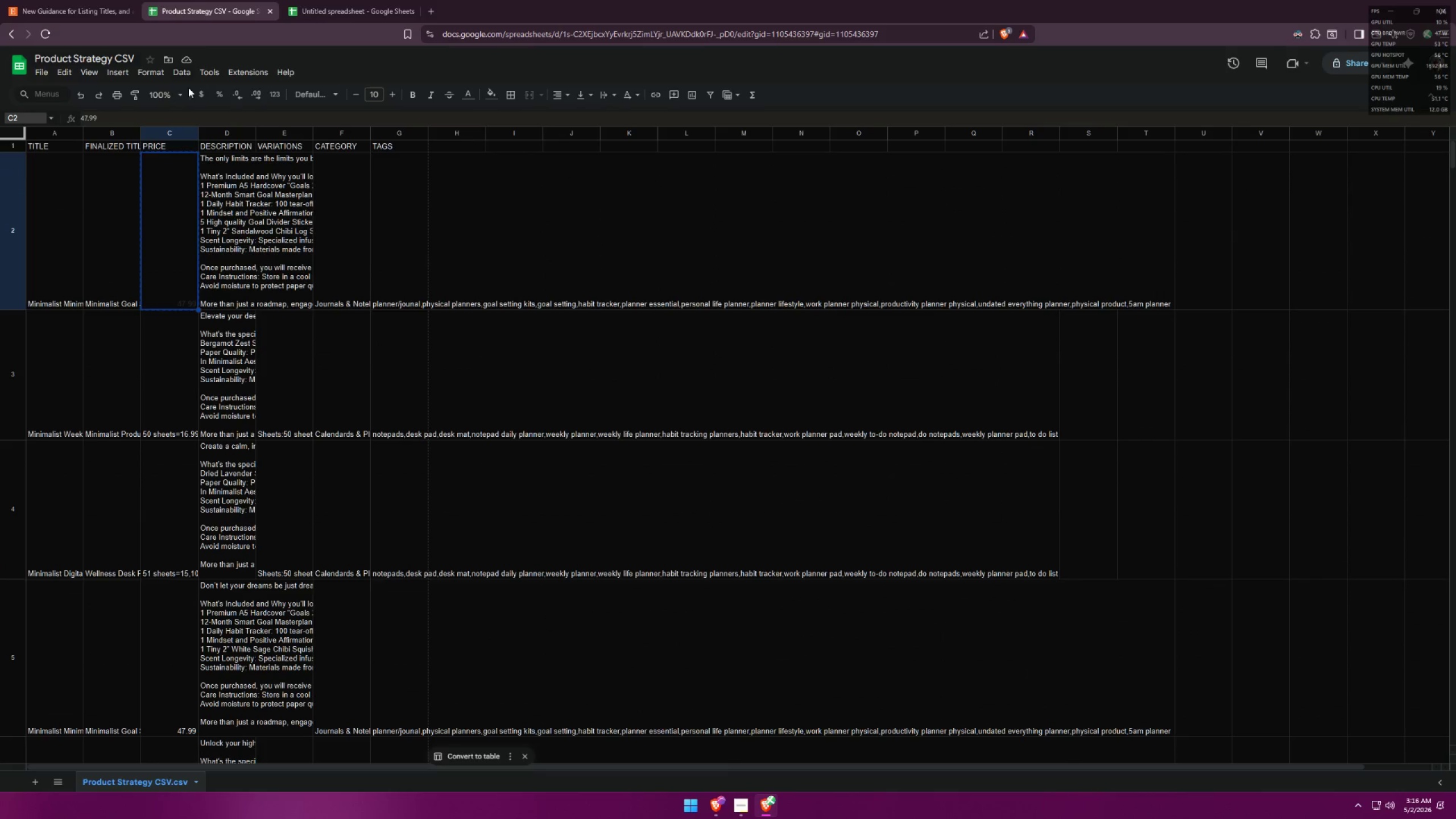 
key(Control+ControlLeft)
 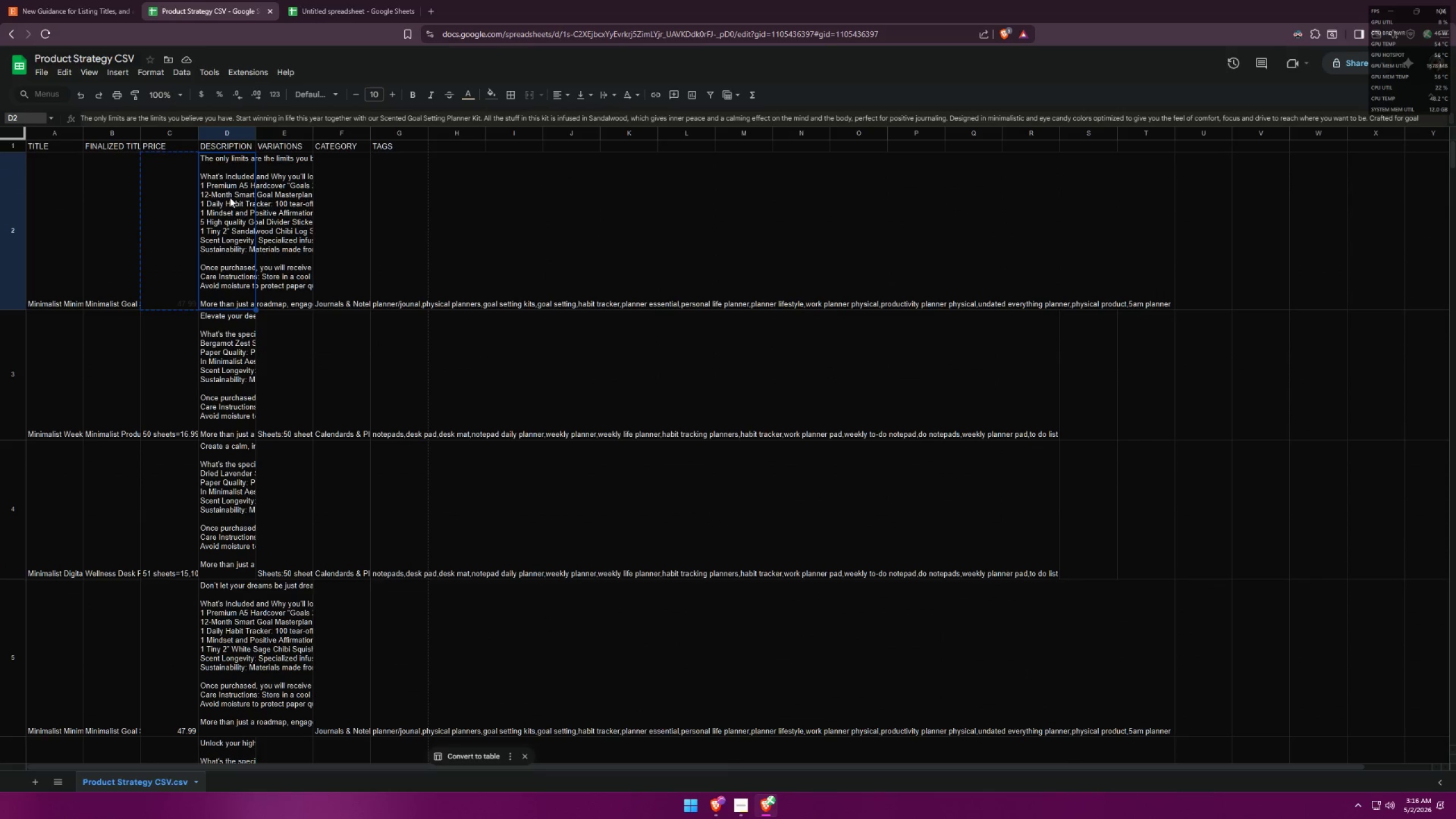 
key(Control+ControlLeft)
 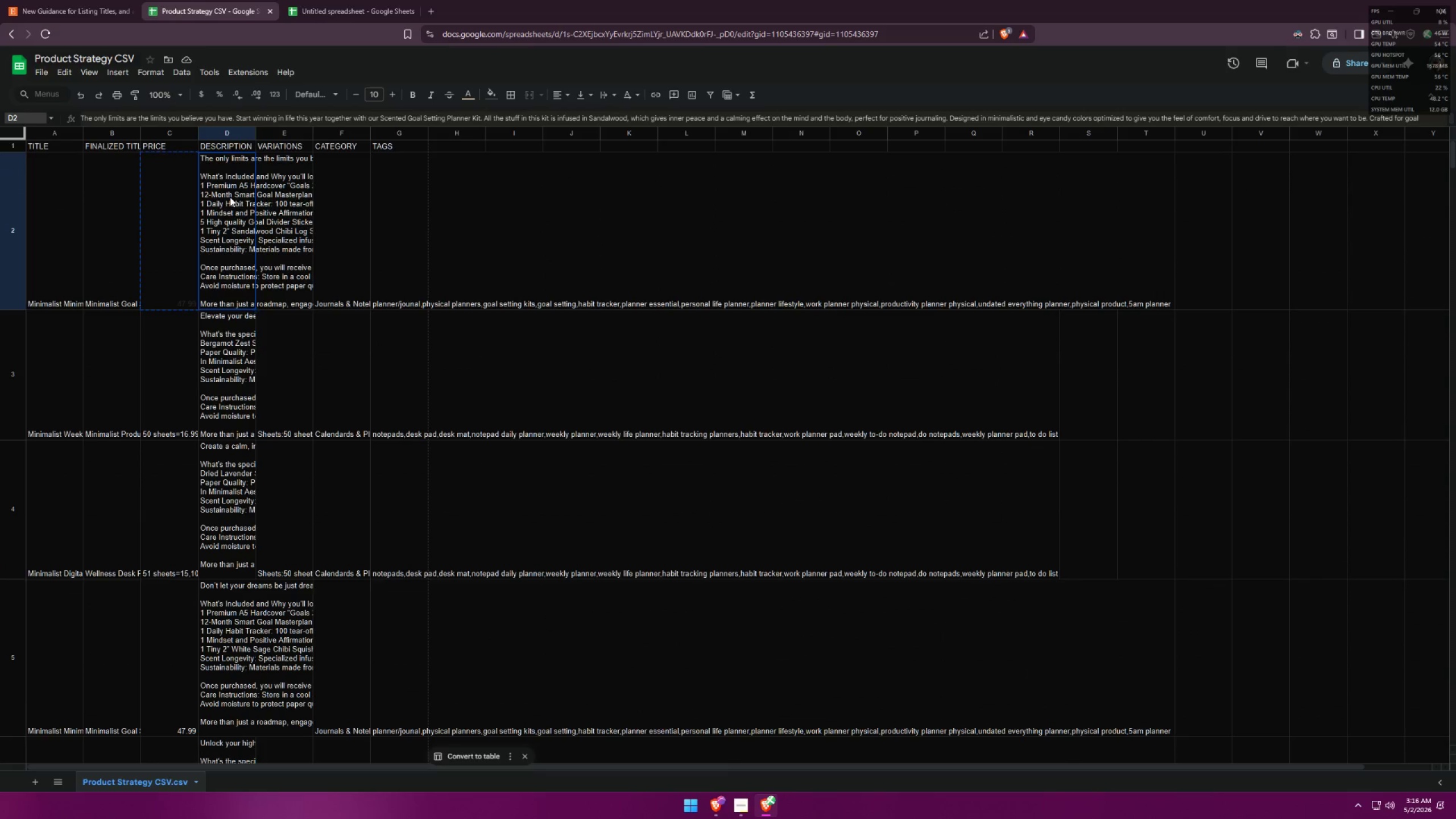 
double_click([230, 197])
 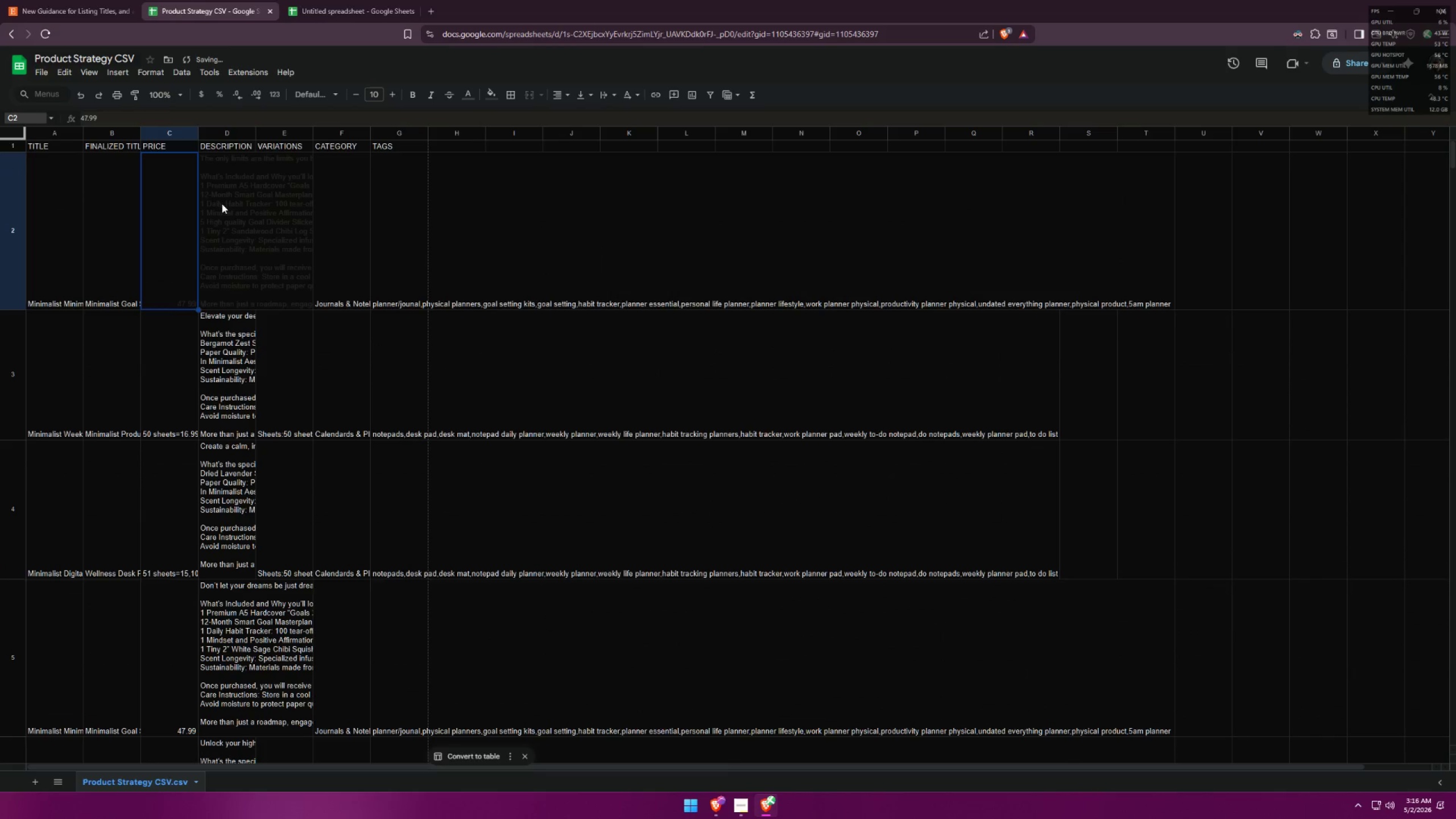 
key(Control+C)
 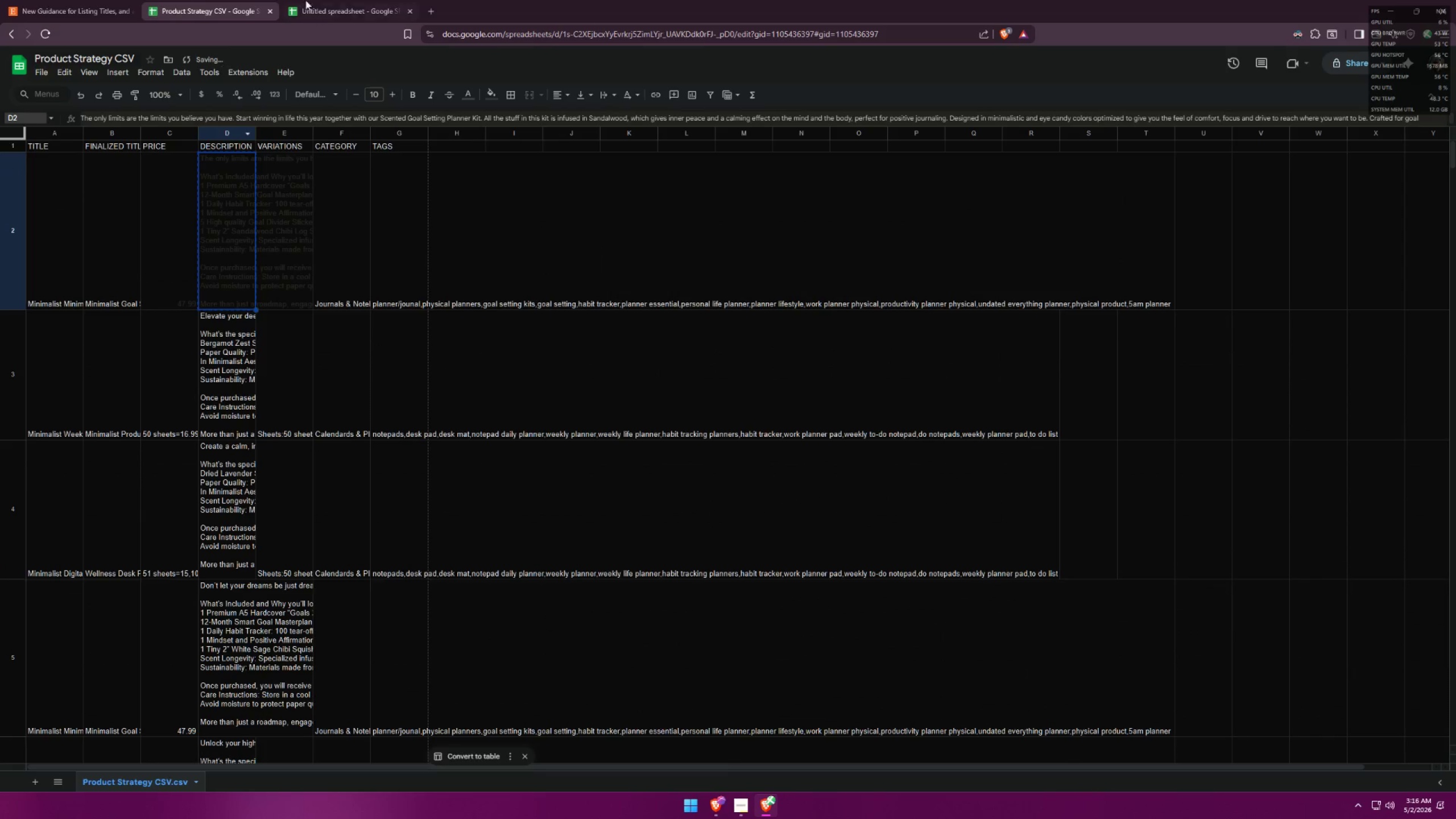 
left_click([326, 0])
 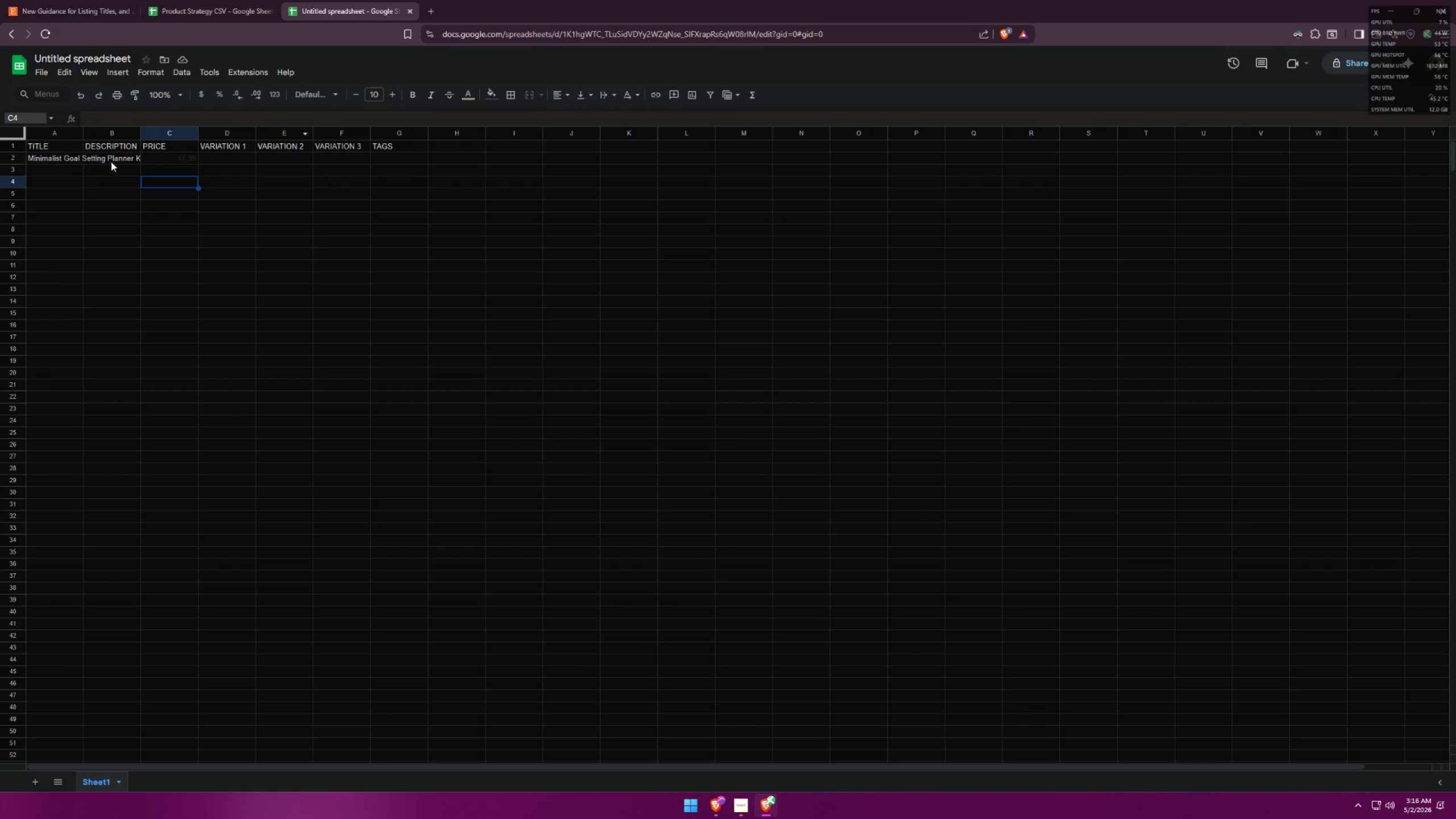 
double_click([111, 158])
 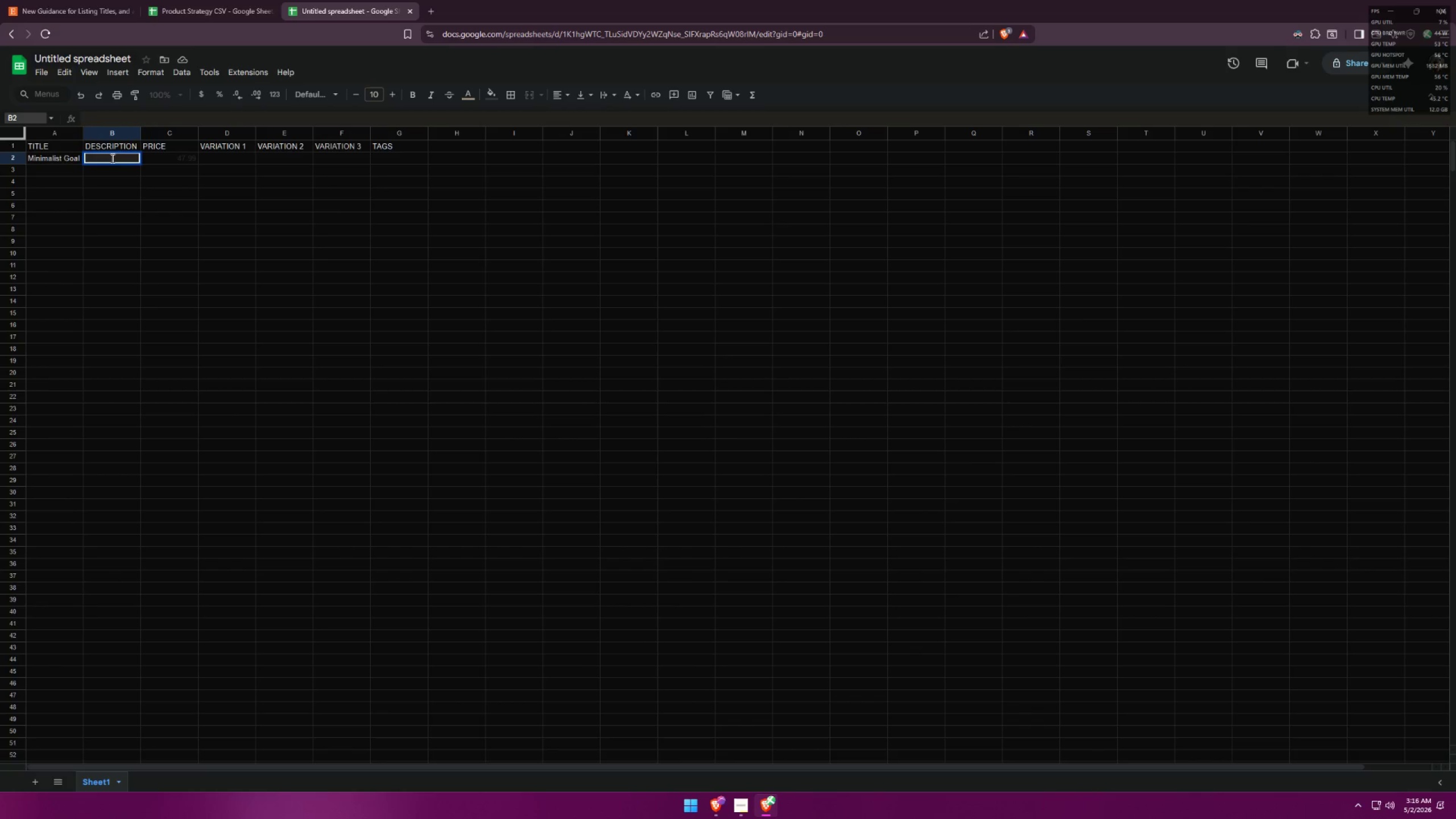 
key(Control+V)
 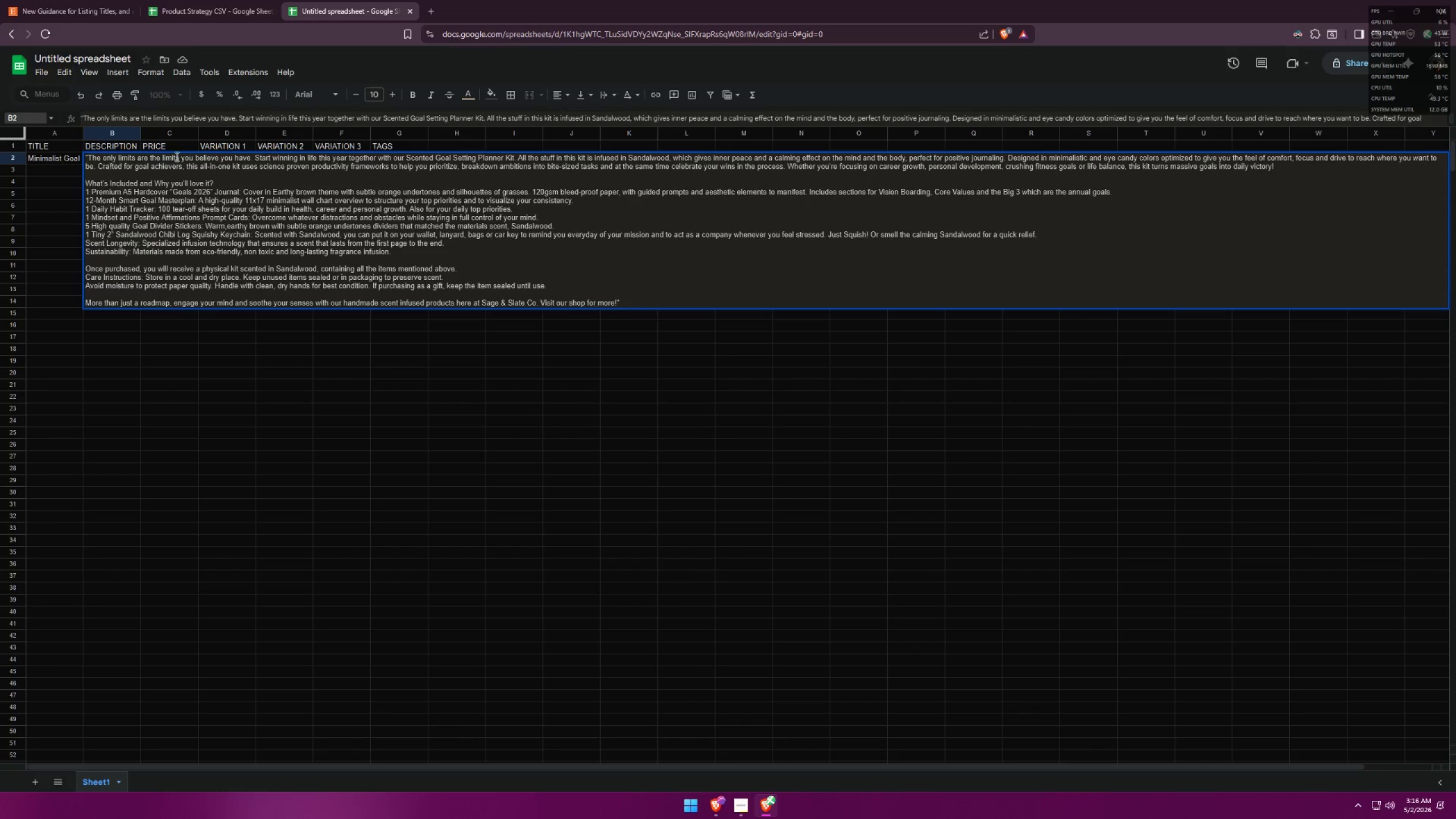 
key(Control+Z)
 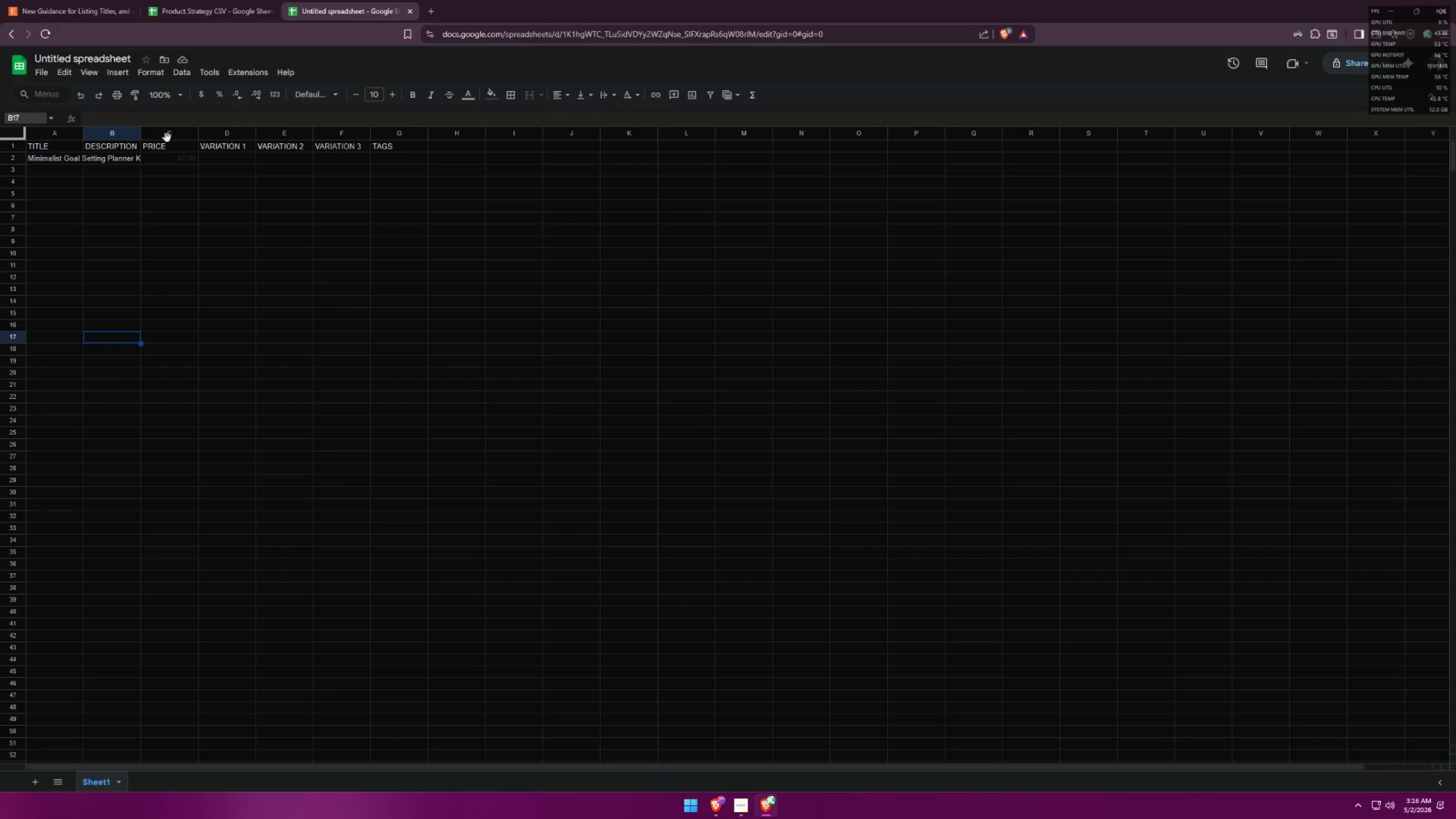 
left_click([176, 0])
 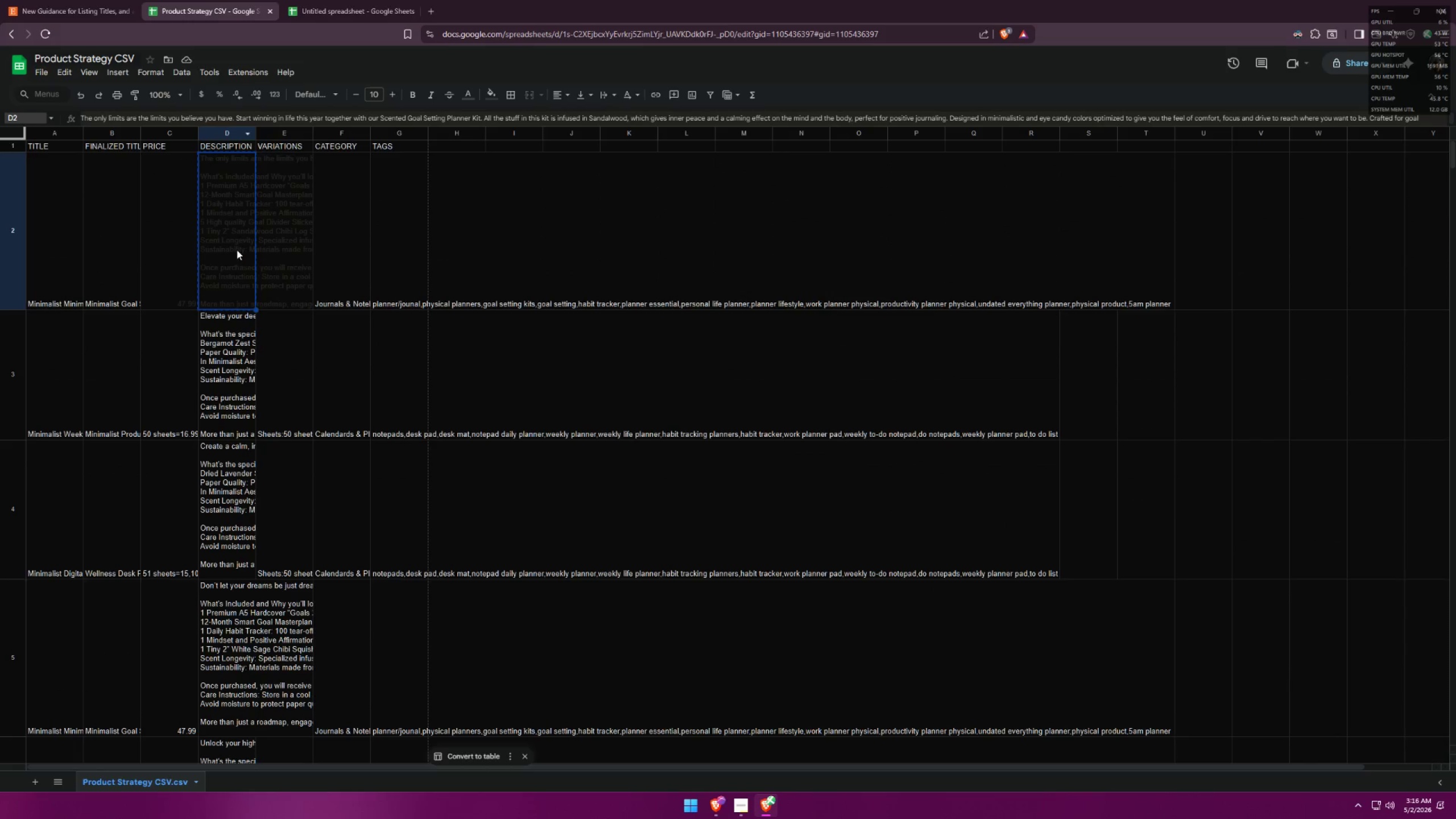 
double_click([235, 246])
 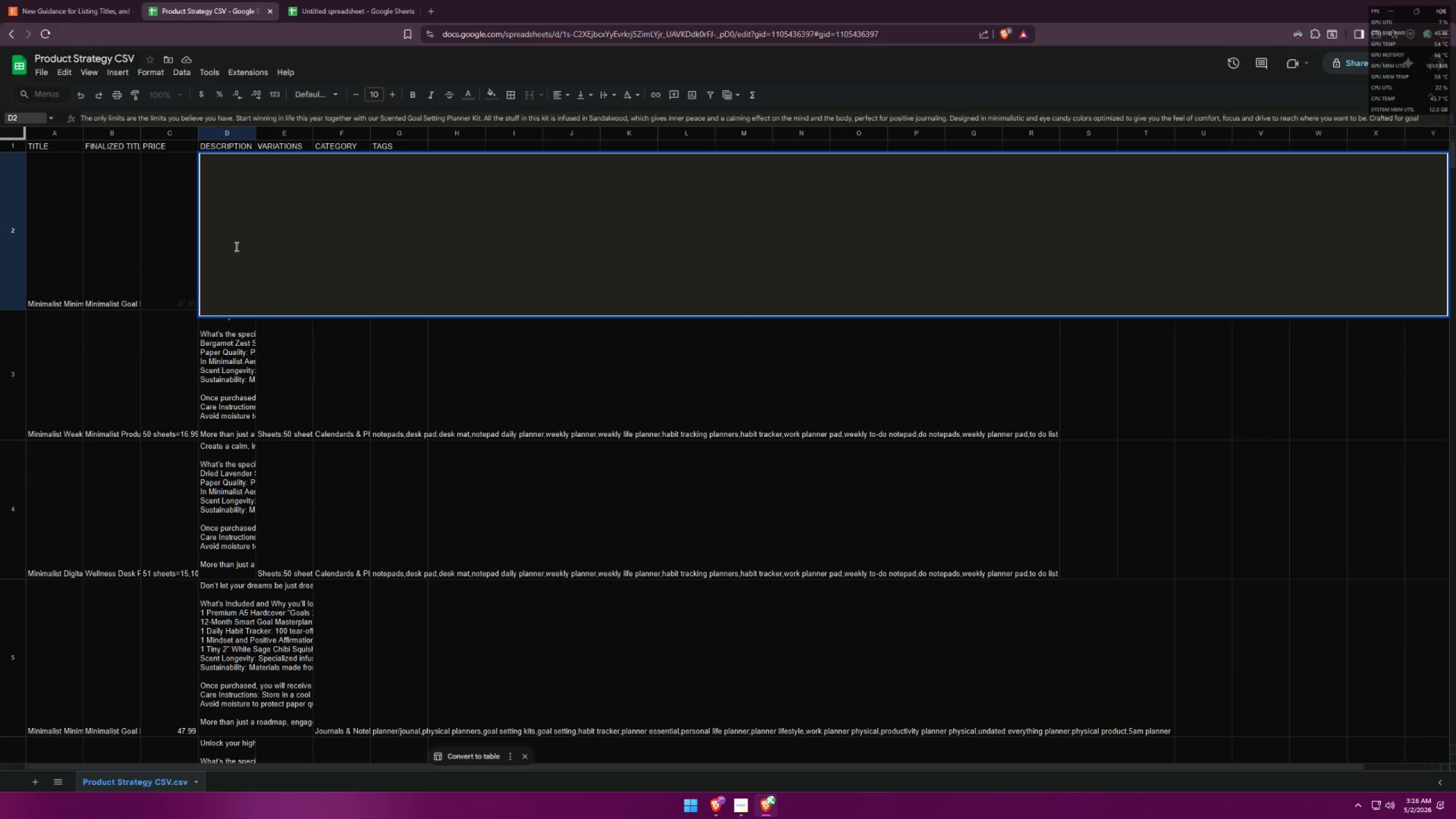 
key(Control+A)
 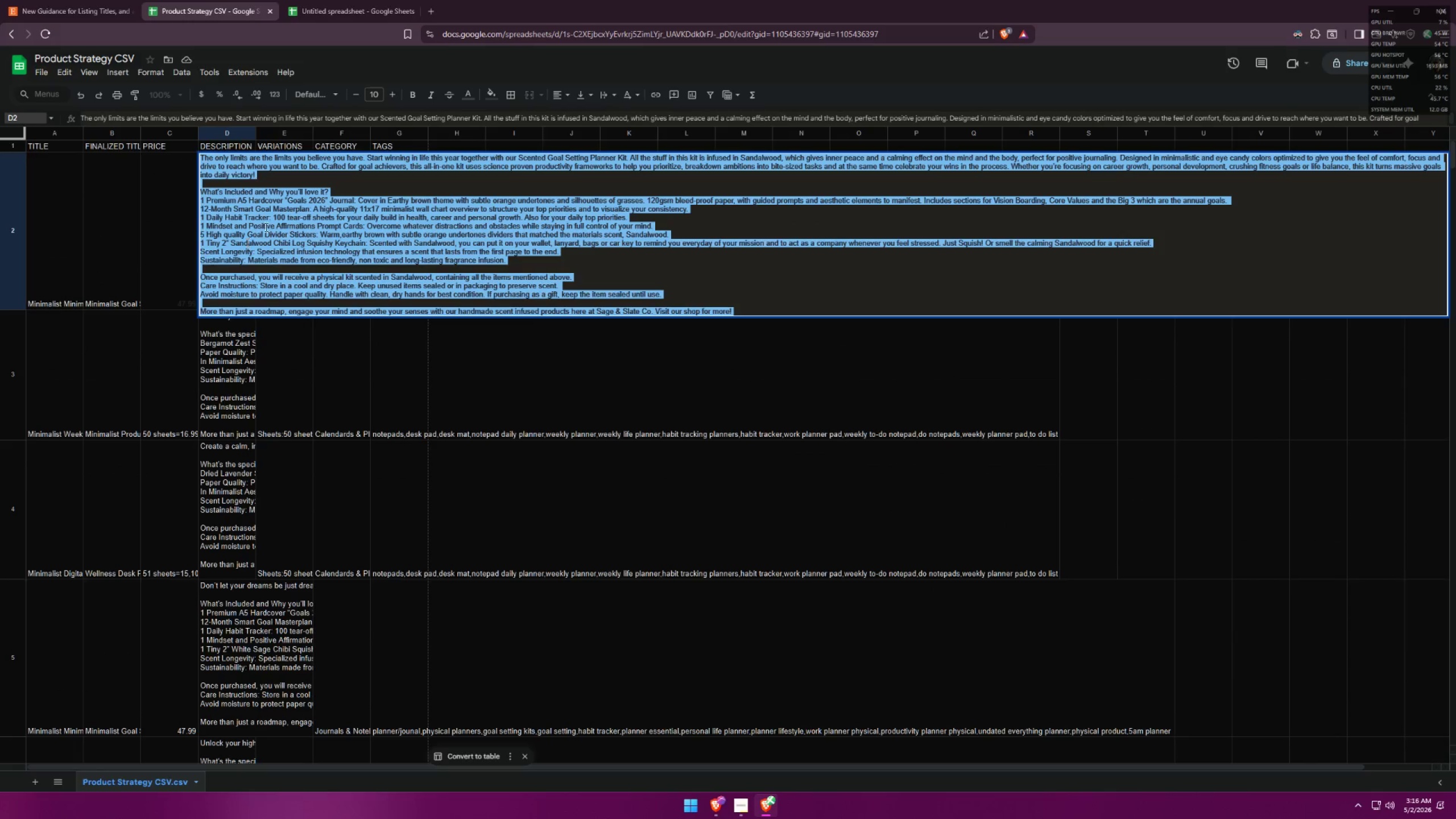 
key(Control+C)
 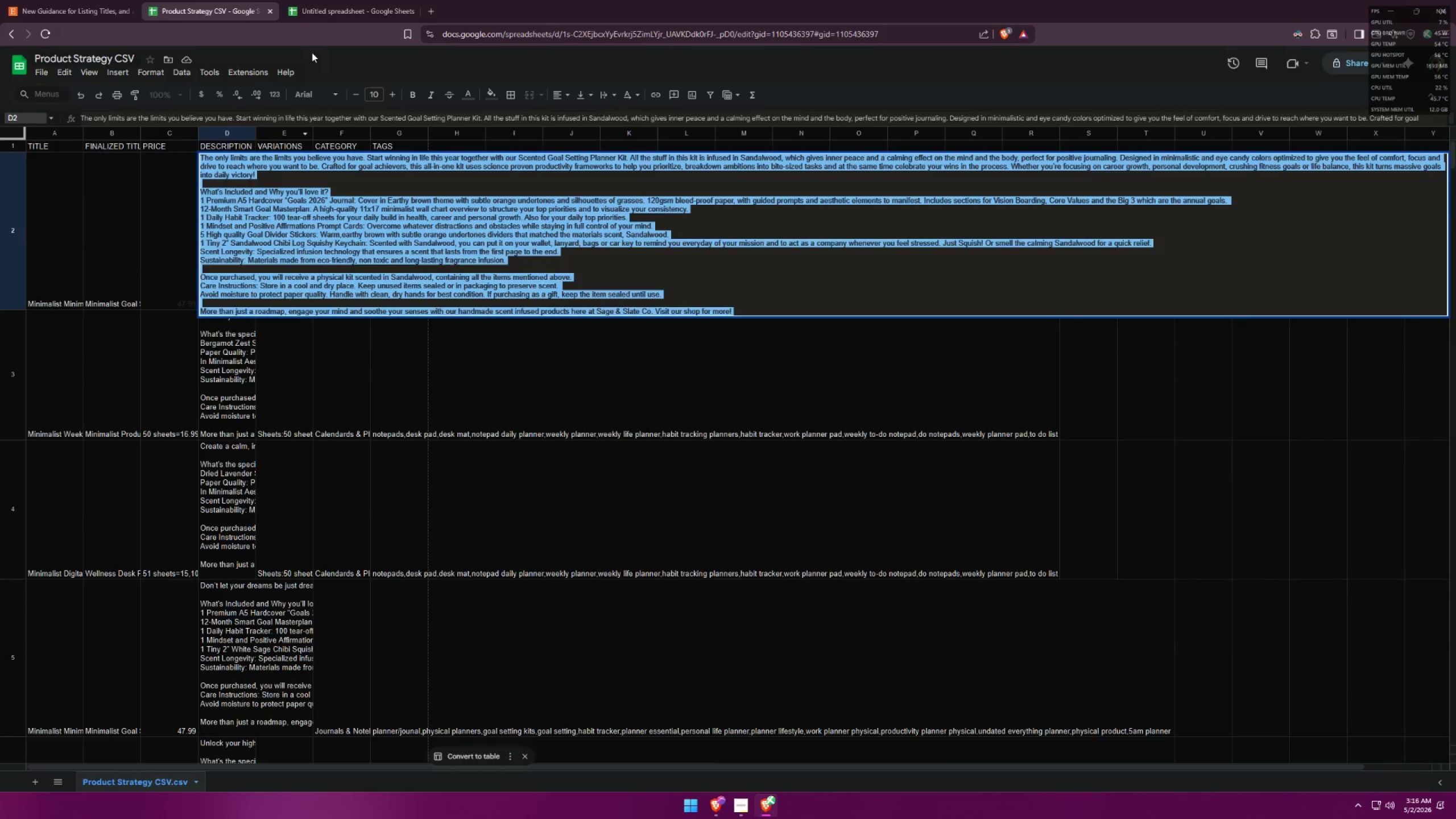 
left_click([324, 0])
 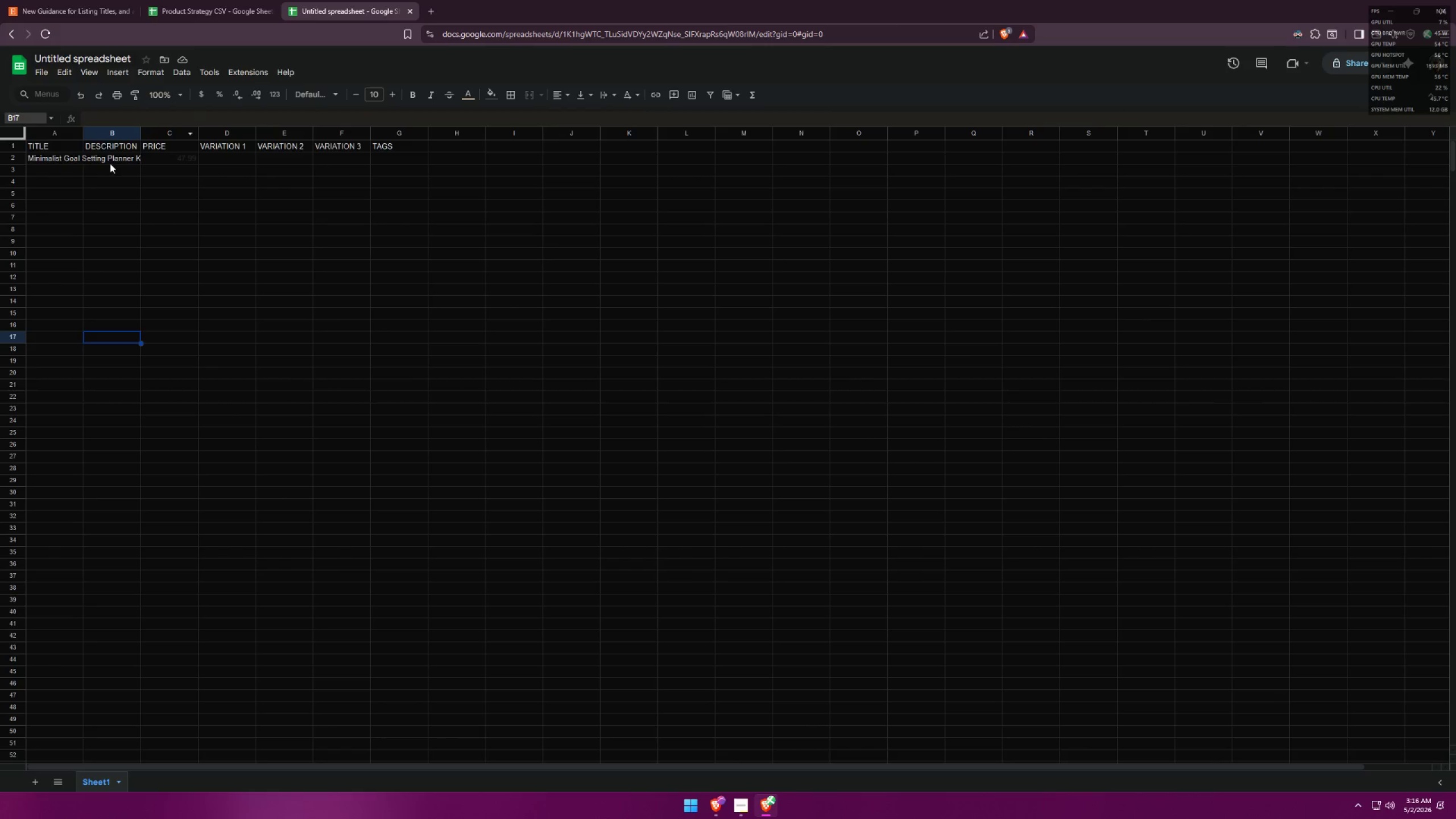 
double_click([115, 159])
 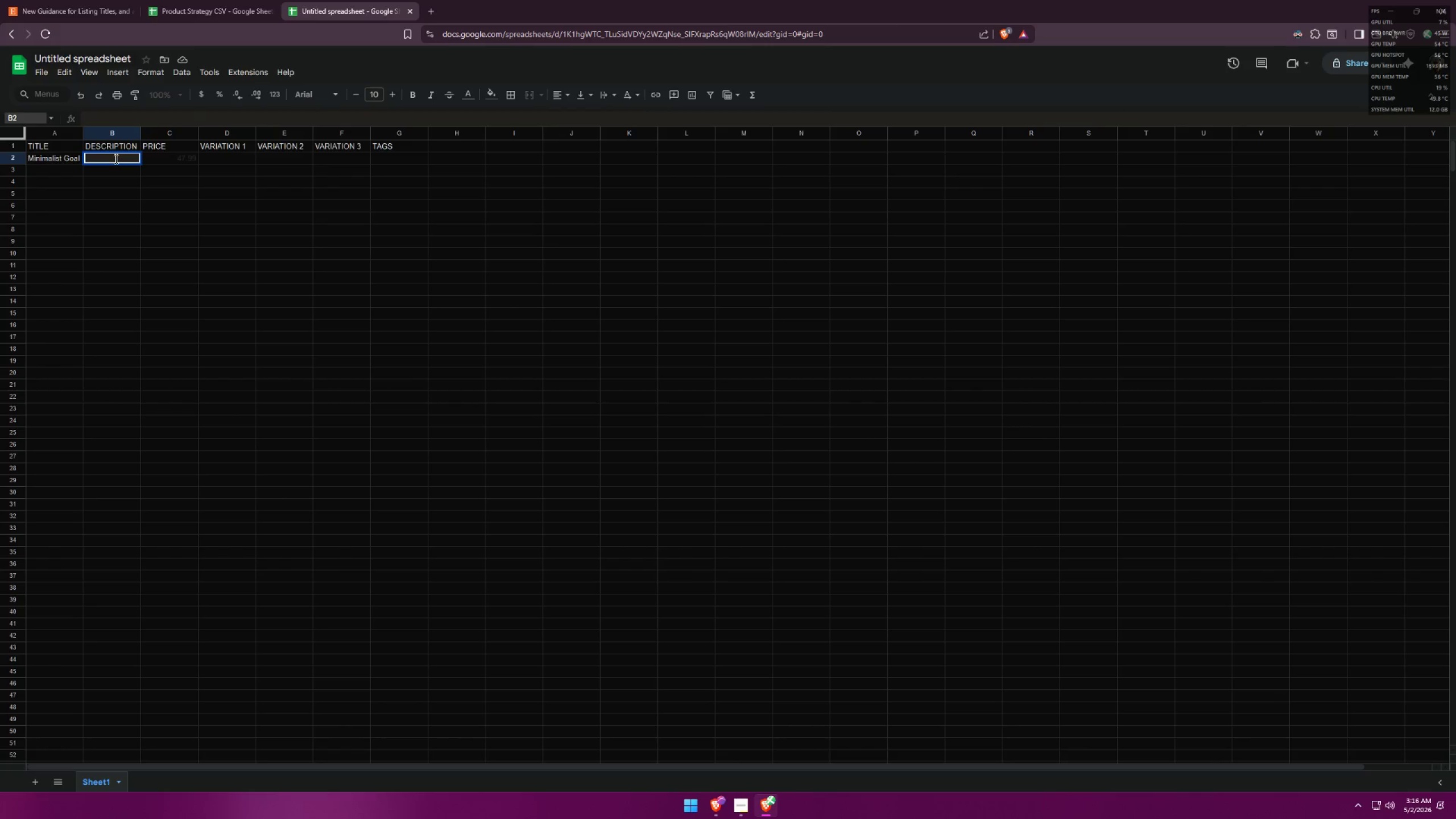 
key(Control+ControlLeft)
 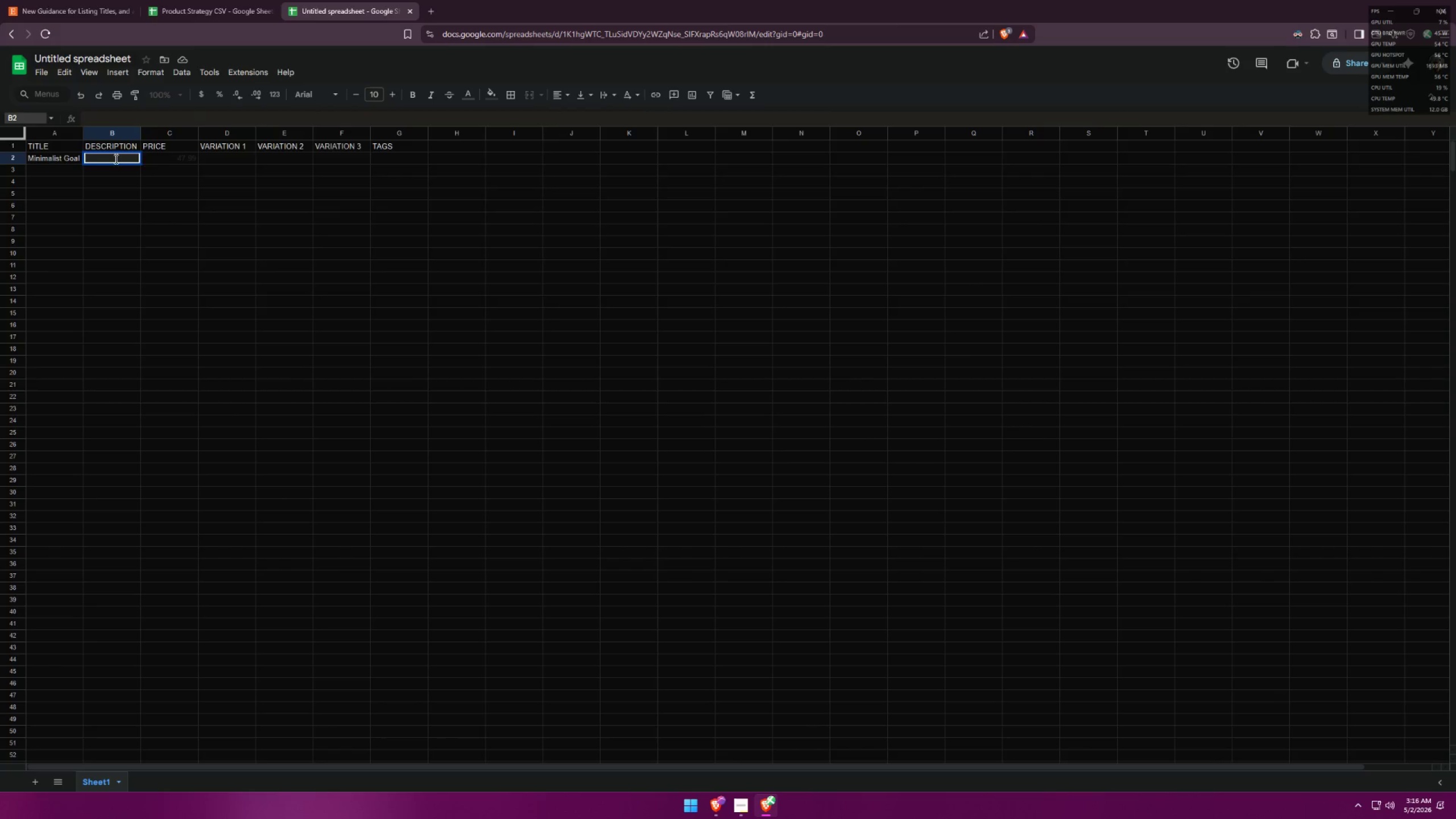 
key(Control+V)
 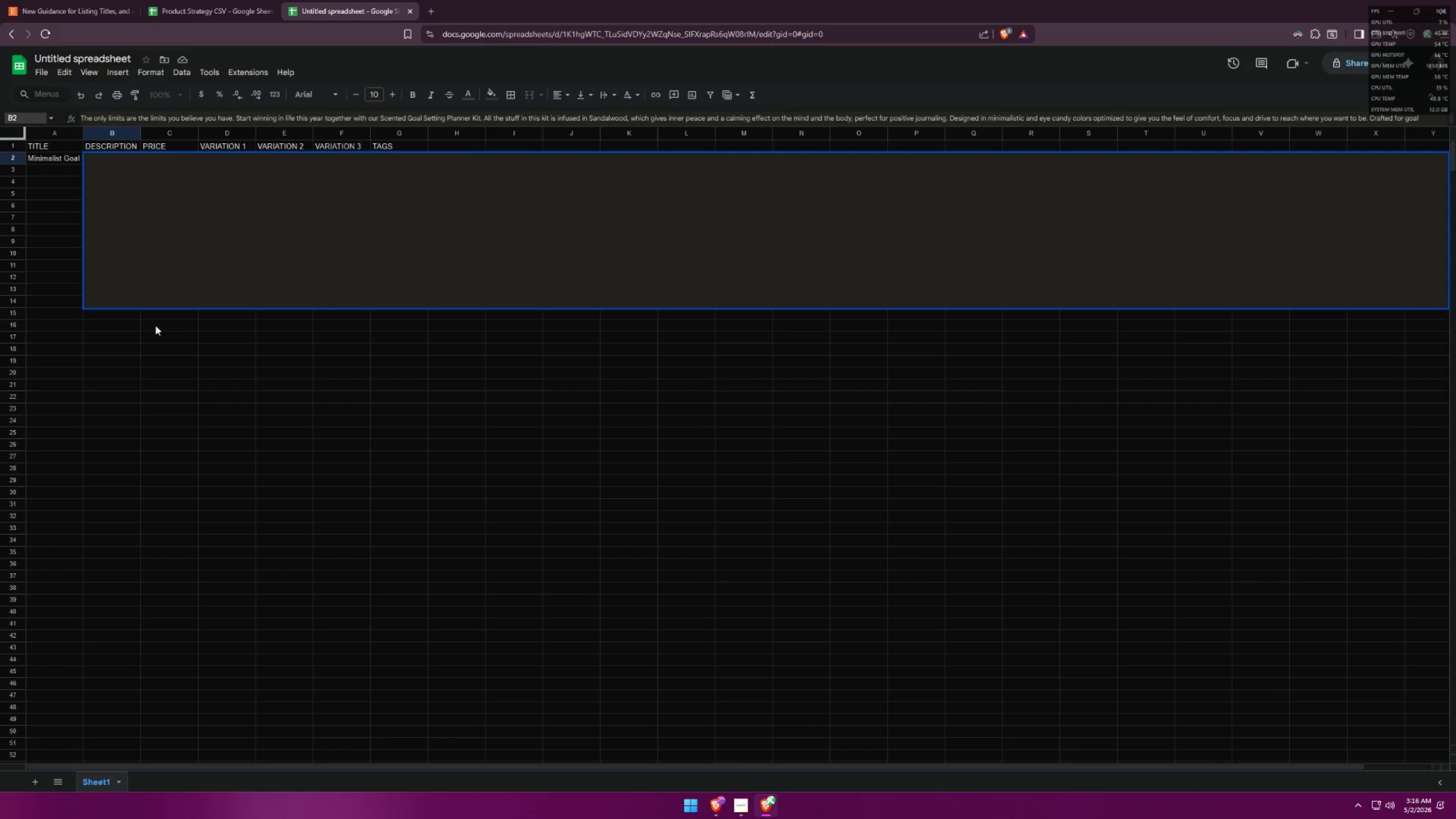 
left_click([150, 333])
 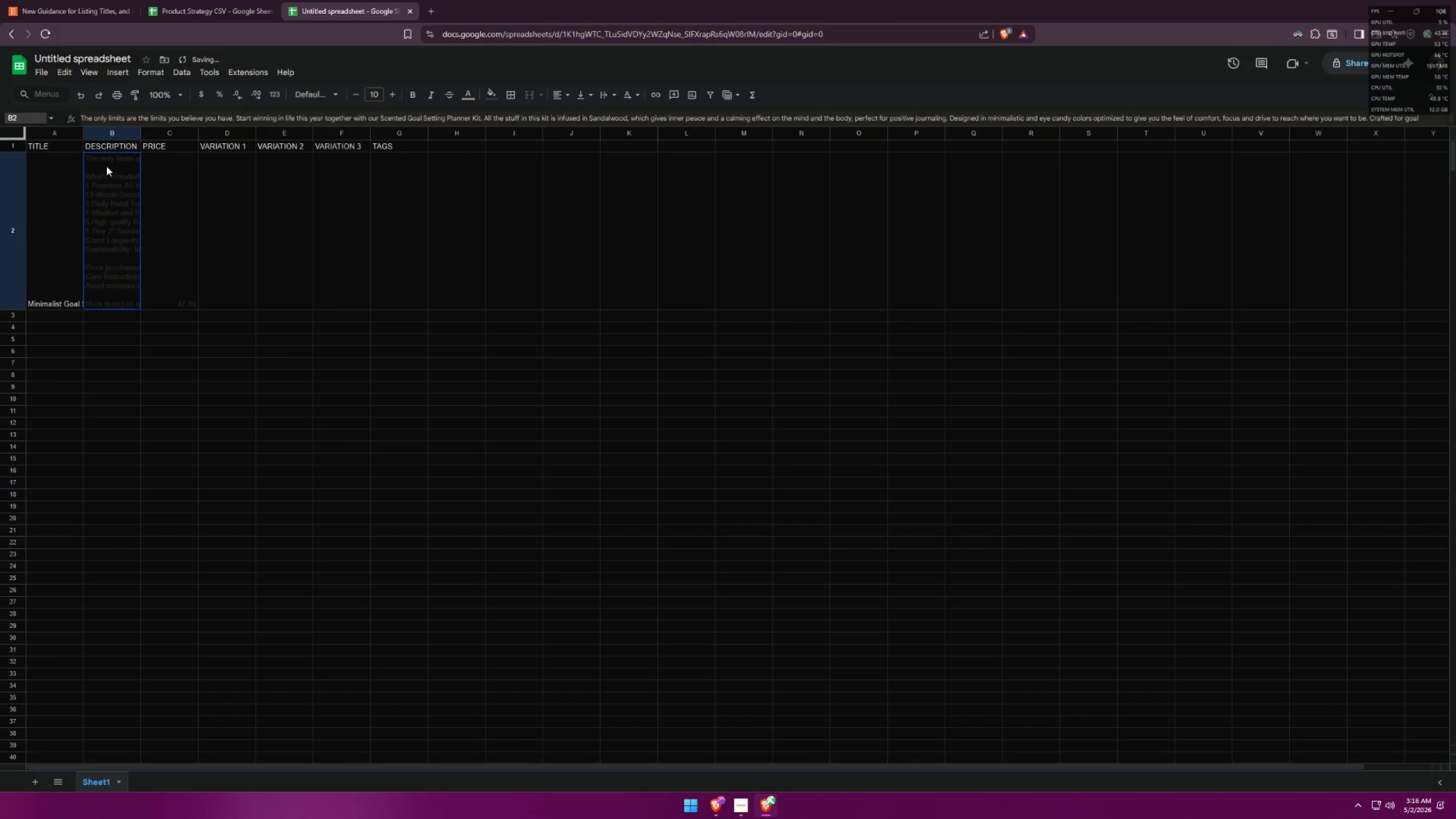 
hold_key(key=ControlLeft, duration=0.36)
double_click([162, 197])
 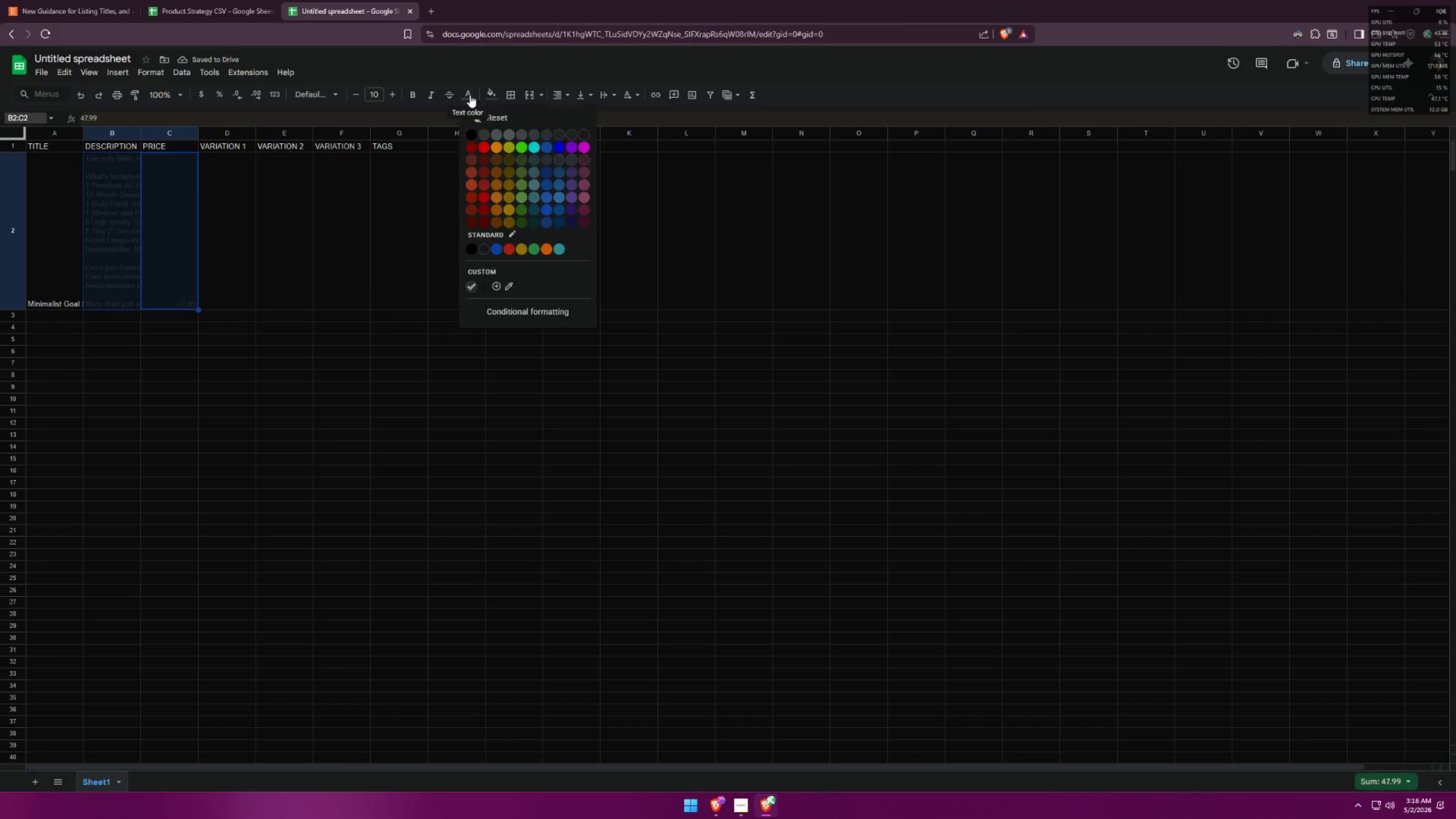 
left_click([472, 133])
 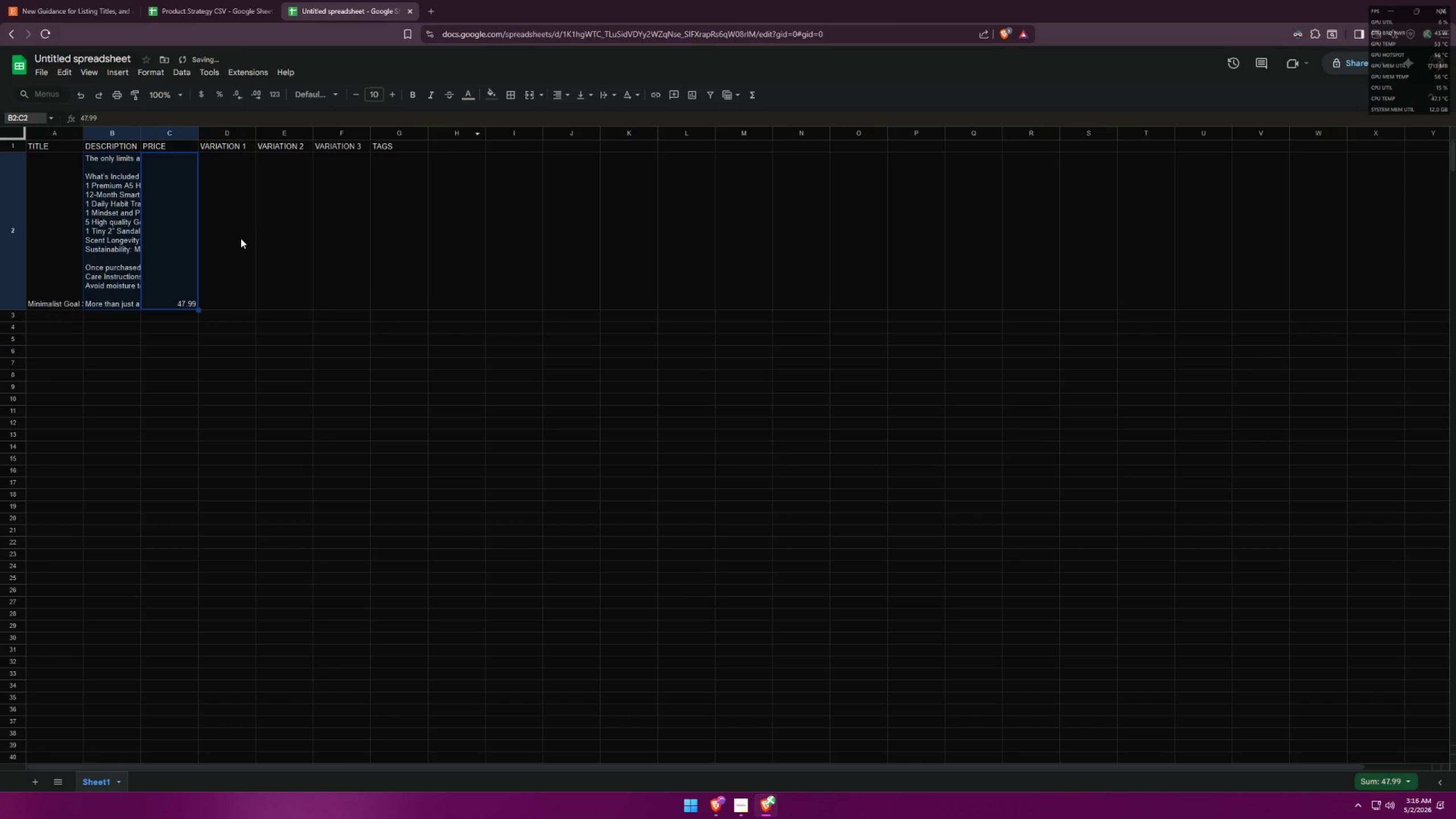 
left_click([241, 238])
 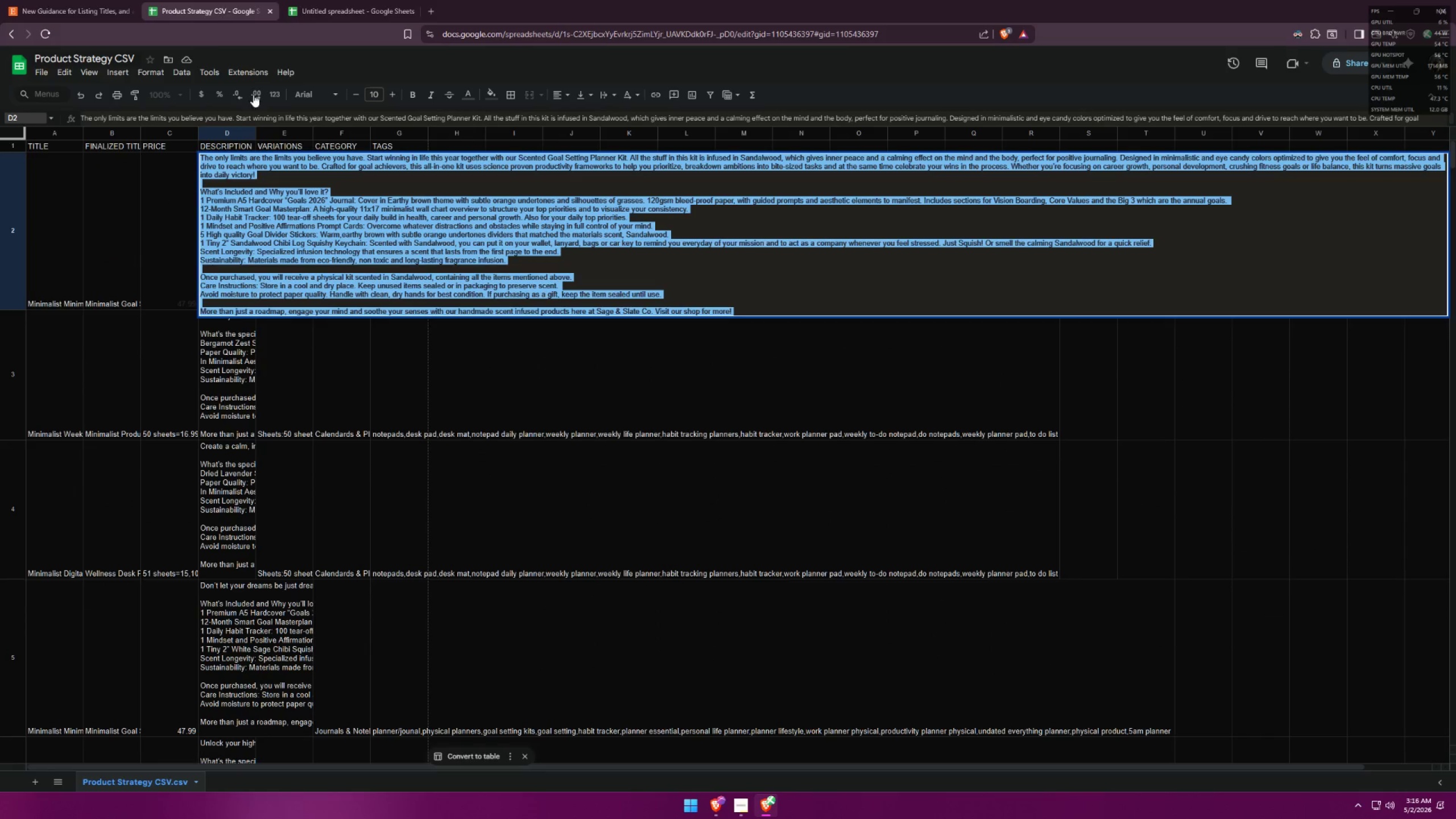 
left_click([326, 349])
 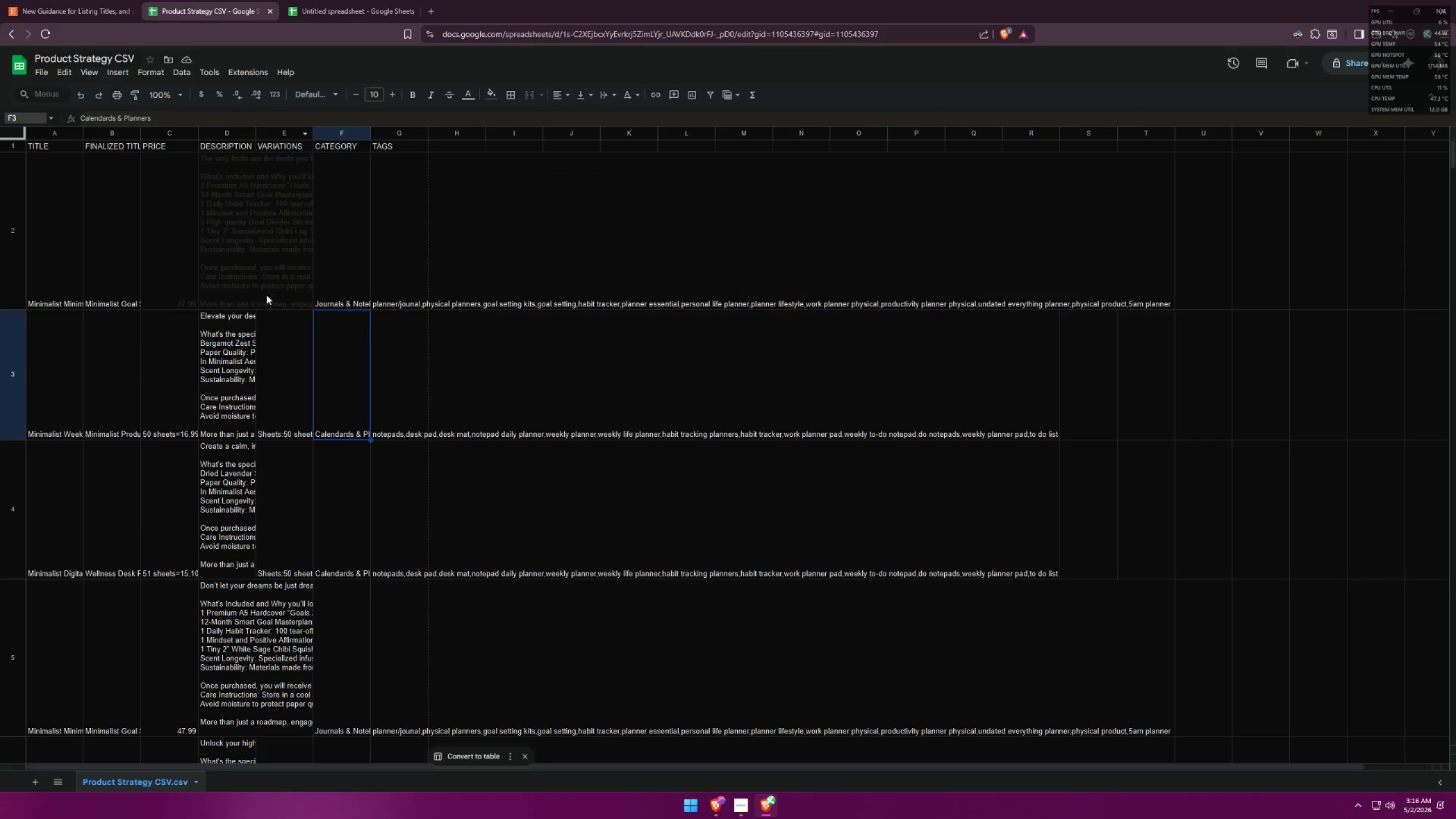 
left_click([233, 243])
 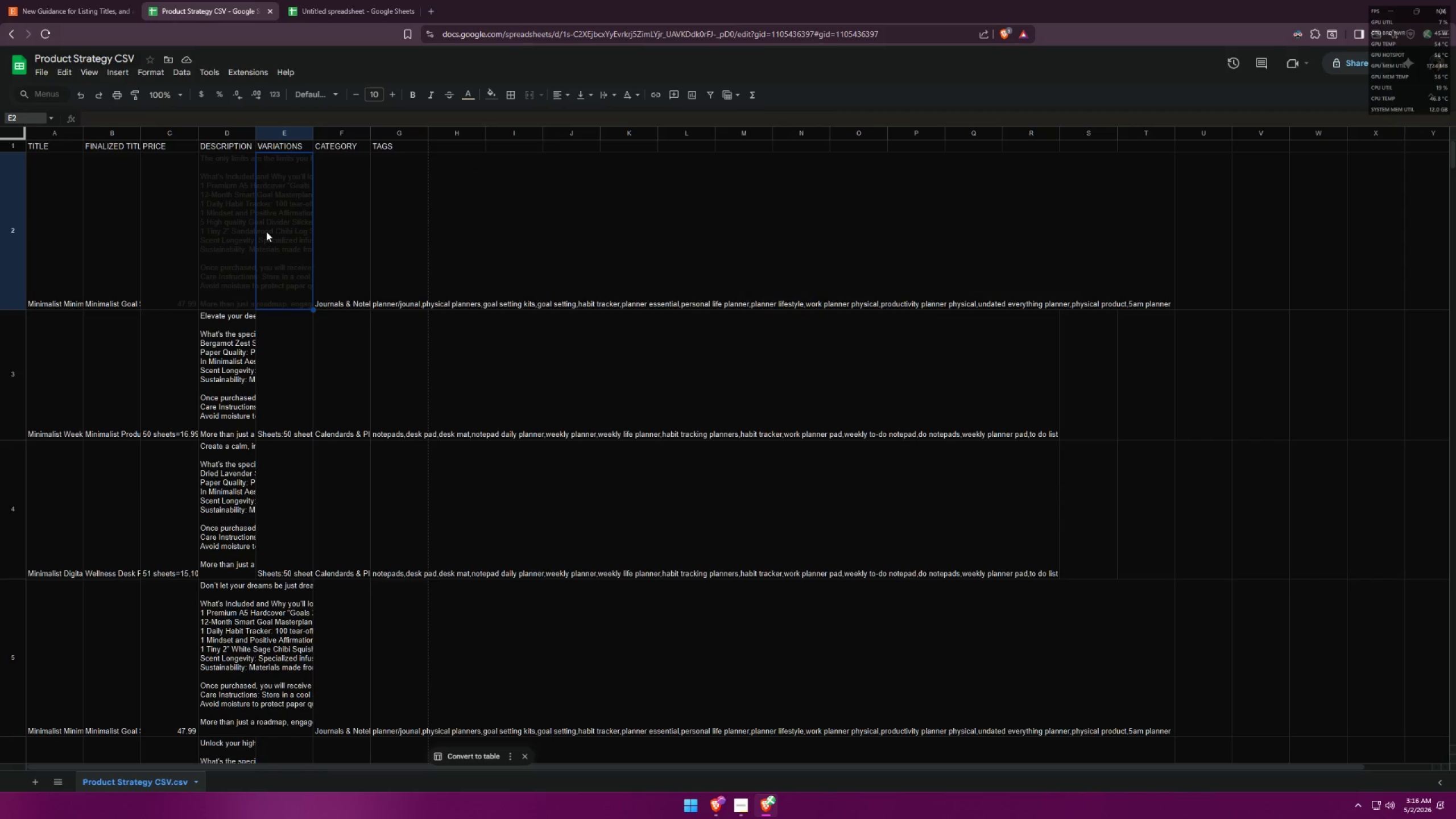 
double_click([266, 231])
 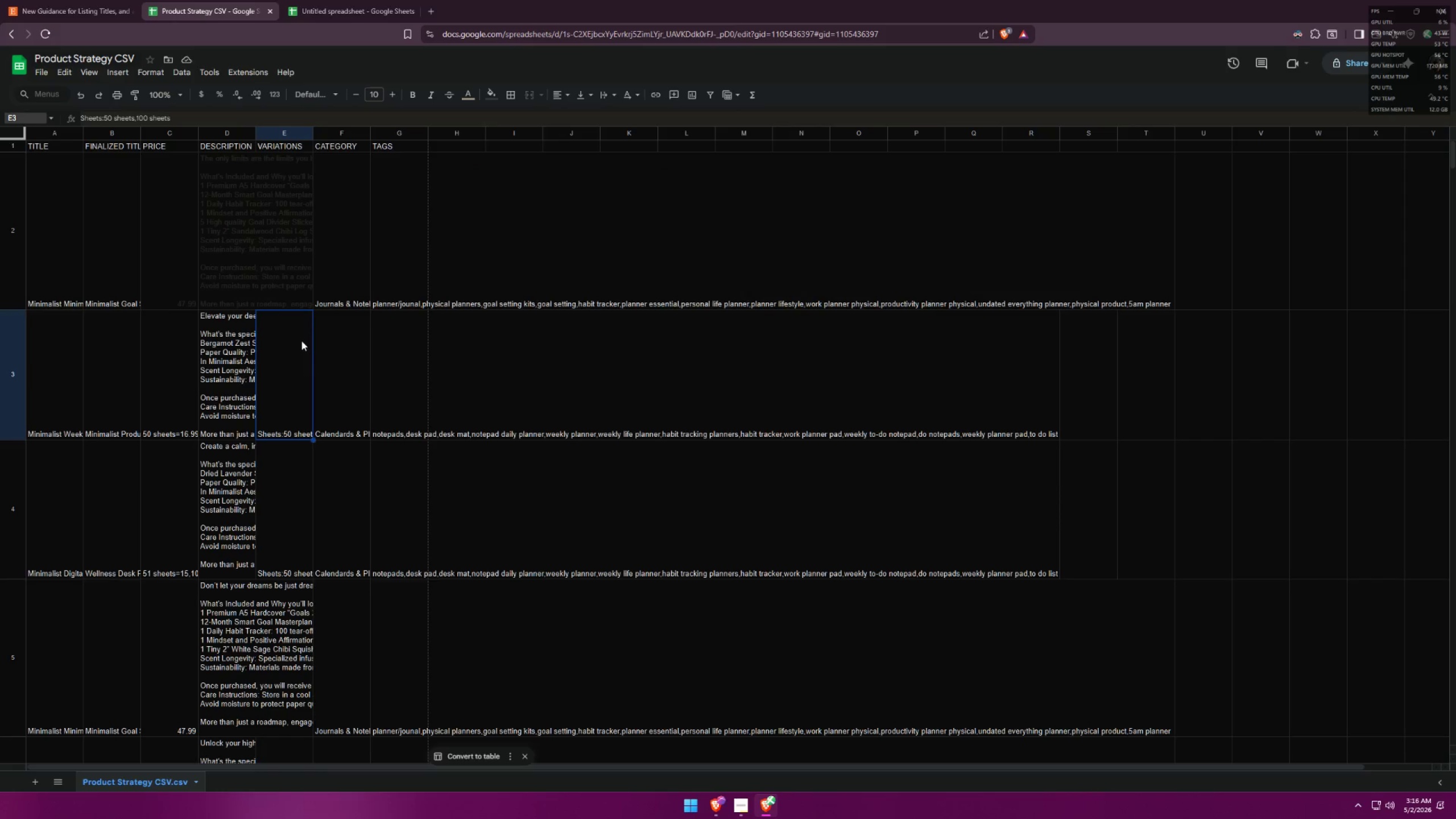 
left_click([341, 260])
 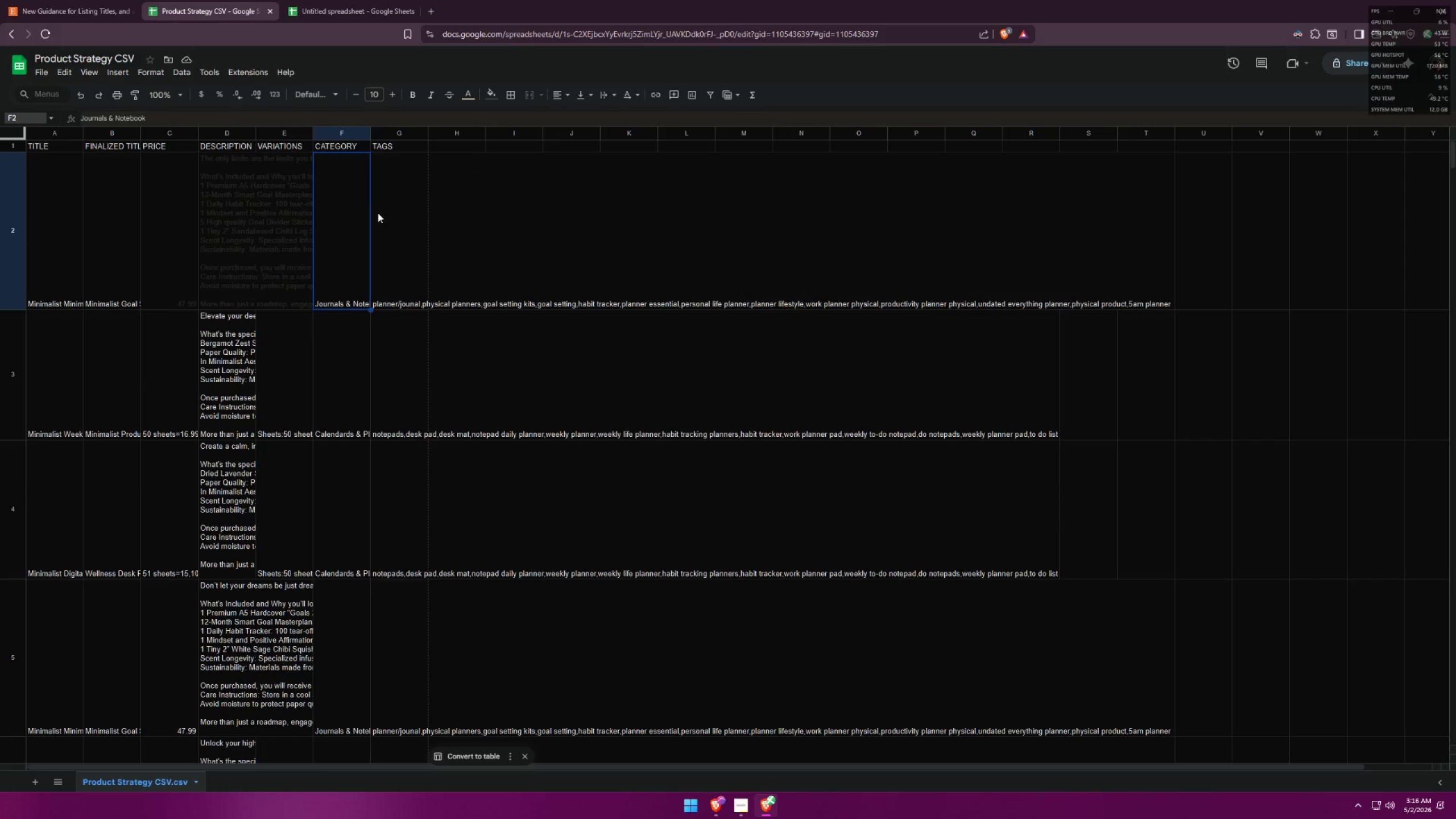 
left_click([391, 209])
 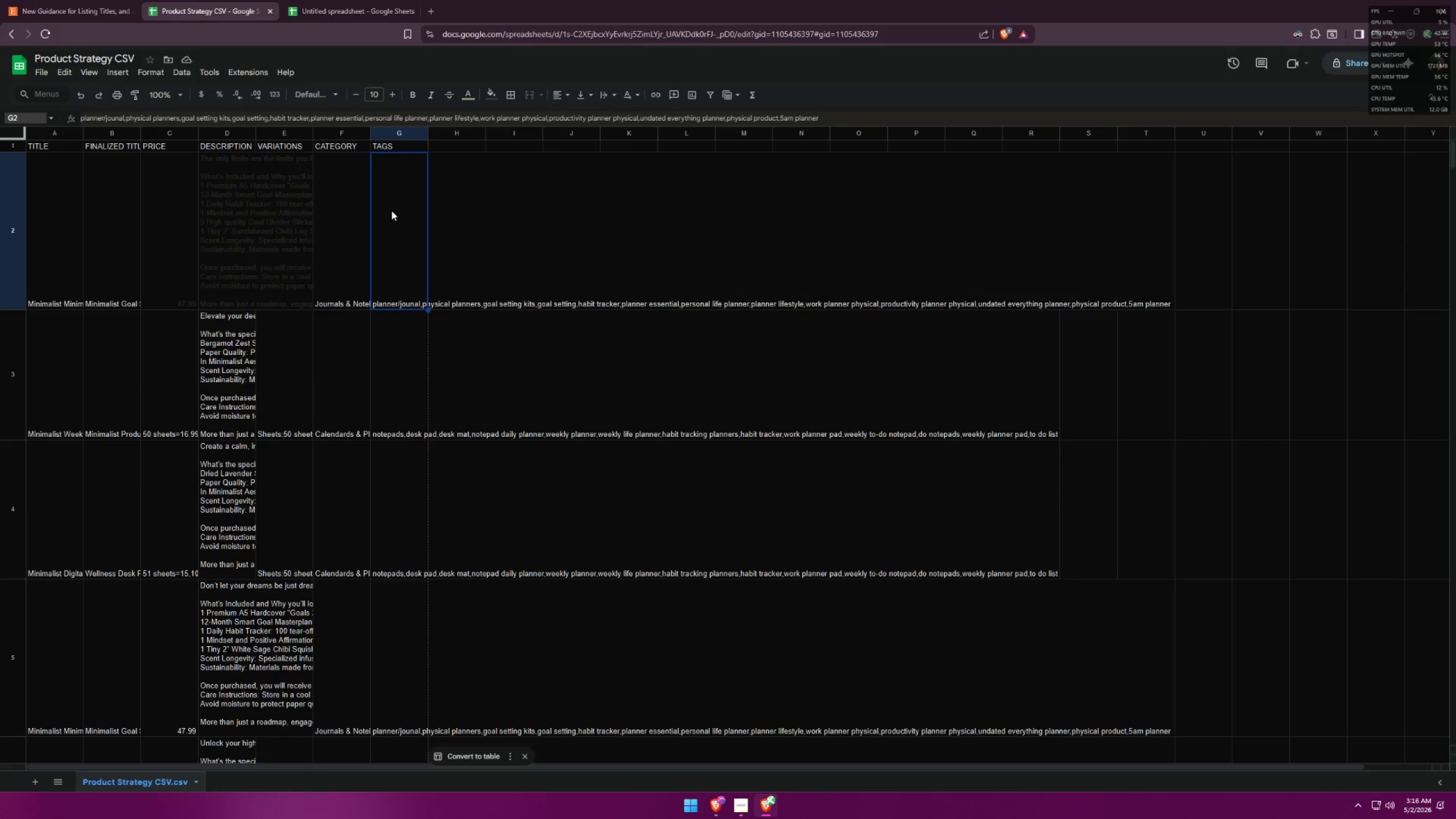 
key(Control+C)
 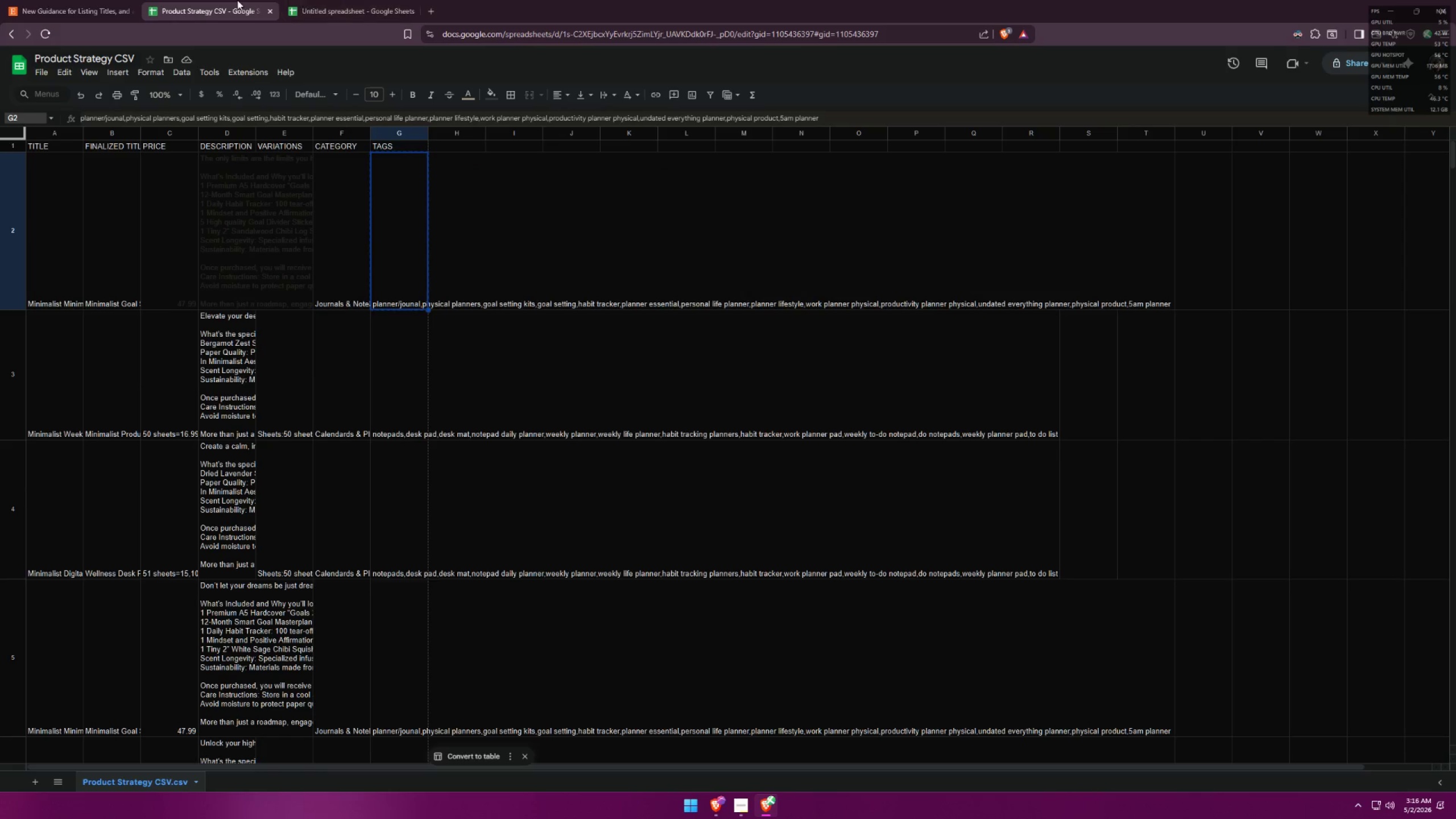 
left_click([312, 0])
 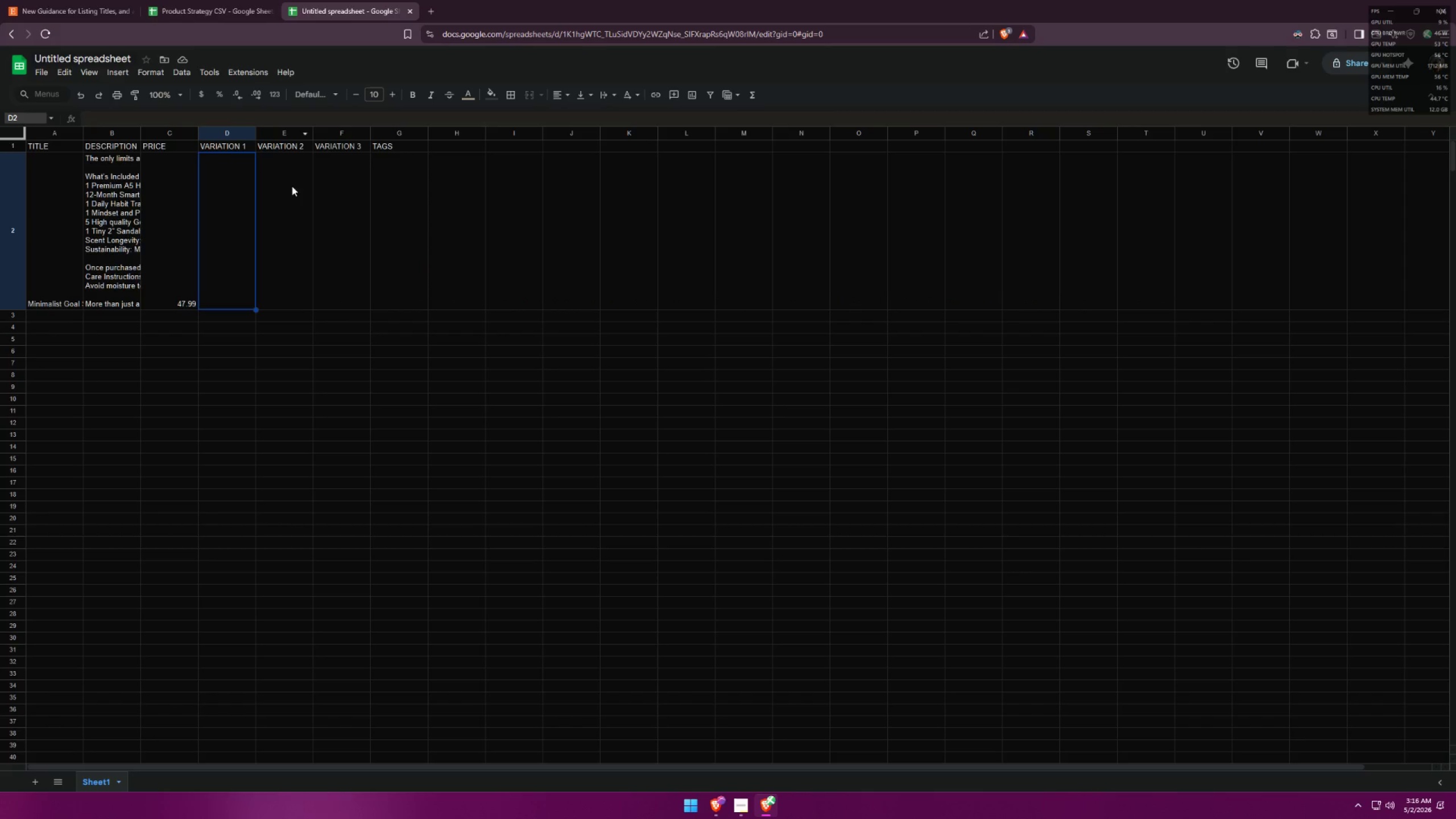 
double_click([387, 190])
 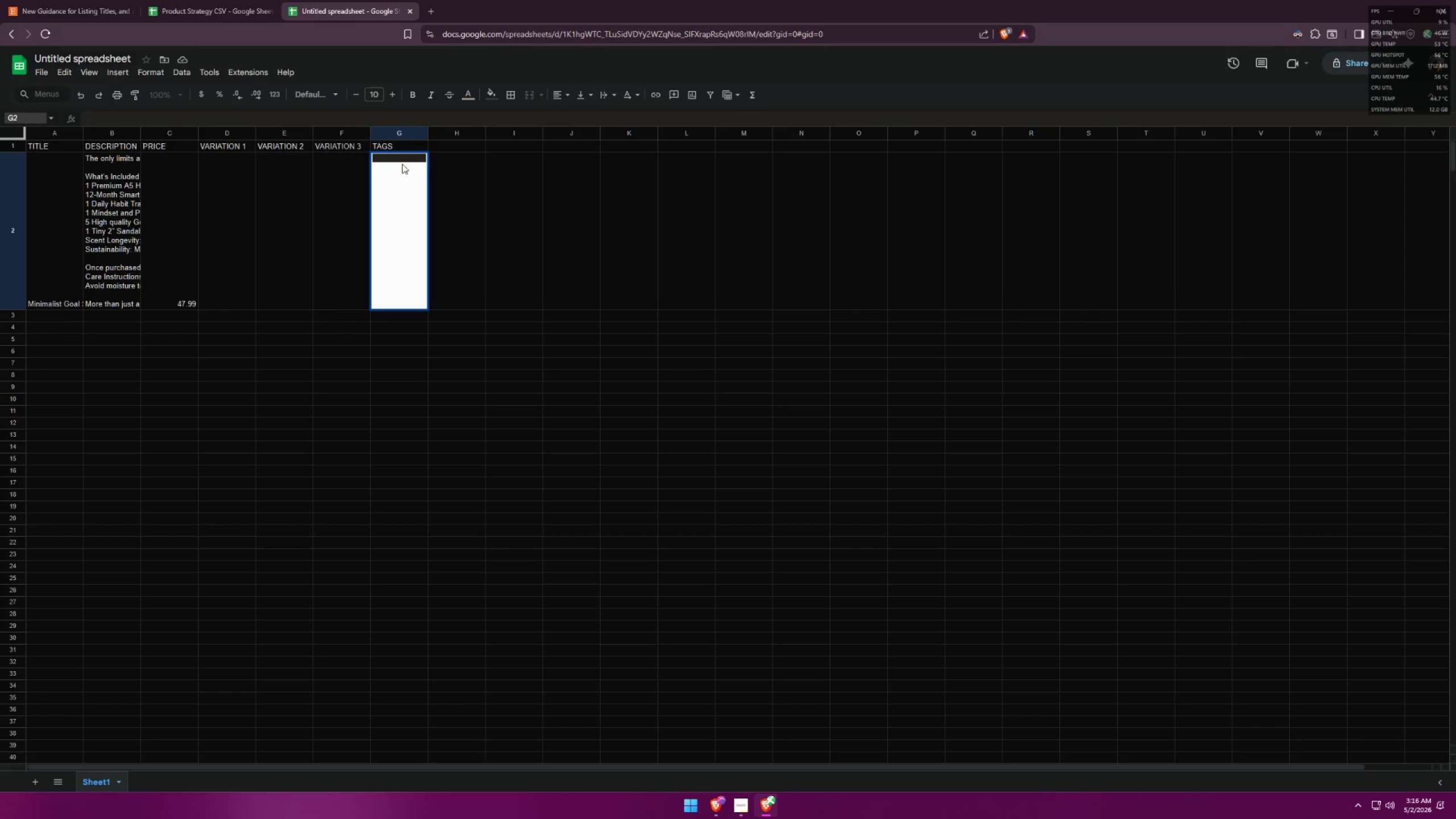 
left_click([403, 160])
 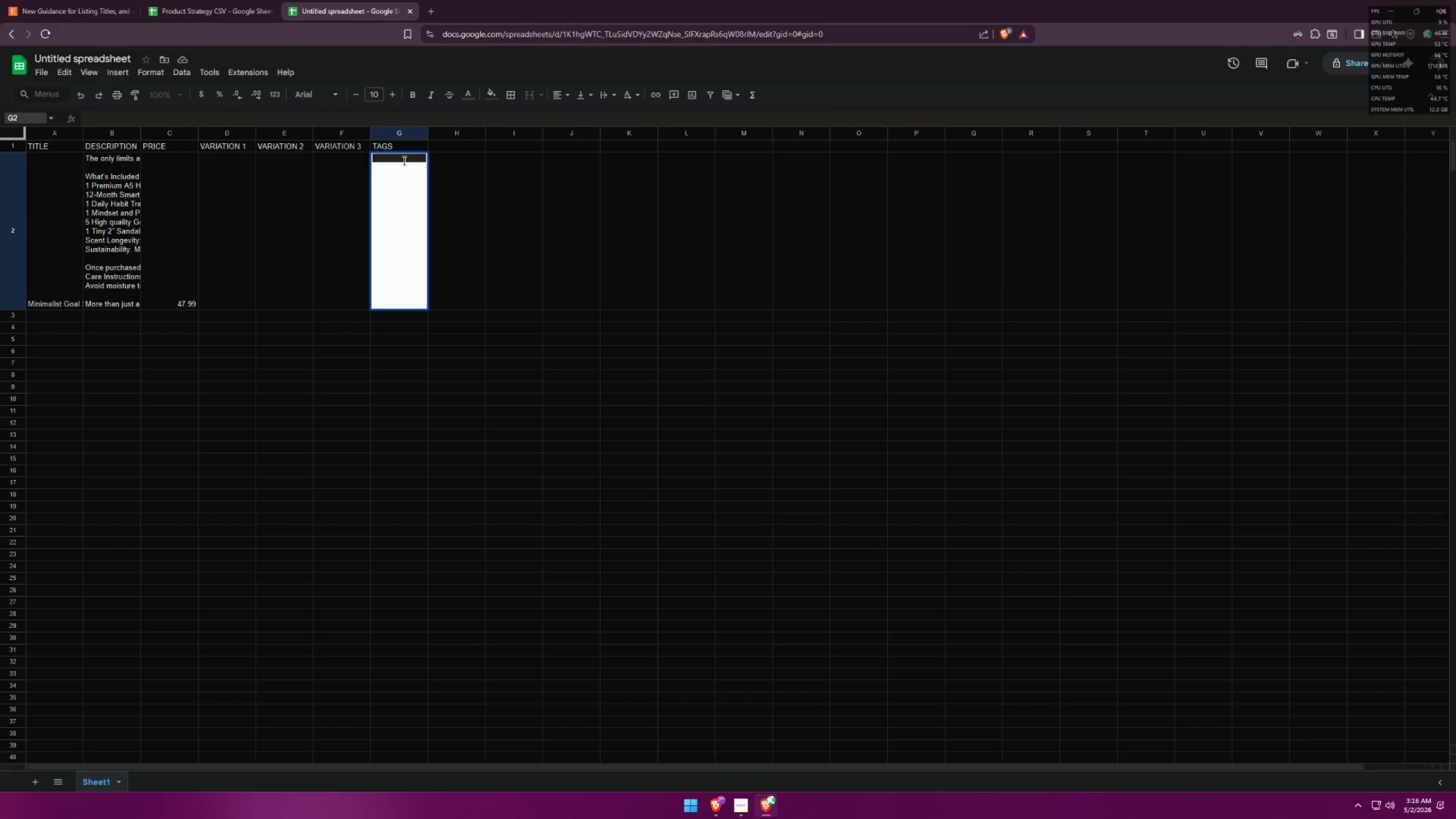 
key(Control+ControlLeft)
 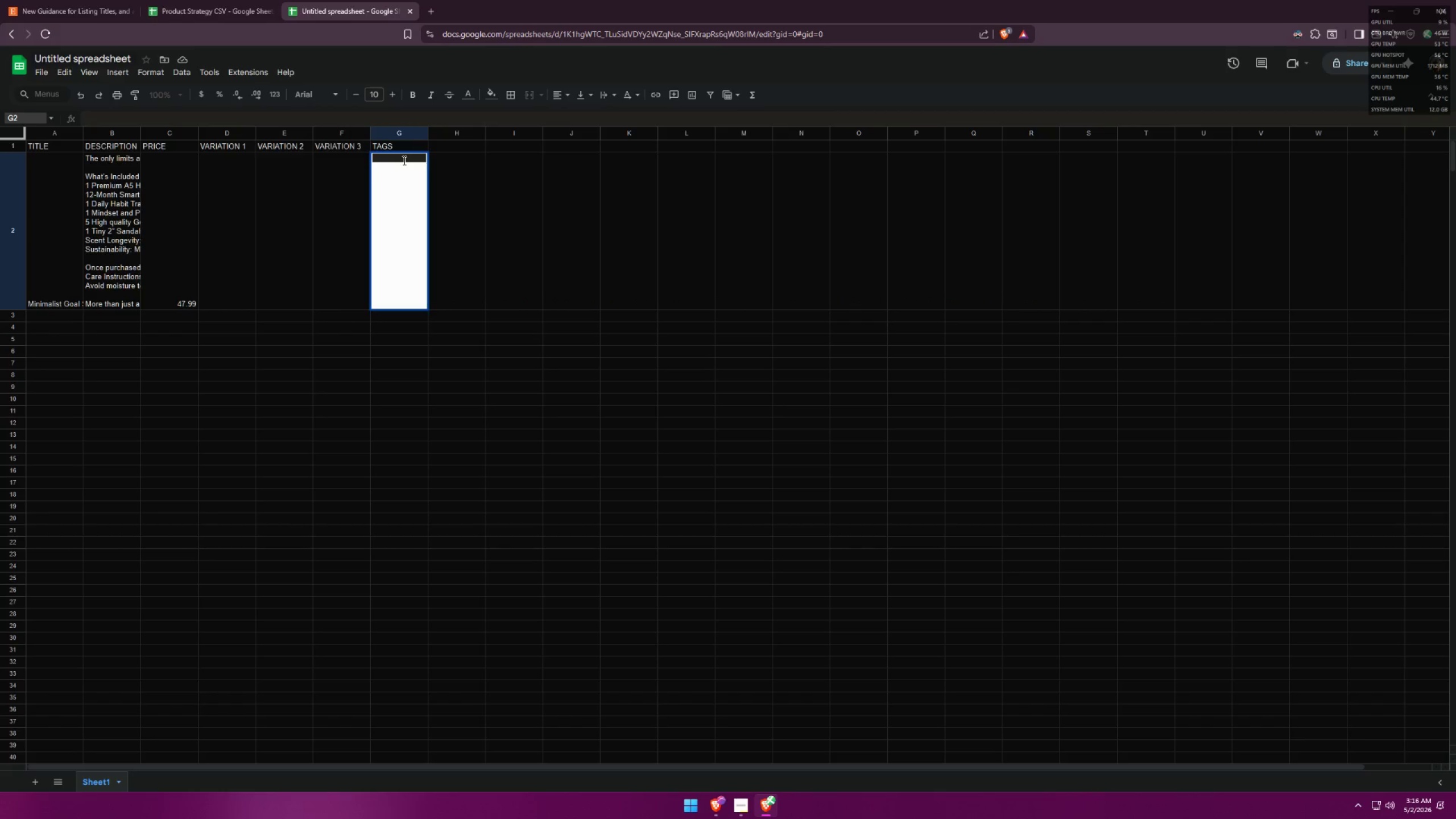 
key(Control+V)
 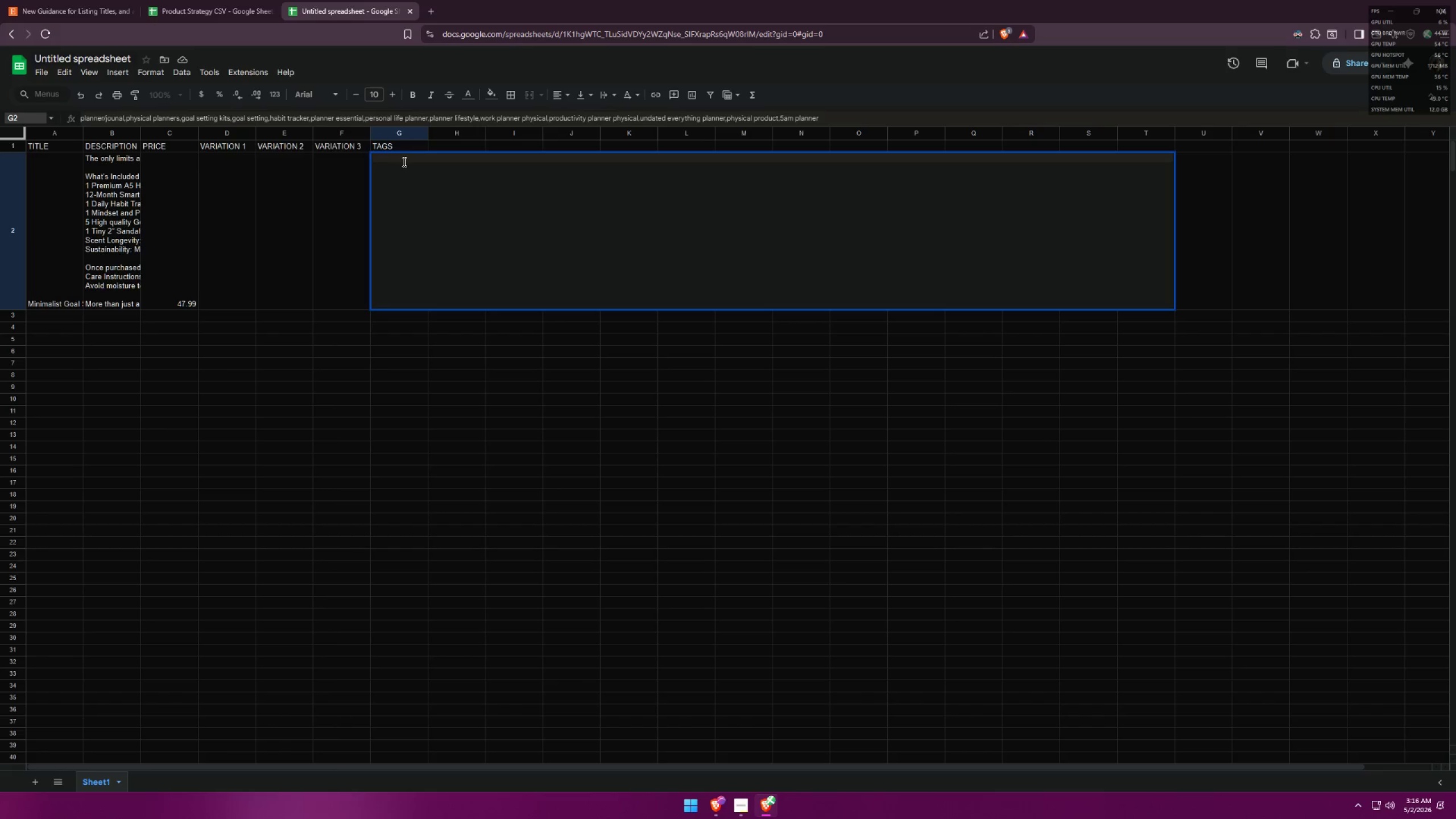 
double_click([403, 162])
 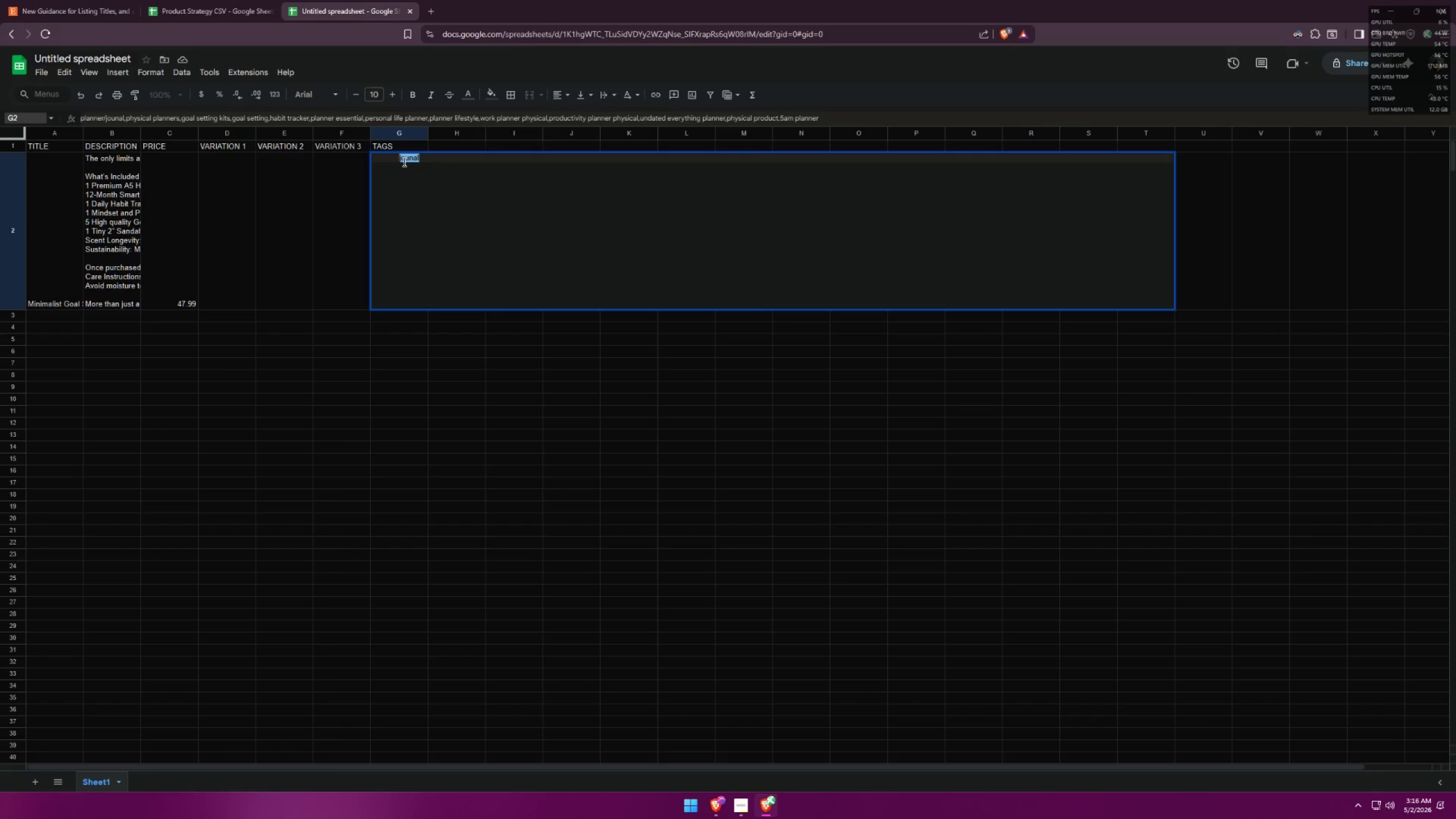 
triple_click([403, 162])
 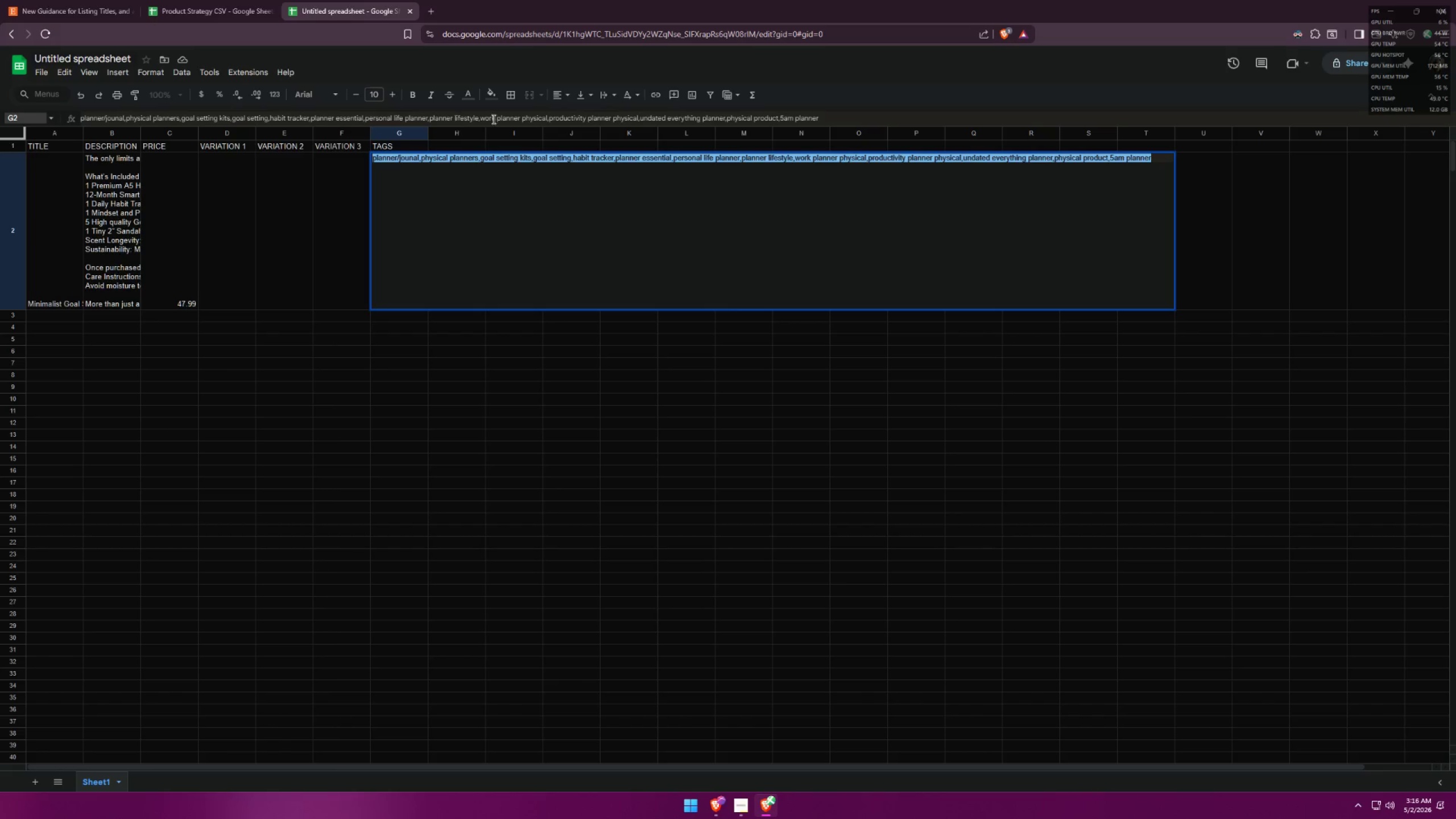 
left_click([465, 93])
 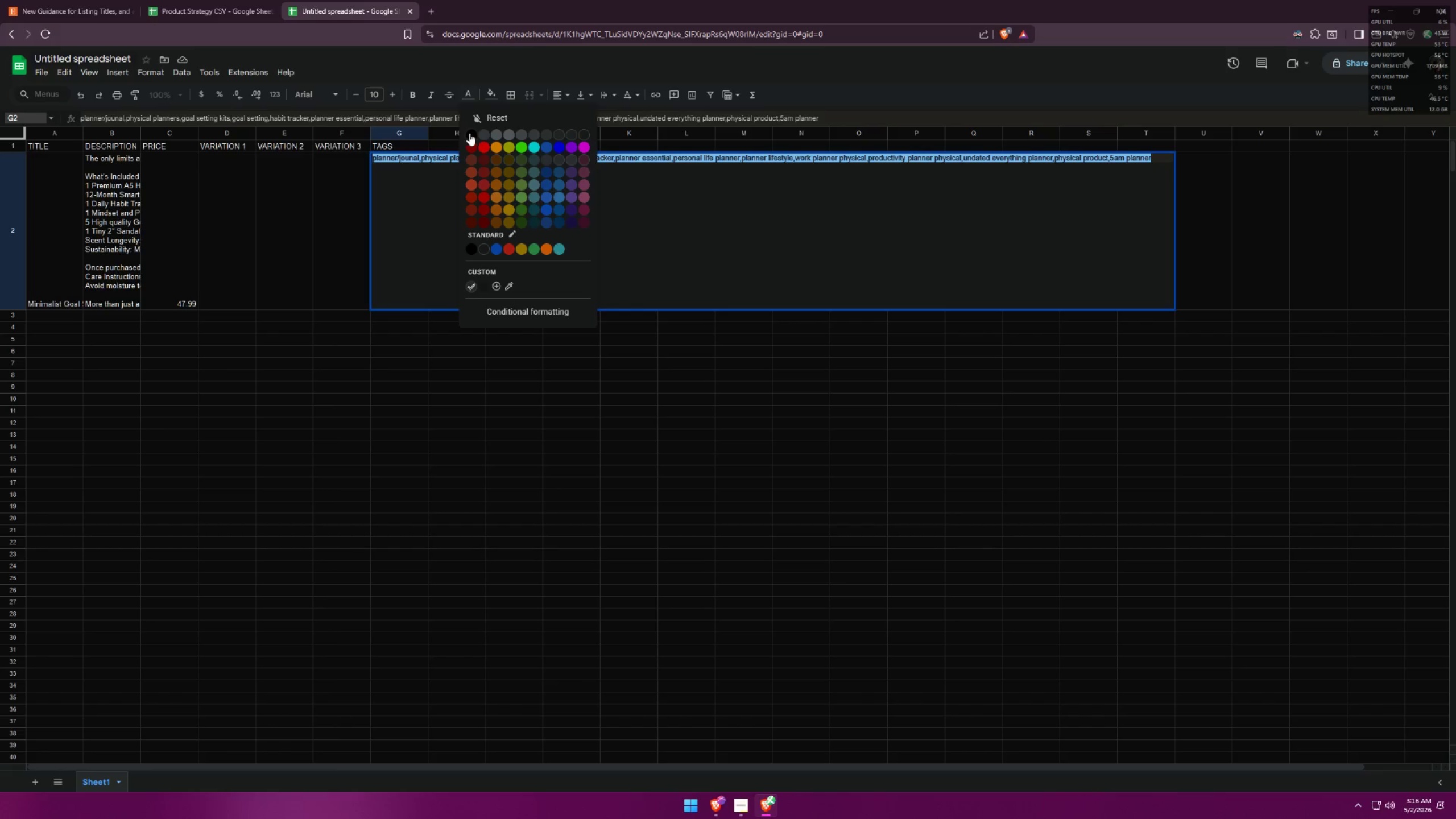 
left_click([469, 132])
 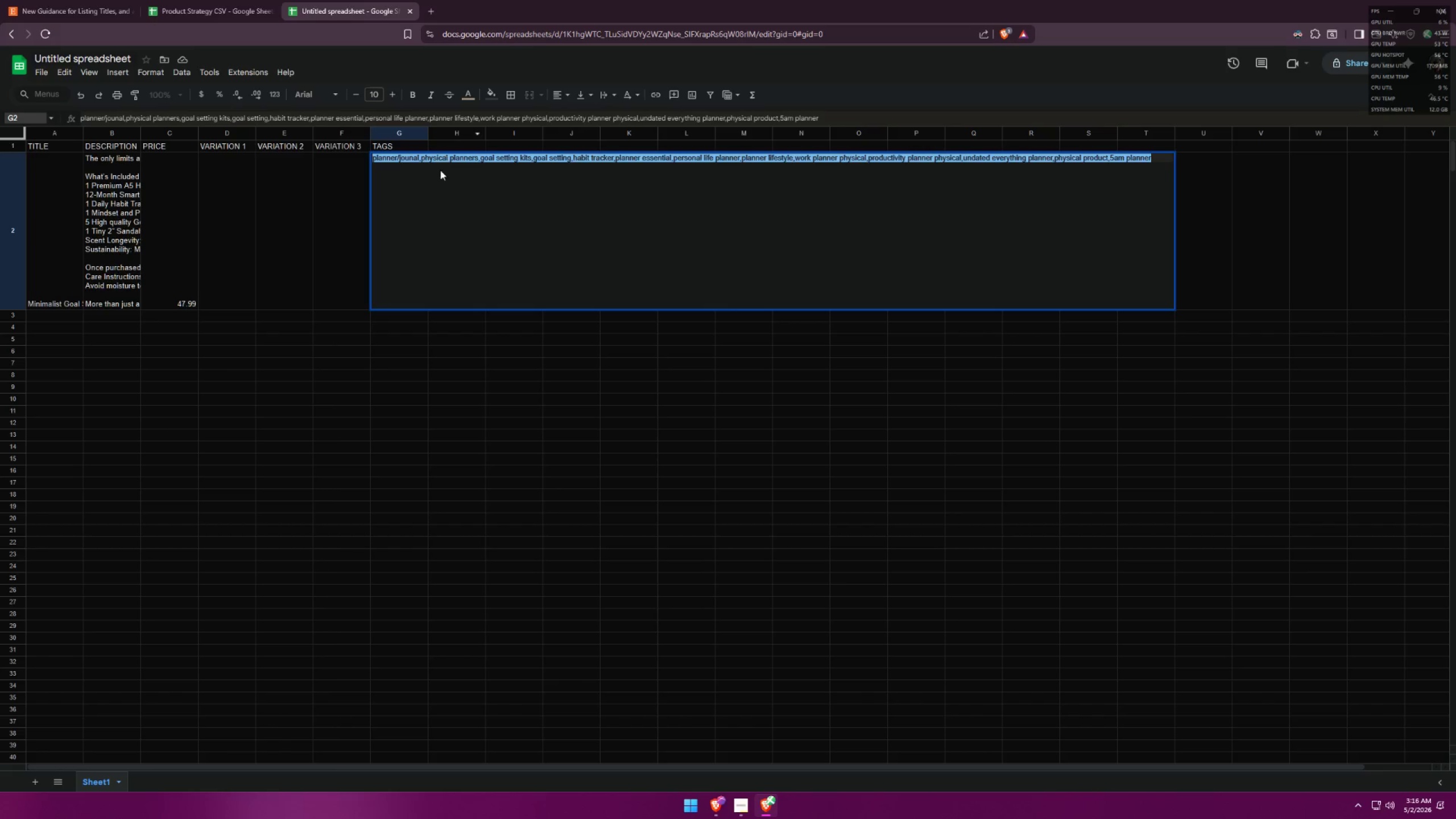 
left_click([385, 220])
 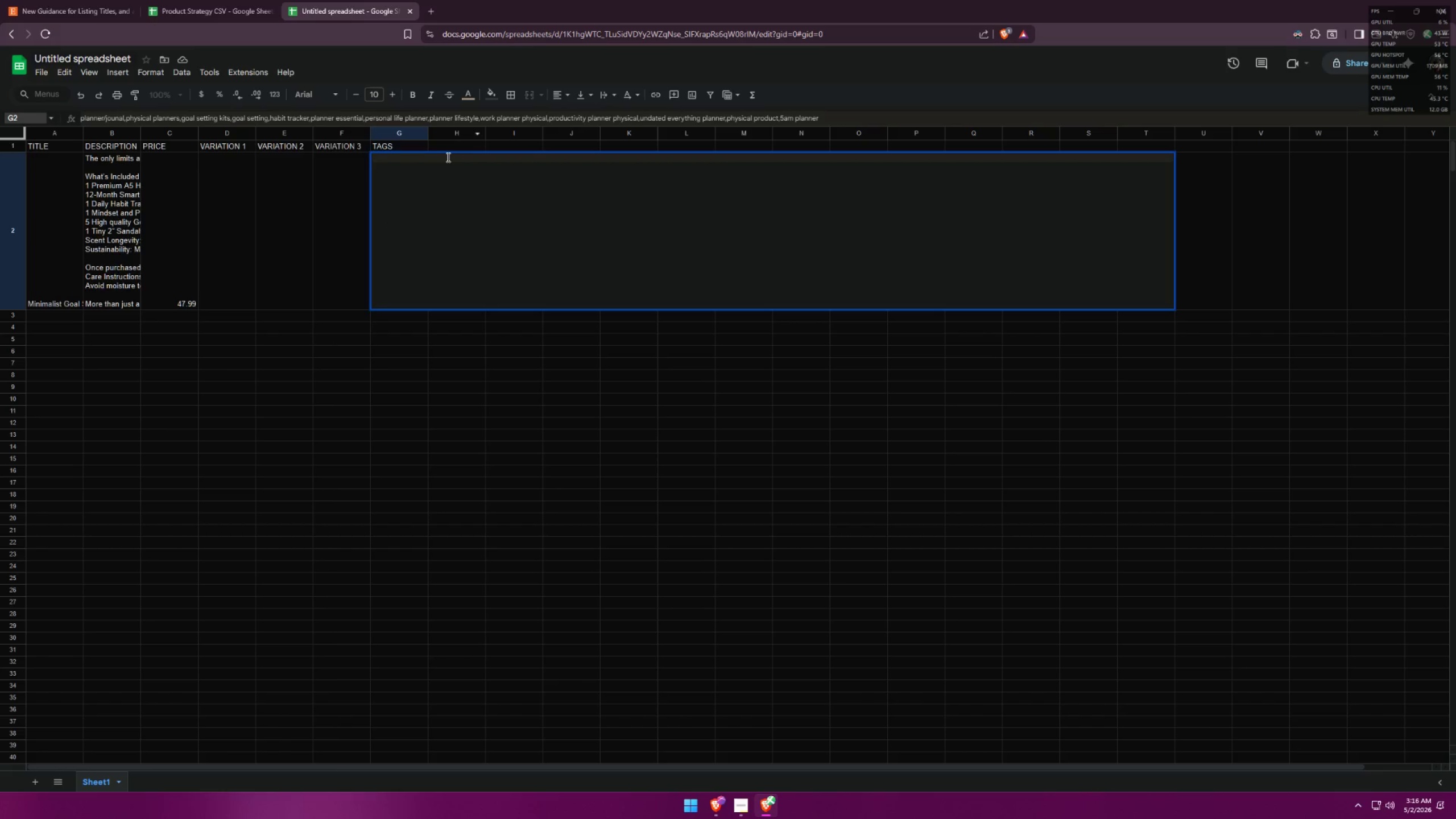 
double_click([446, 156])
 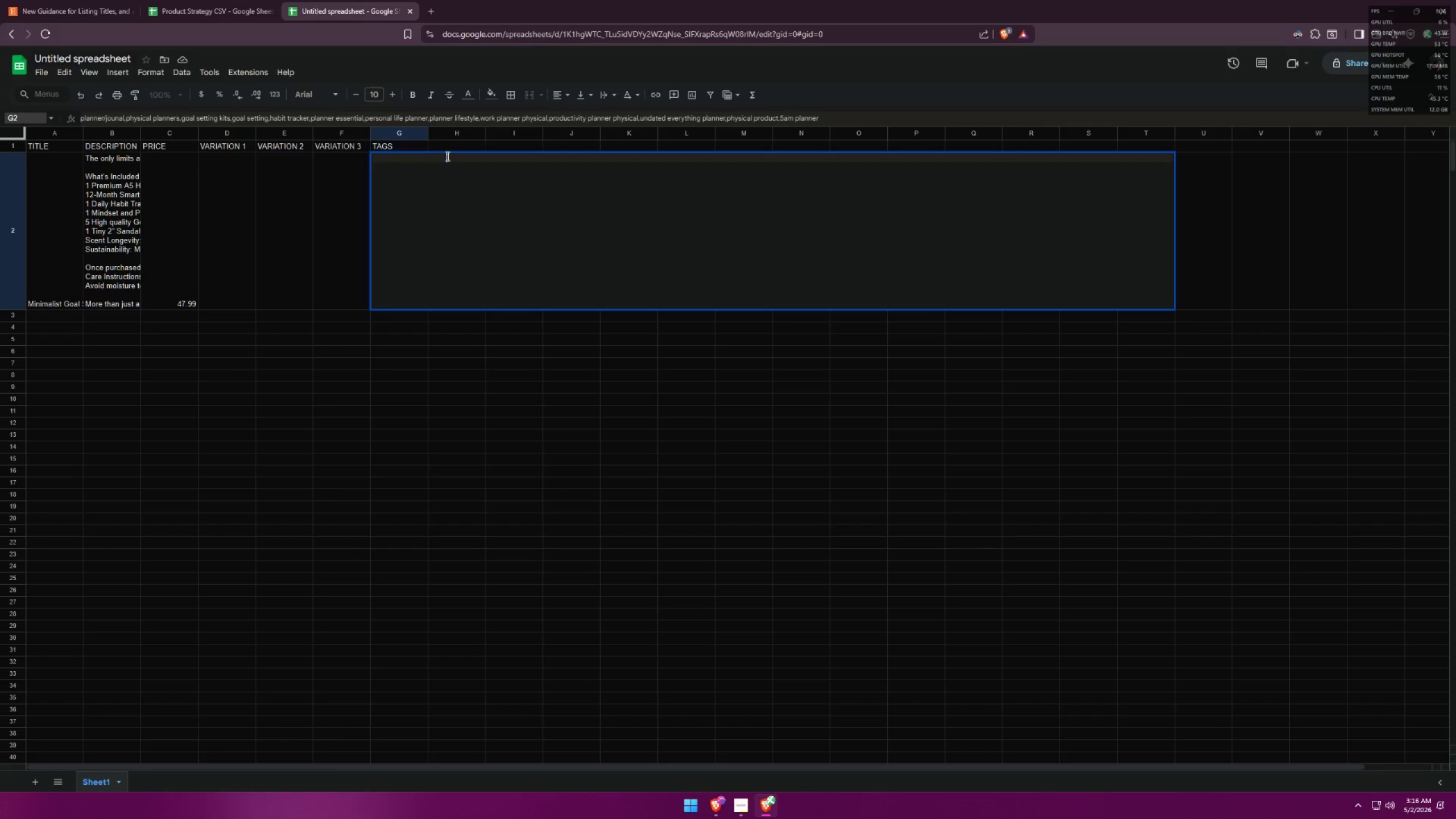 
key(Control+ControlLeft)
 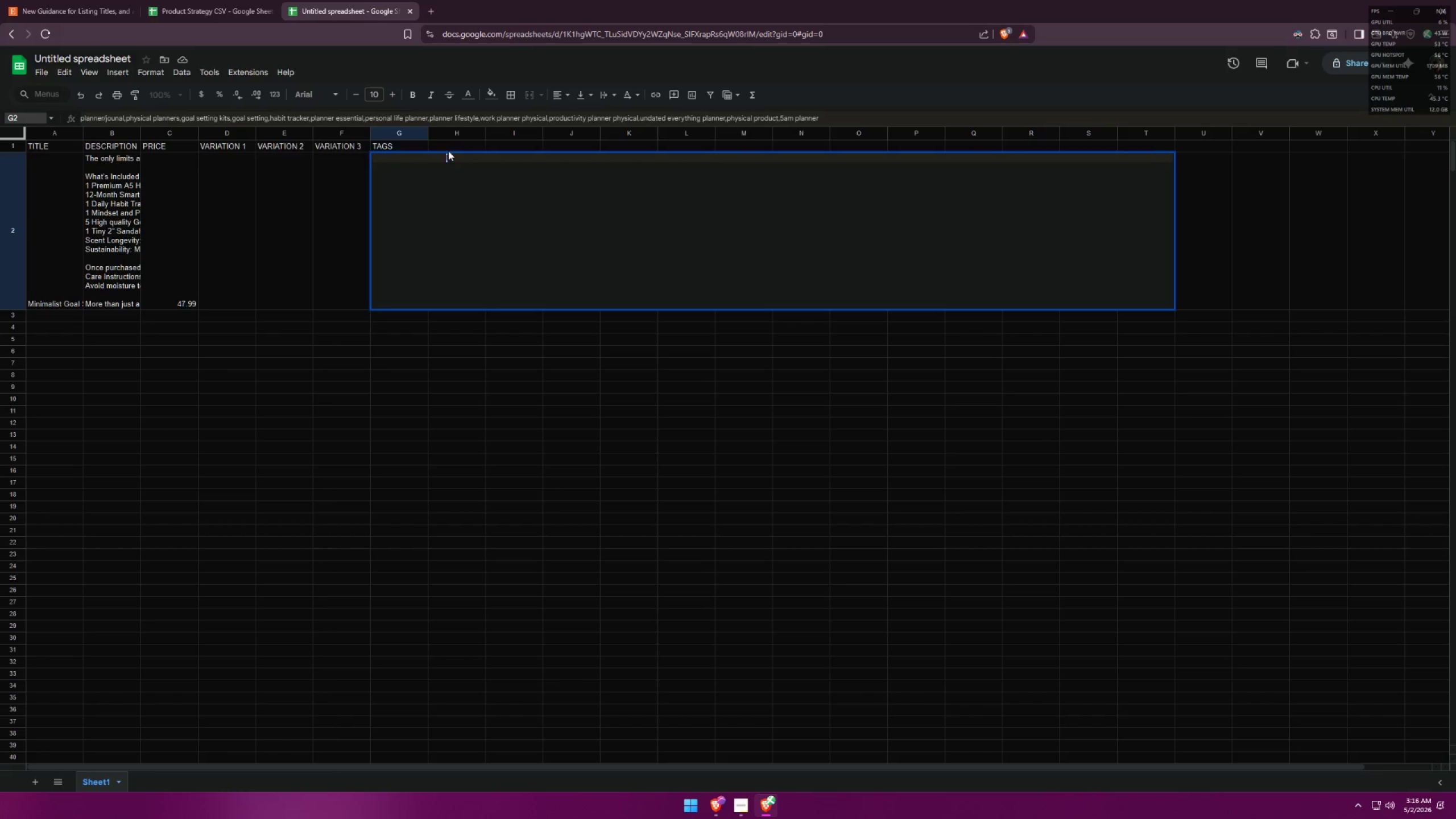 
key(Control+A)
 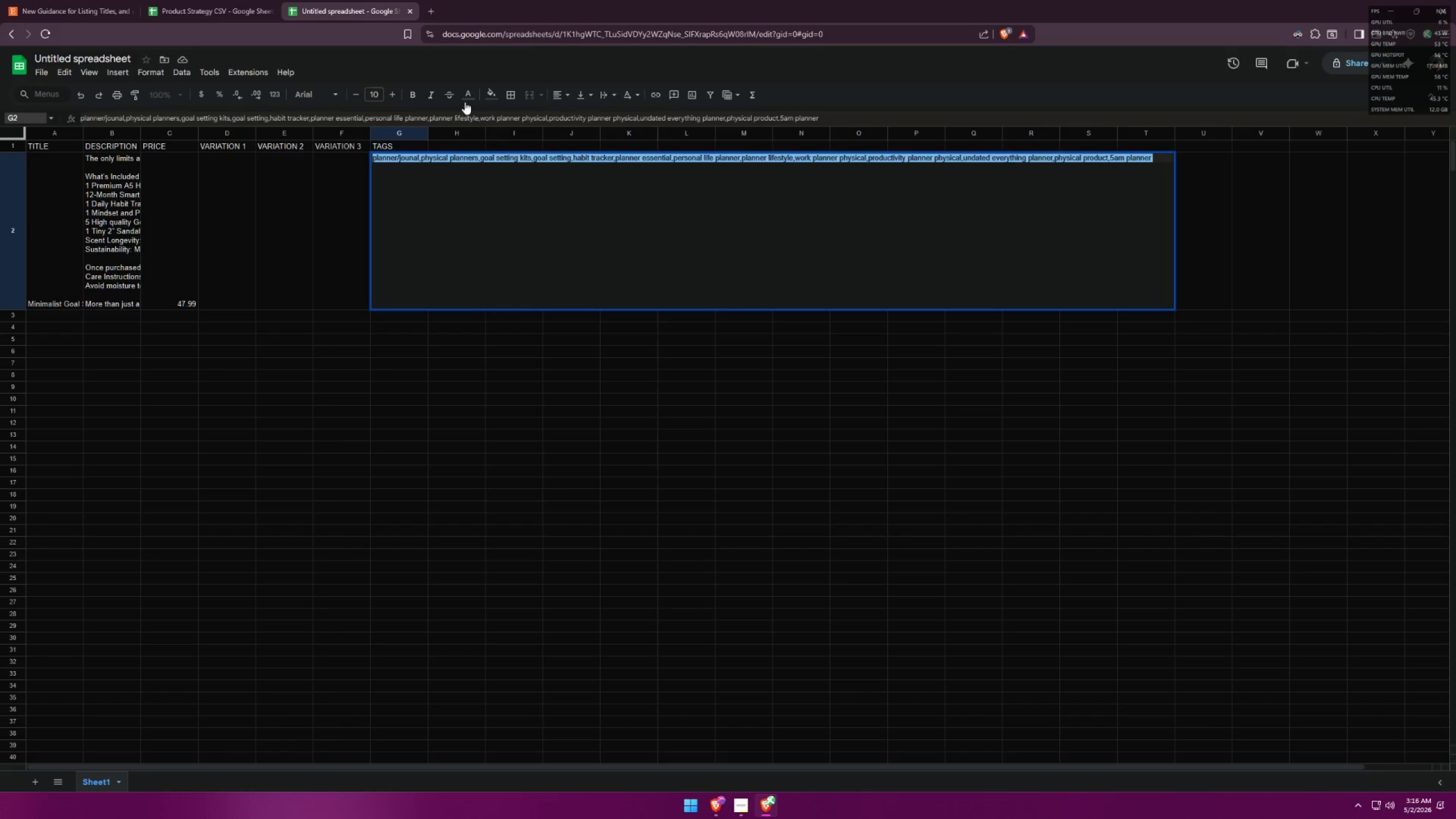 
left_click([465, 101])
 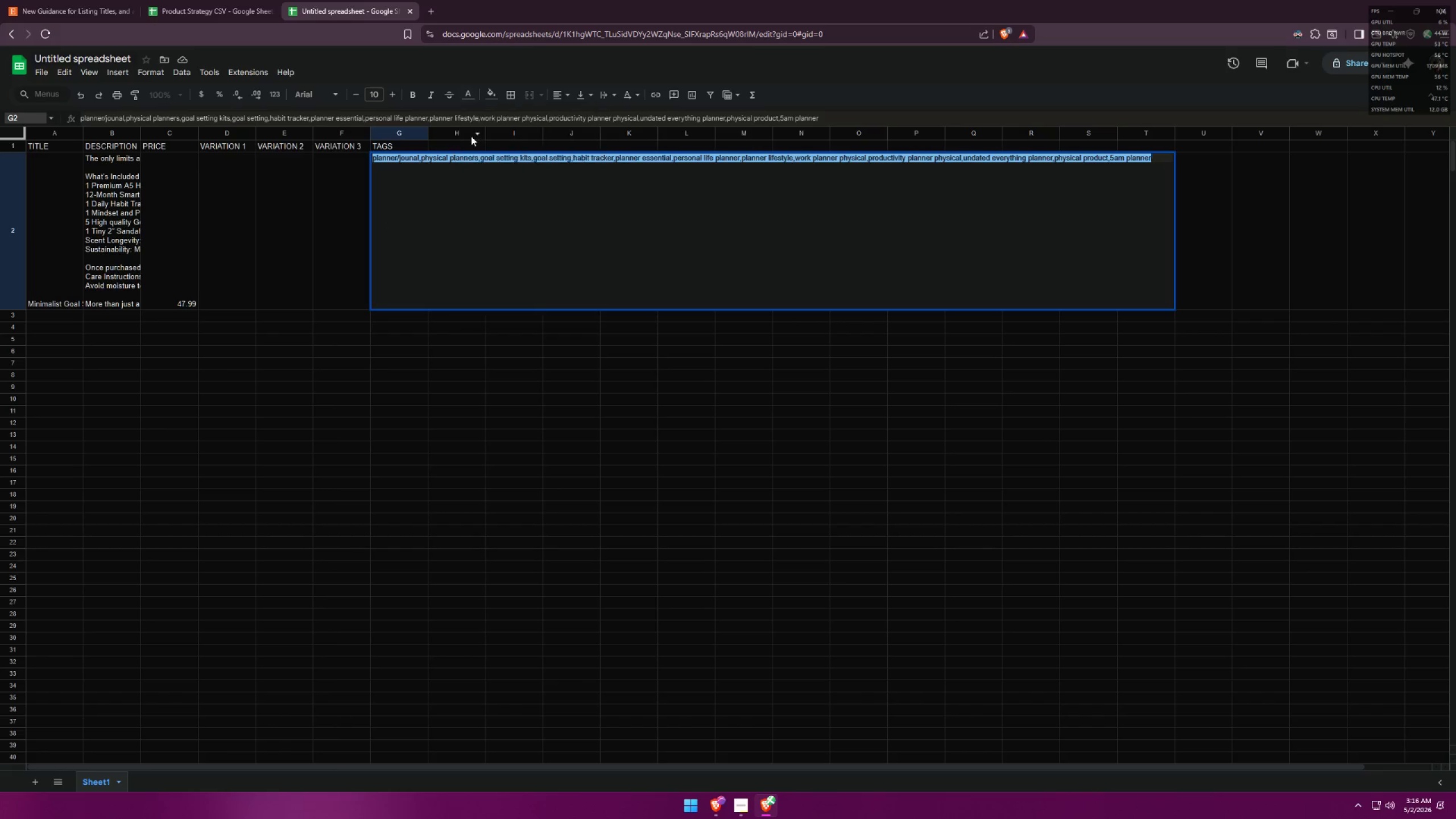 
double_click([321, 233])
 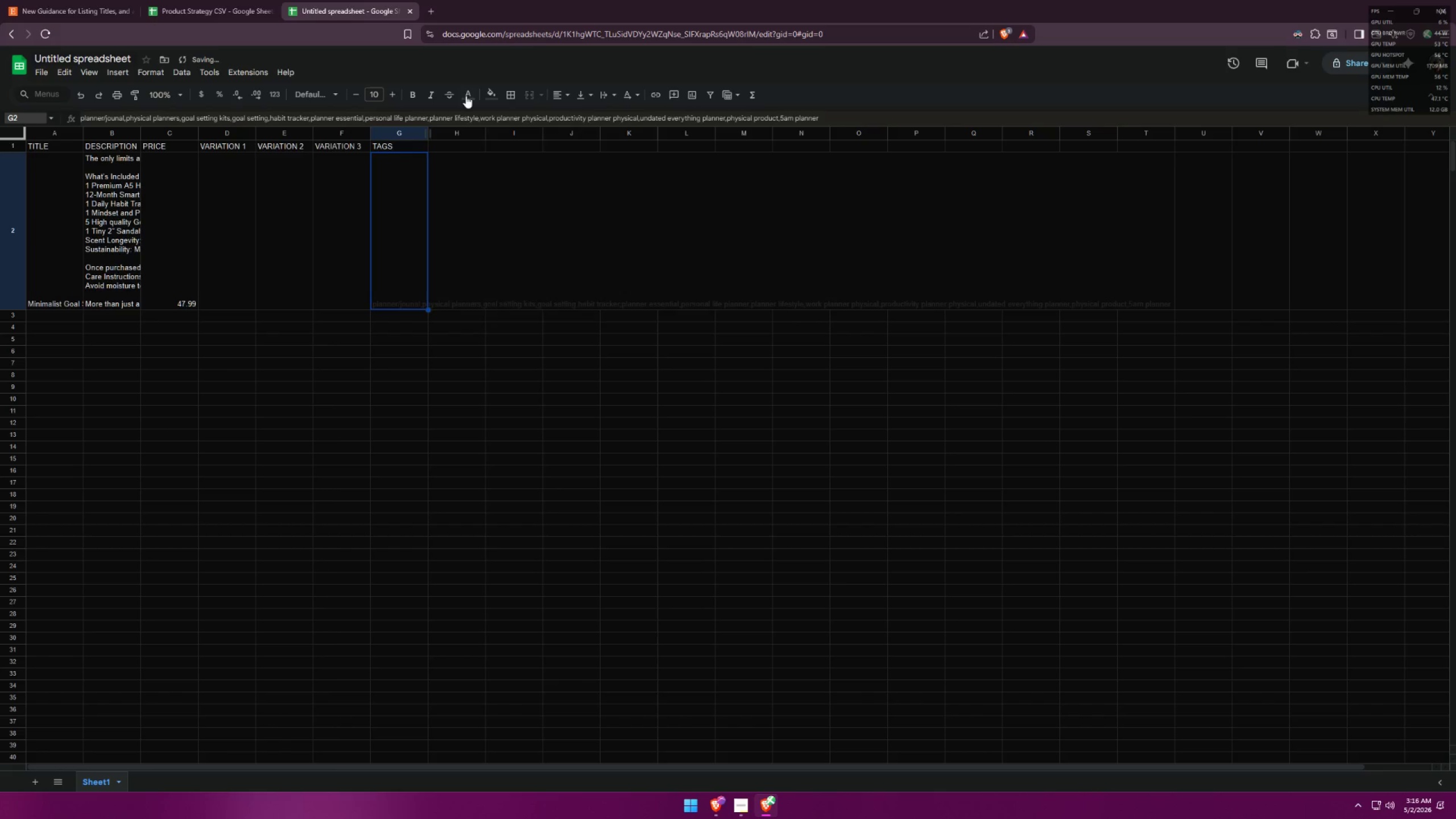 
double_click([470, 138])
 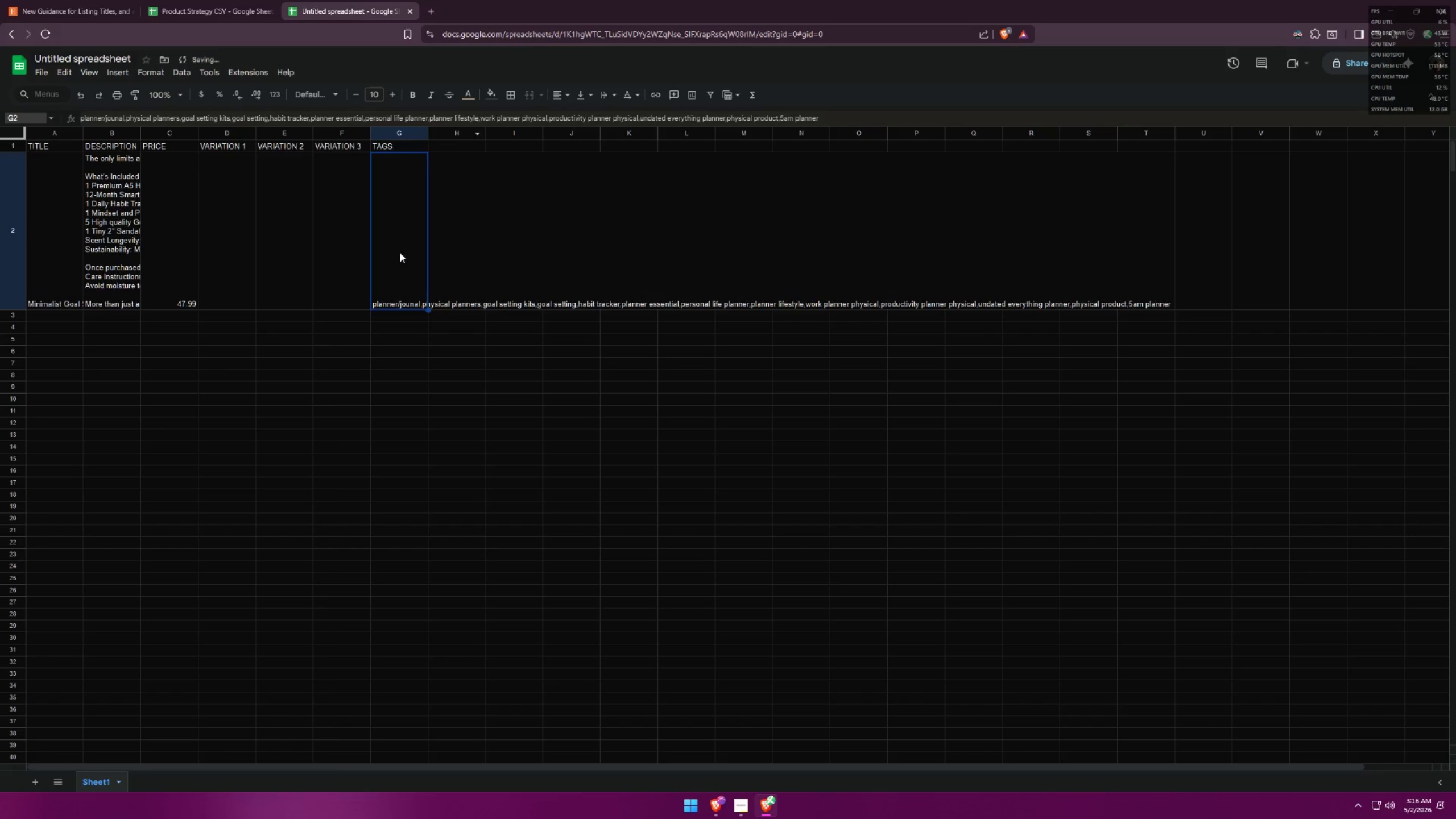 
triple_click([399, 254])
 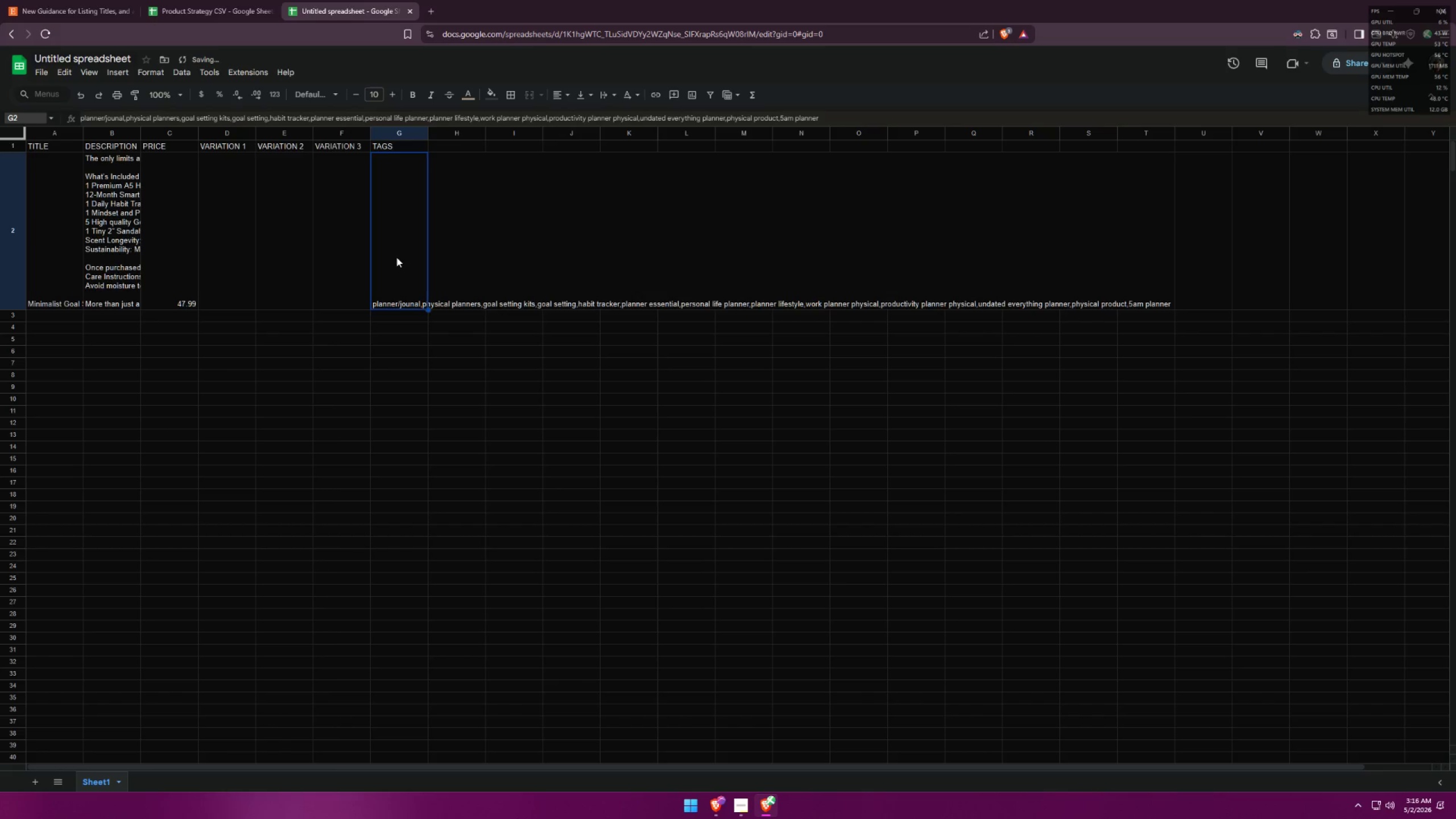 
left_click([315, 337])
 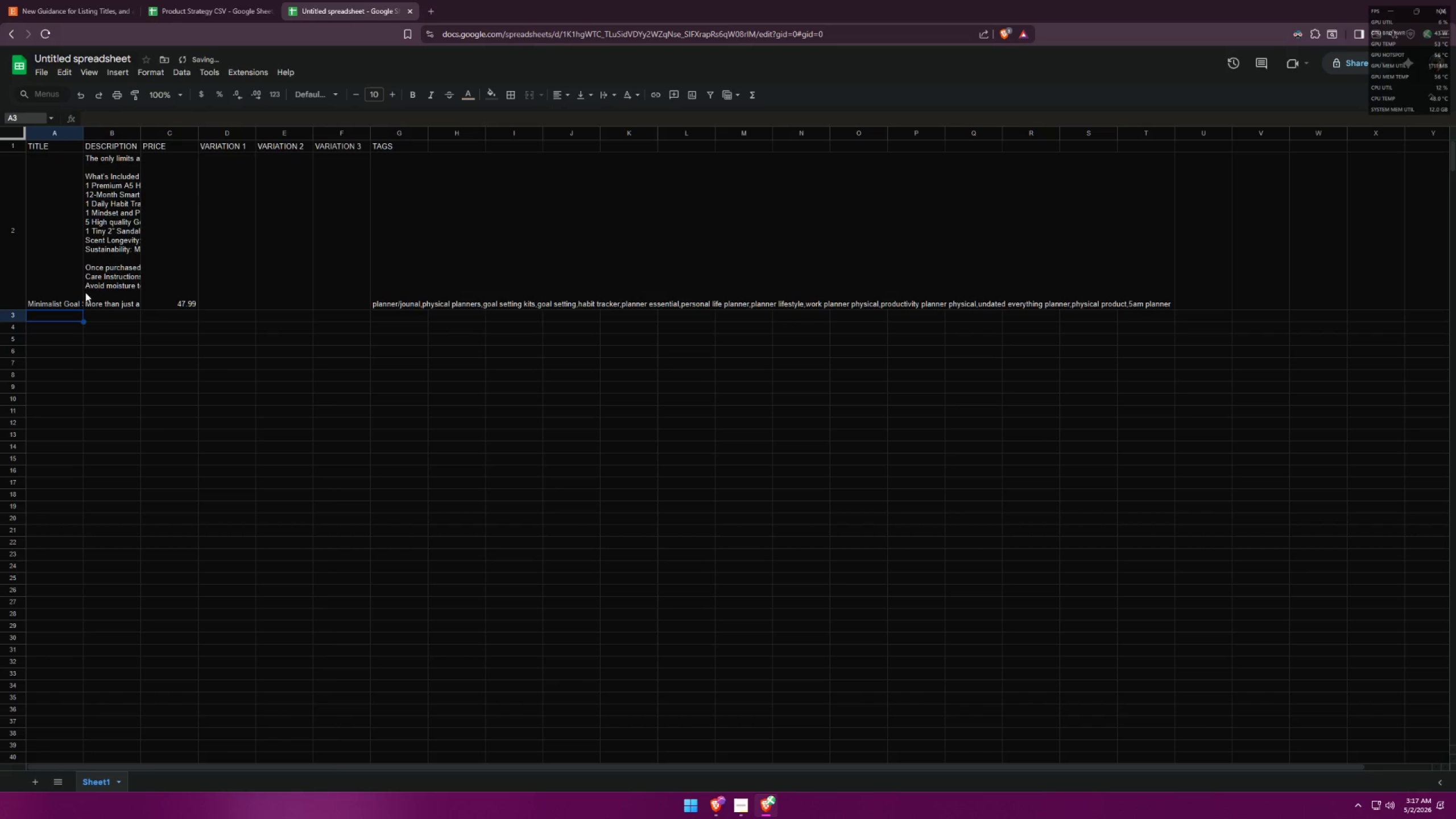 
left_click([224, 0])
 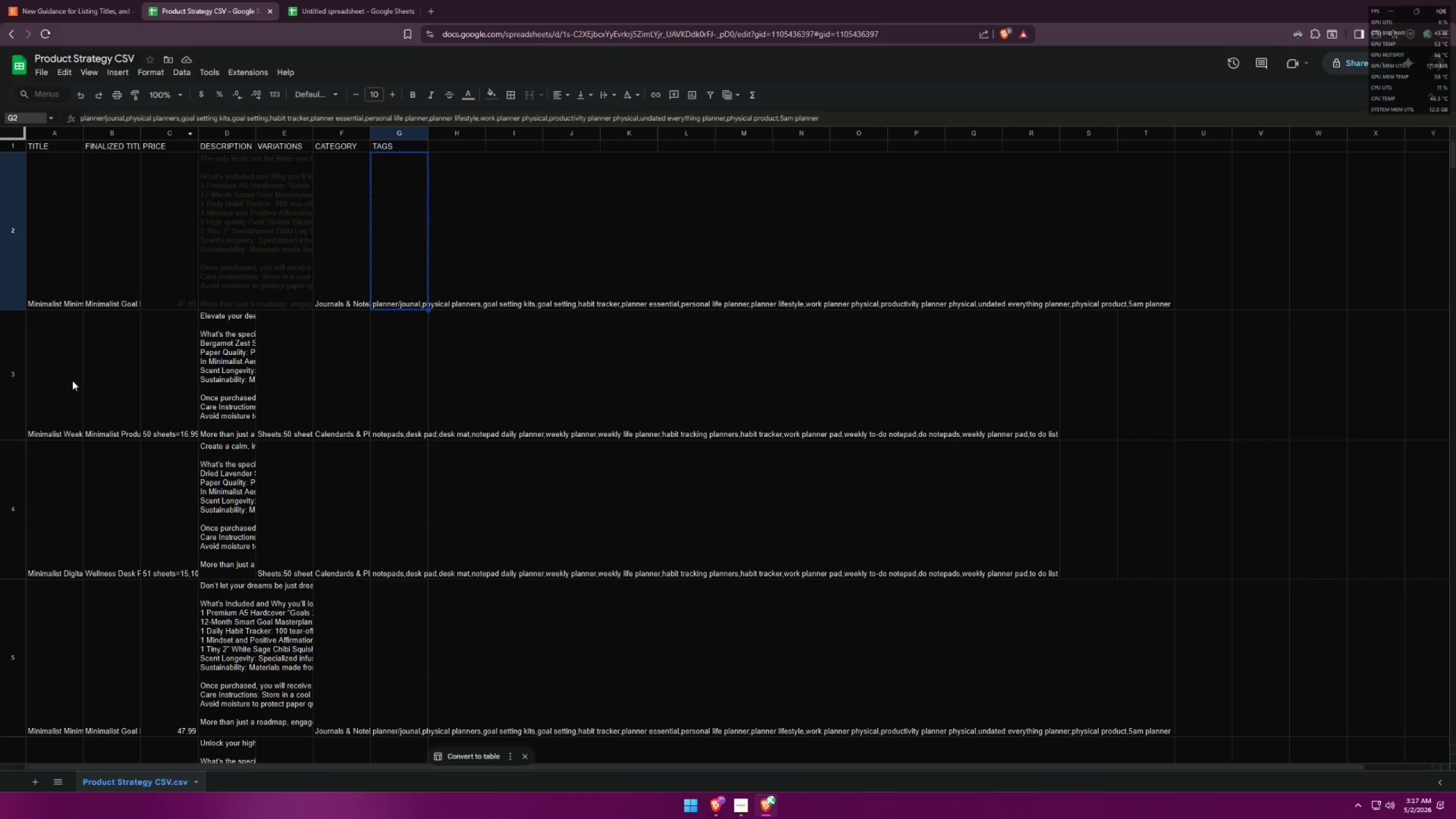 
key(Control+C)
 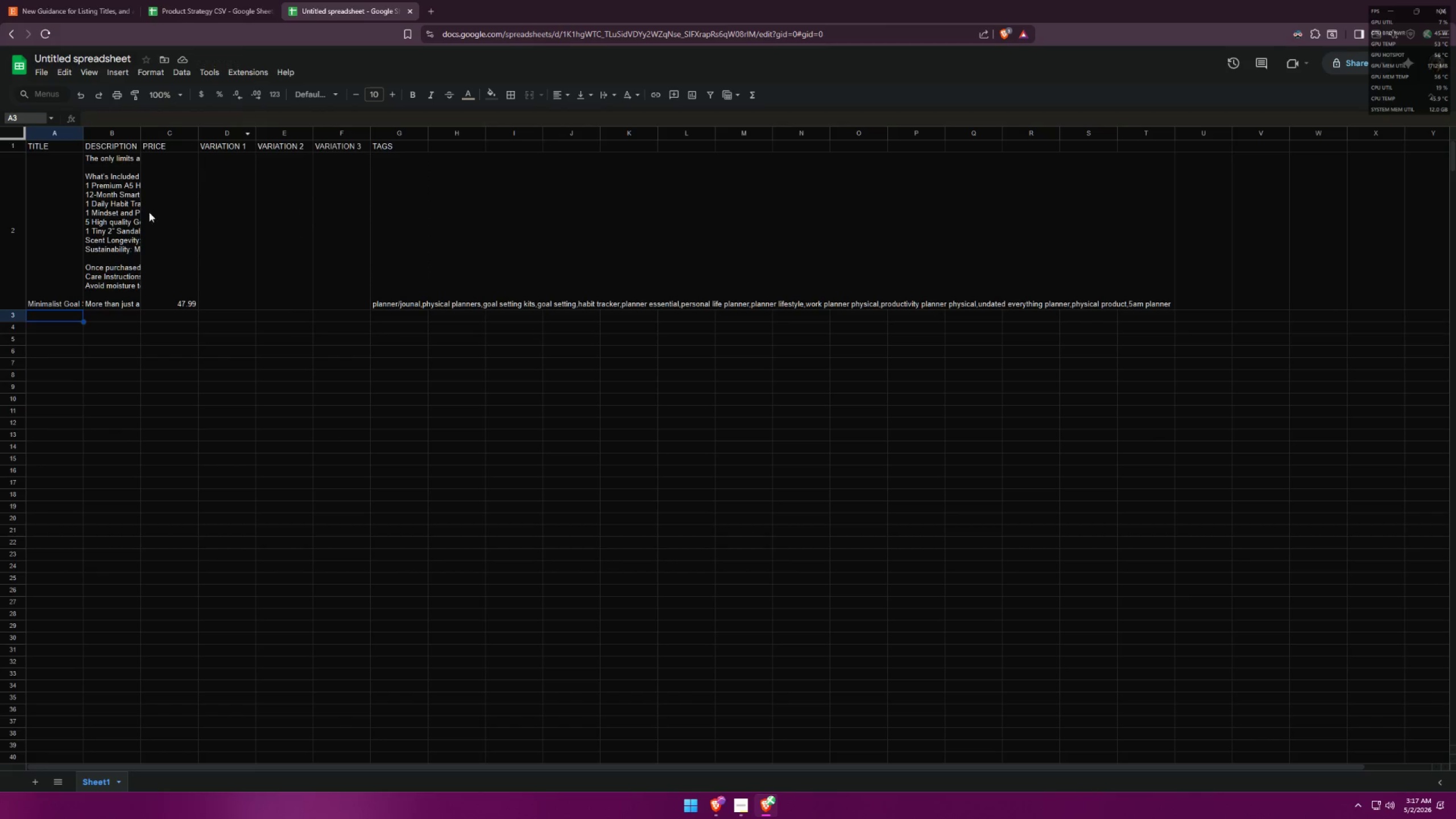 
double_click([39, 239])
 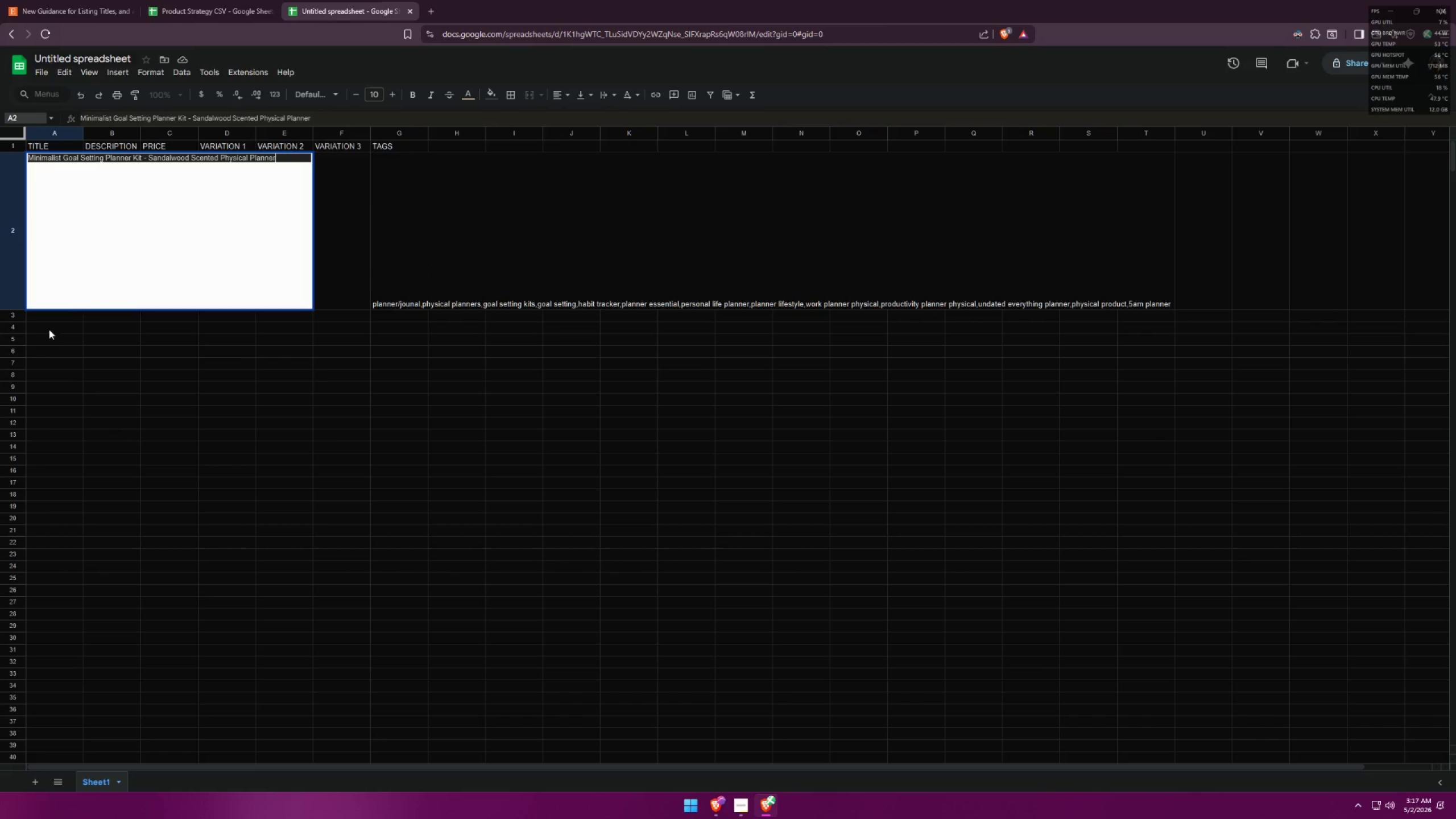 
double_click([58, 317])
 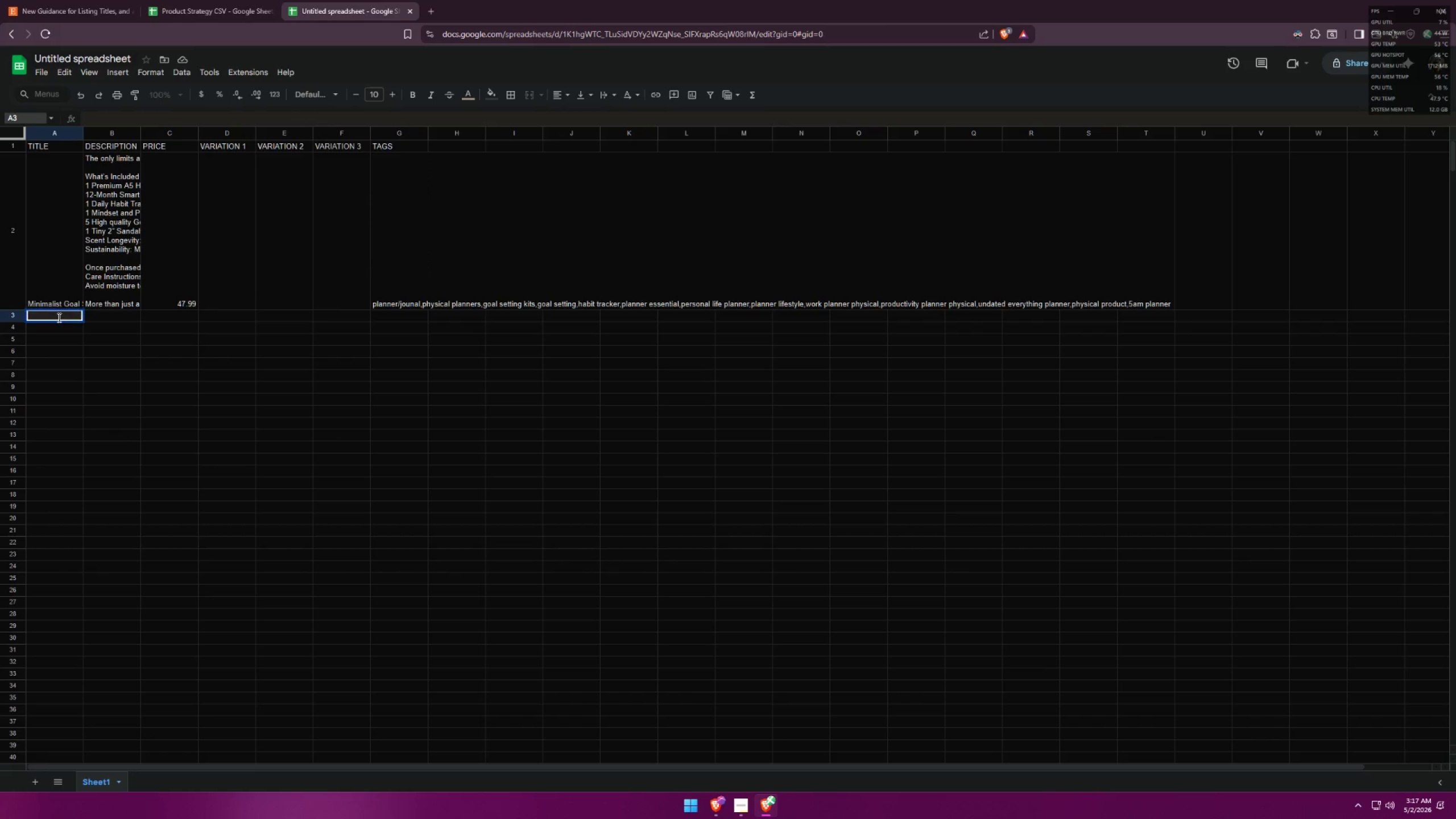 
triple_click([58, 317])
 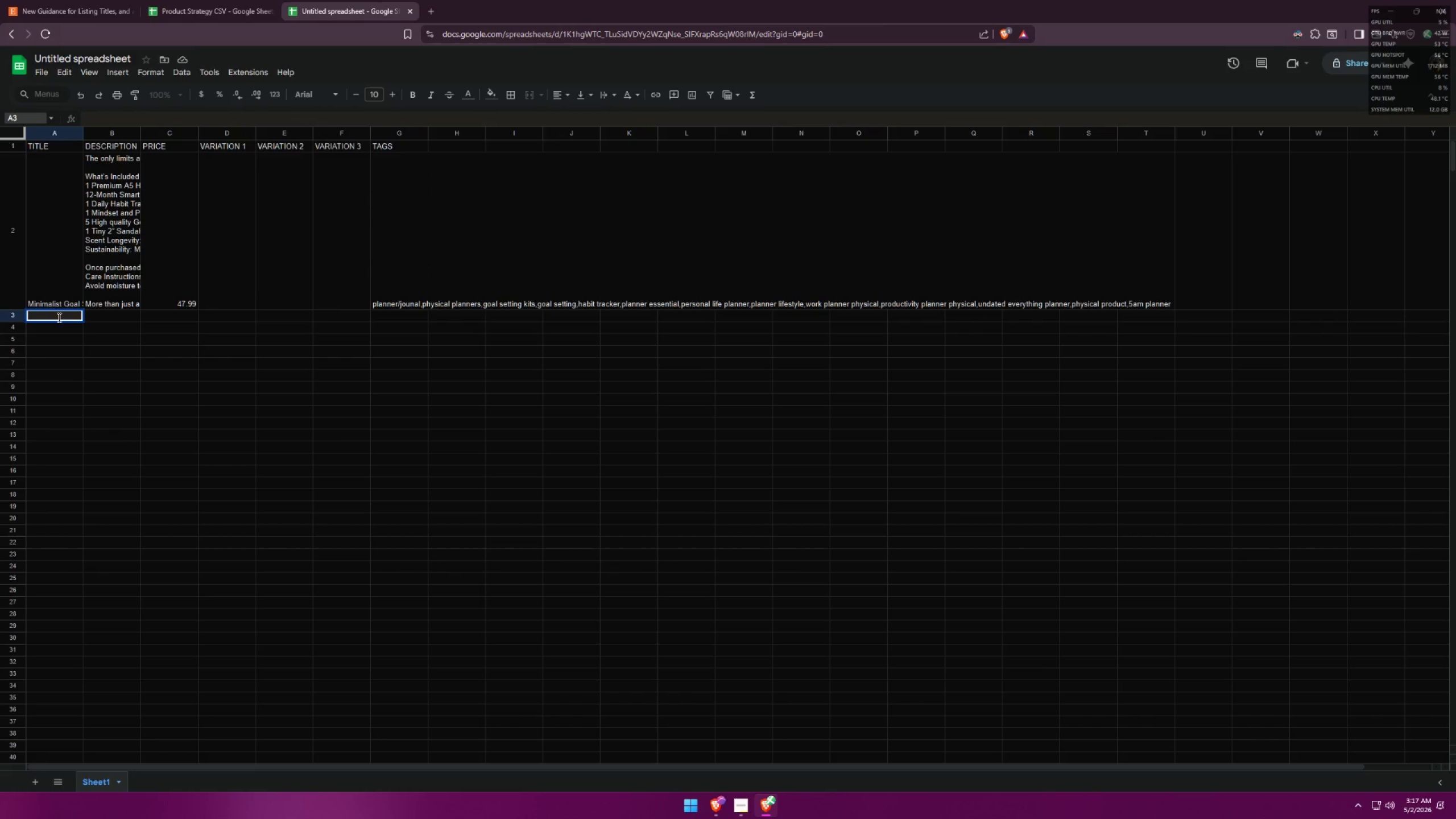 
key(Control+ControlLeft)
 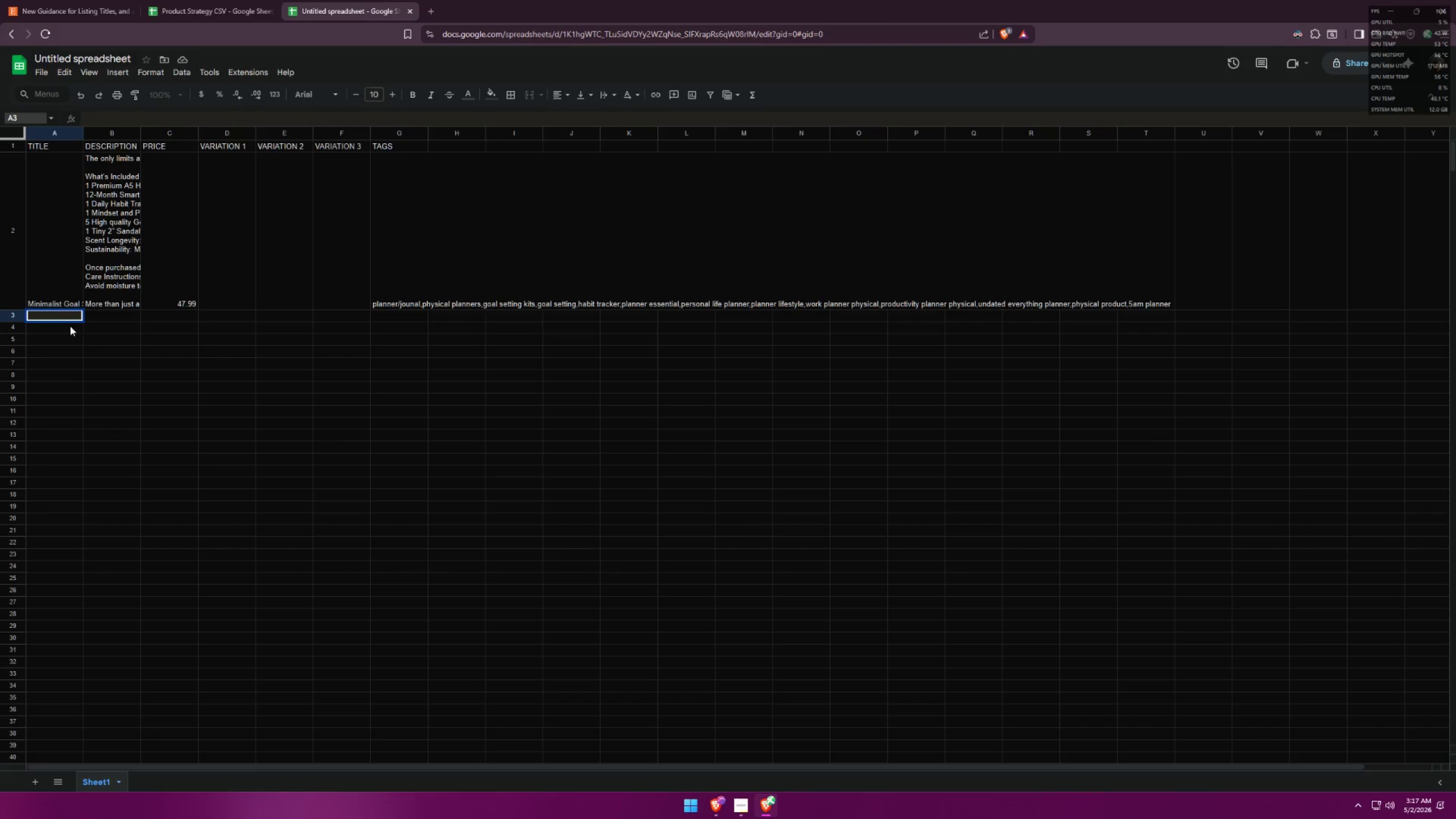 
key(Control+V)
 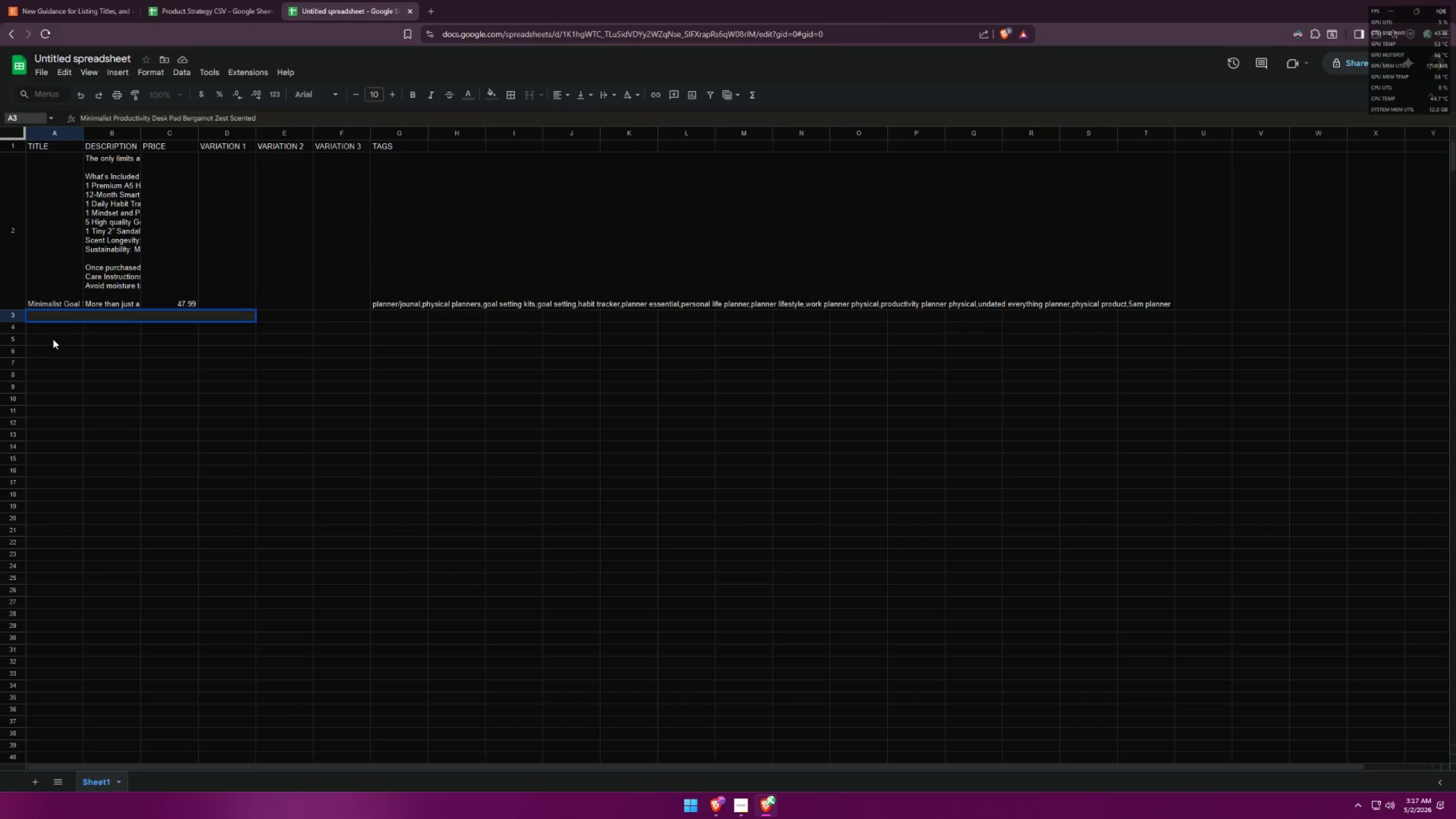 
left_click([43, 328])
 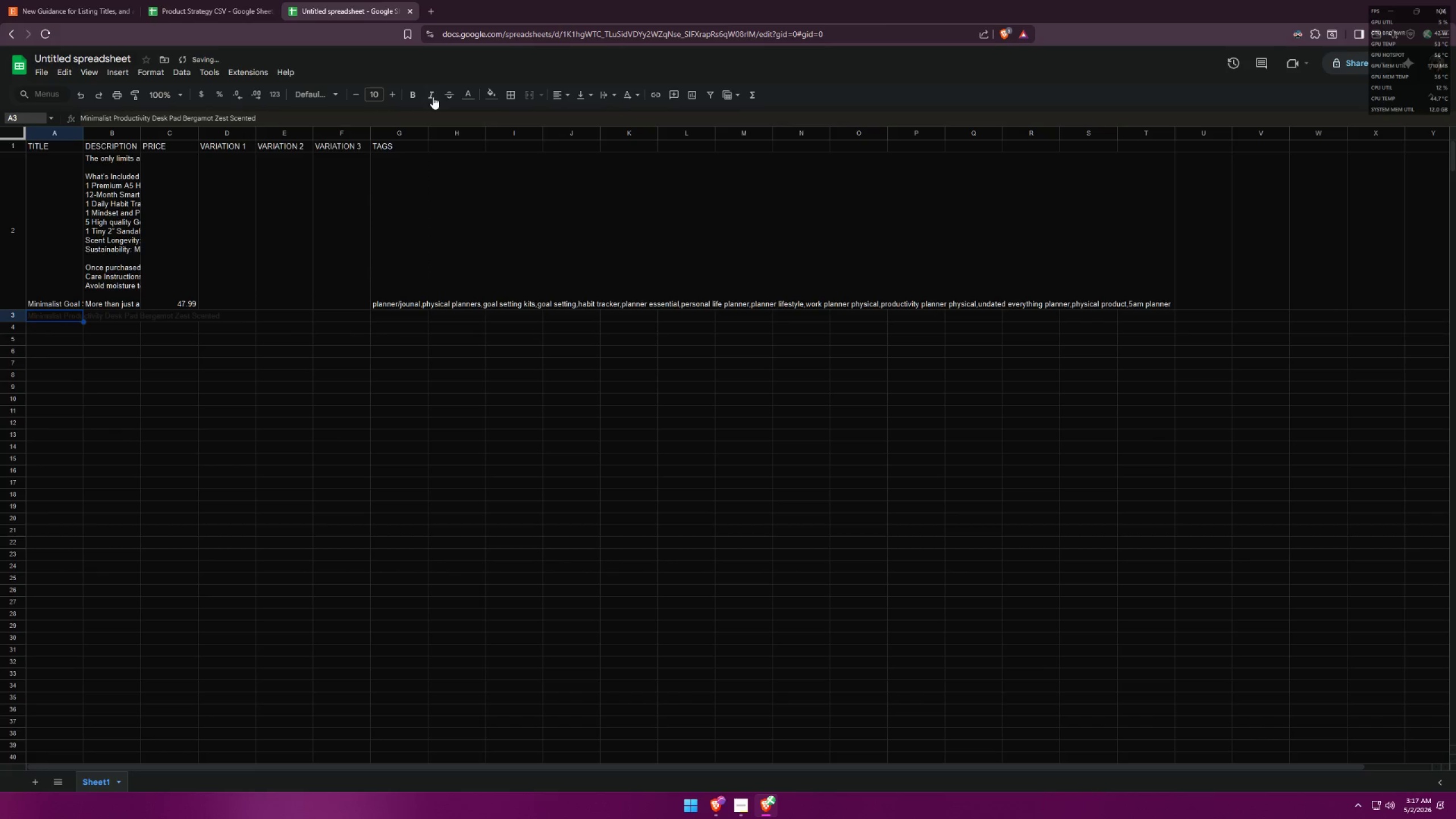 
left_click([466, 96])
 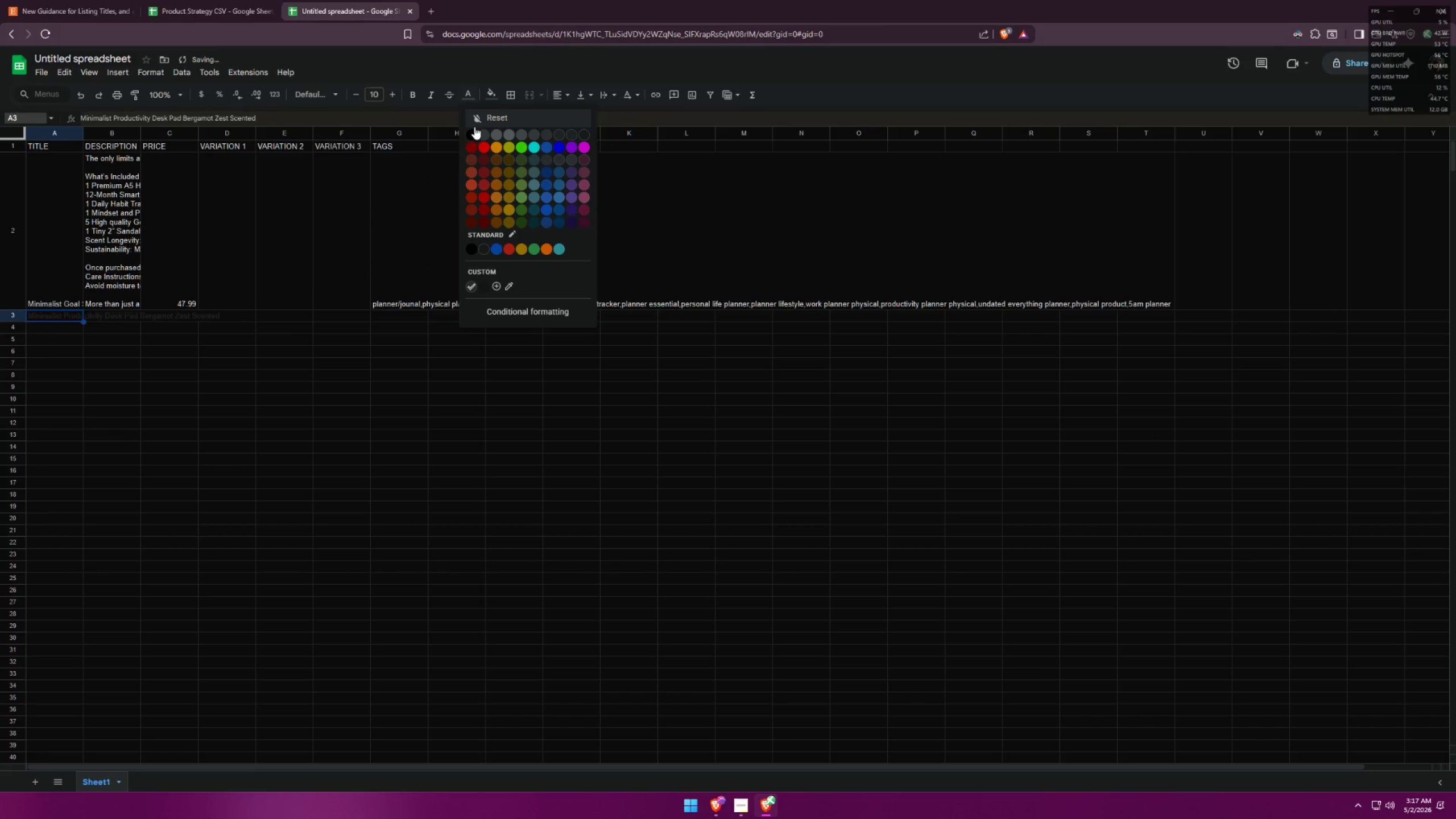 
left_click([473, 129])
 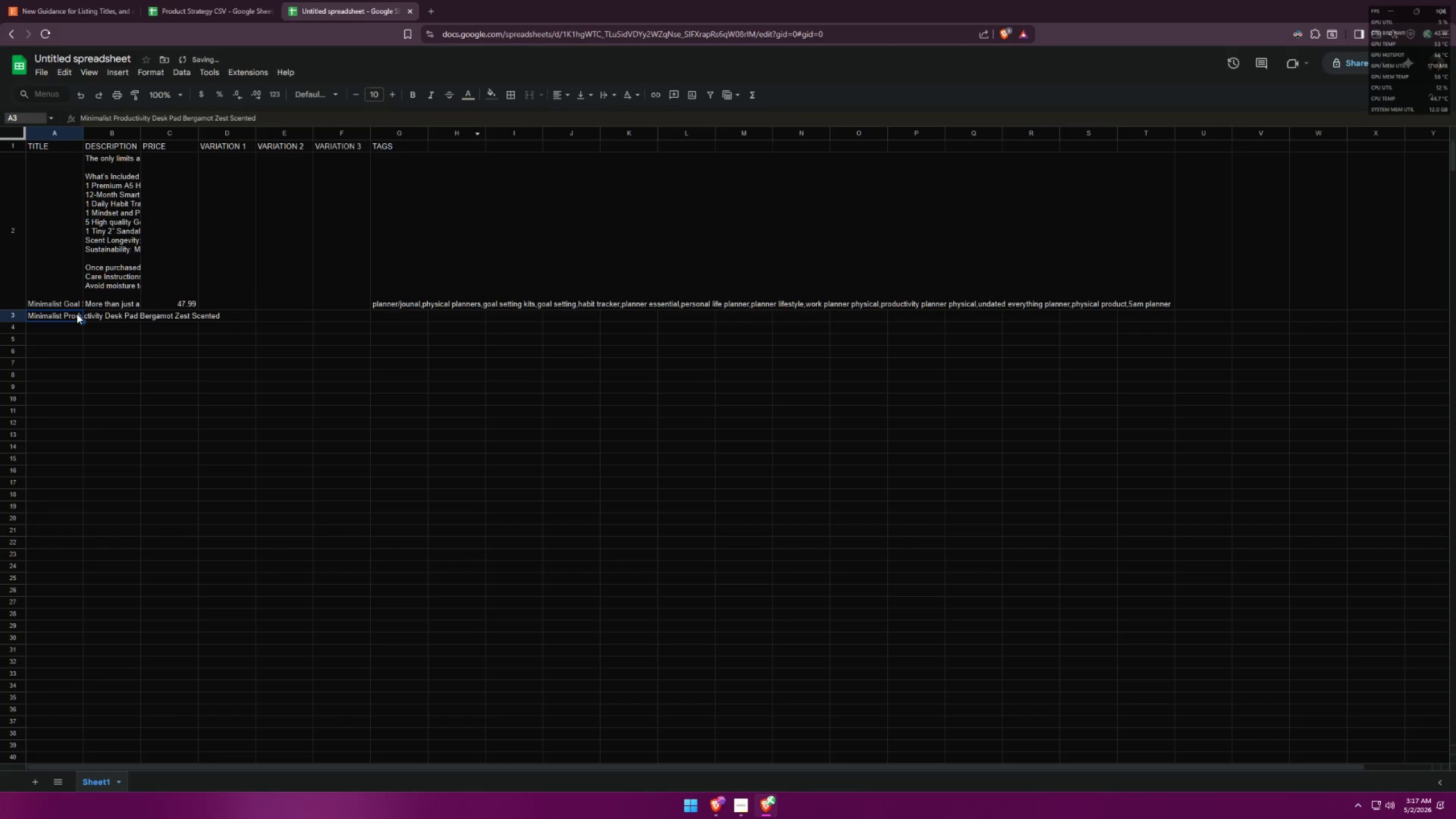 
left_click([56, 316])
 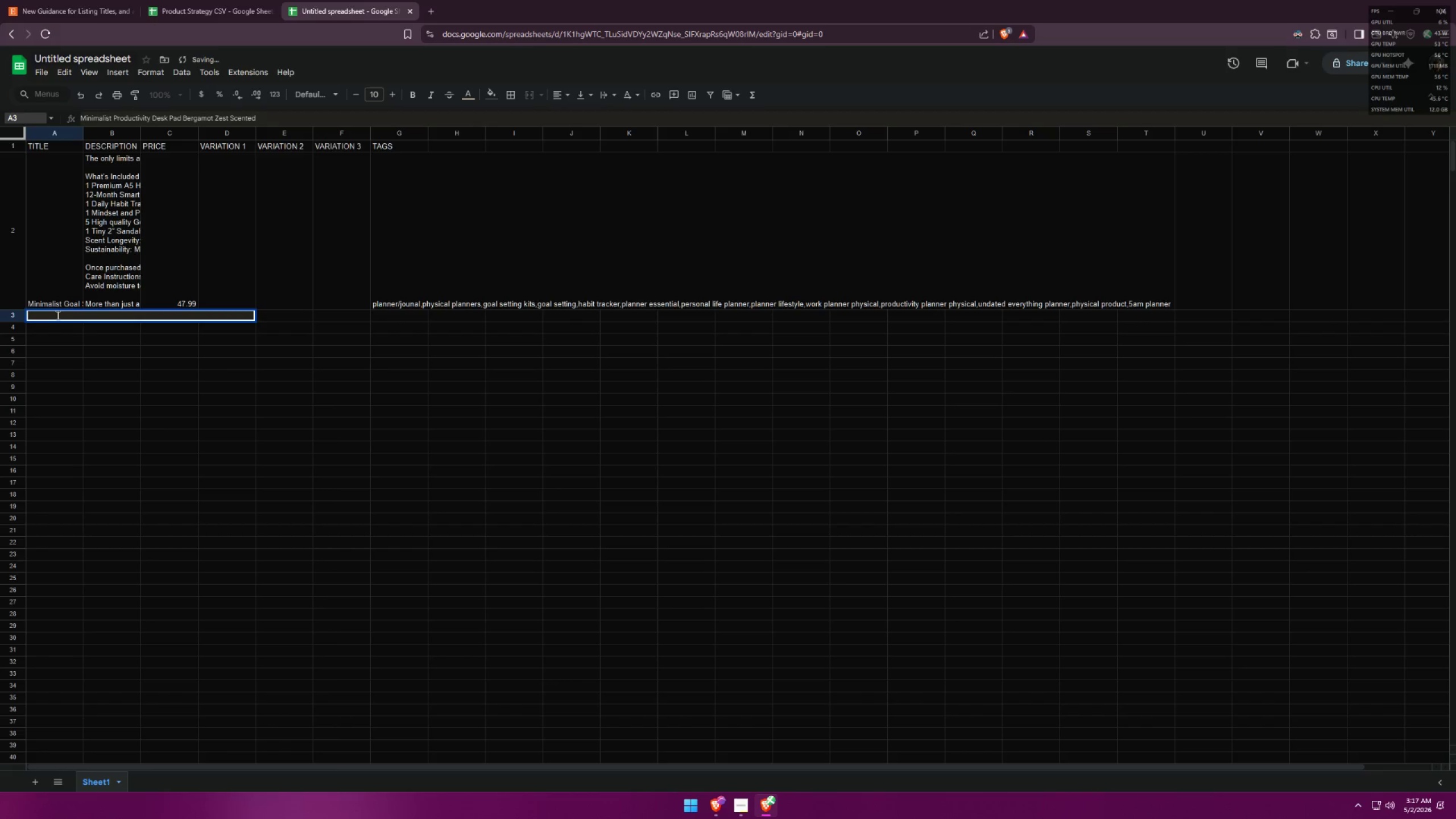 
left_click([57, 315])
 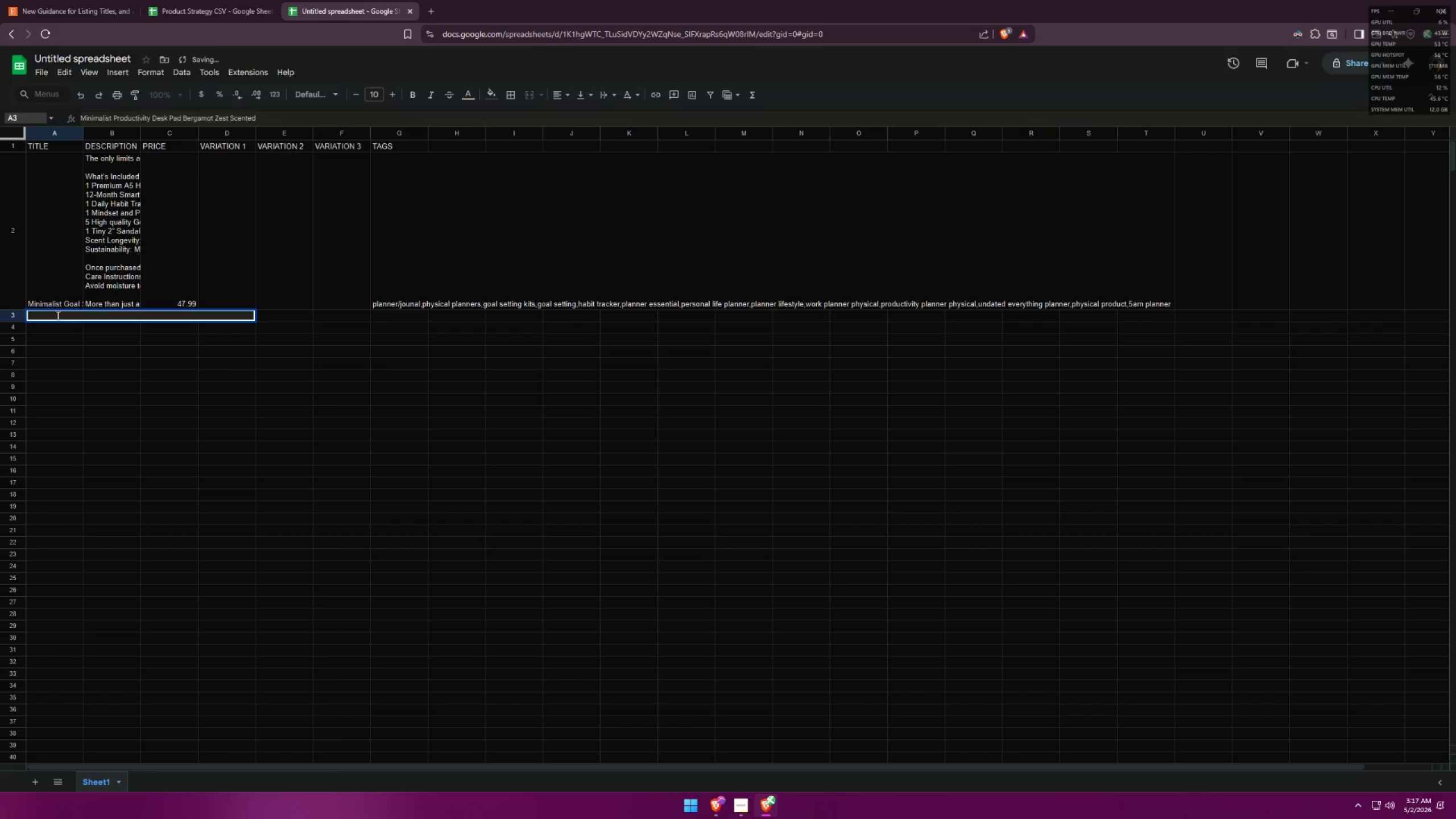 
double_click([57, 315])
 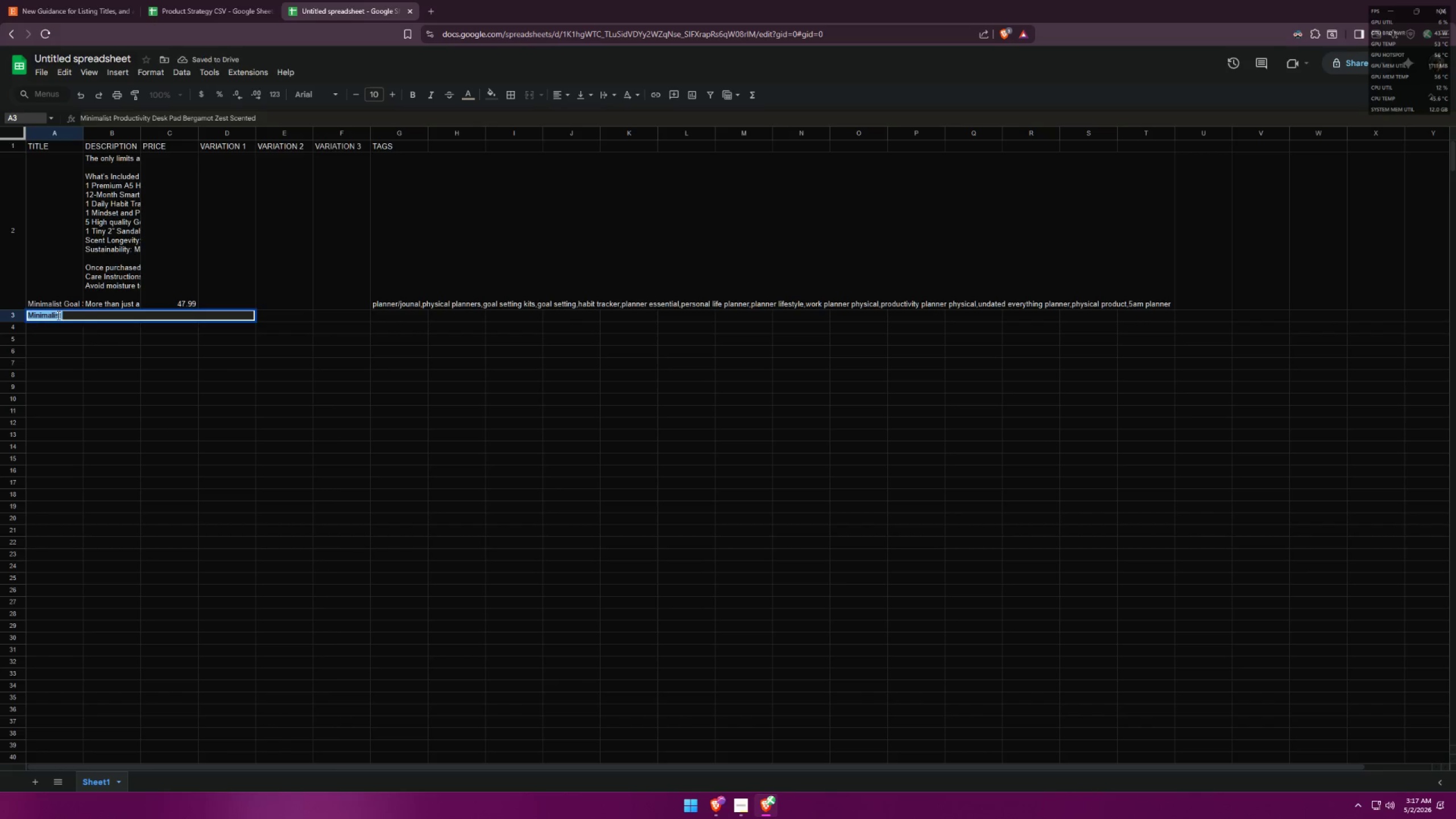 
key(Control+A)
 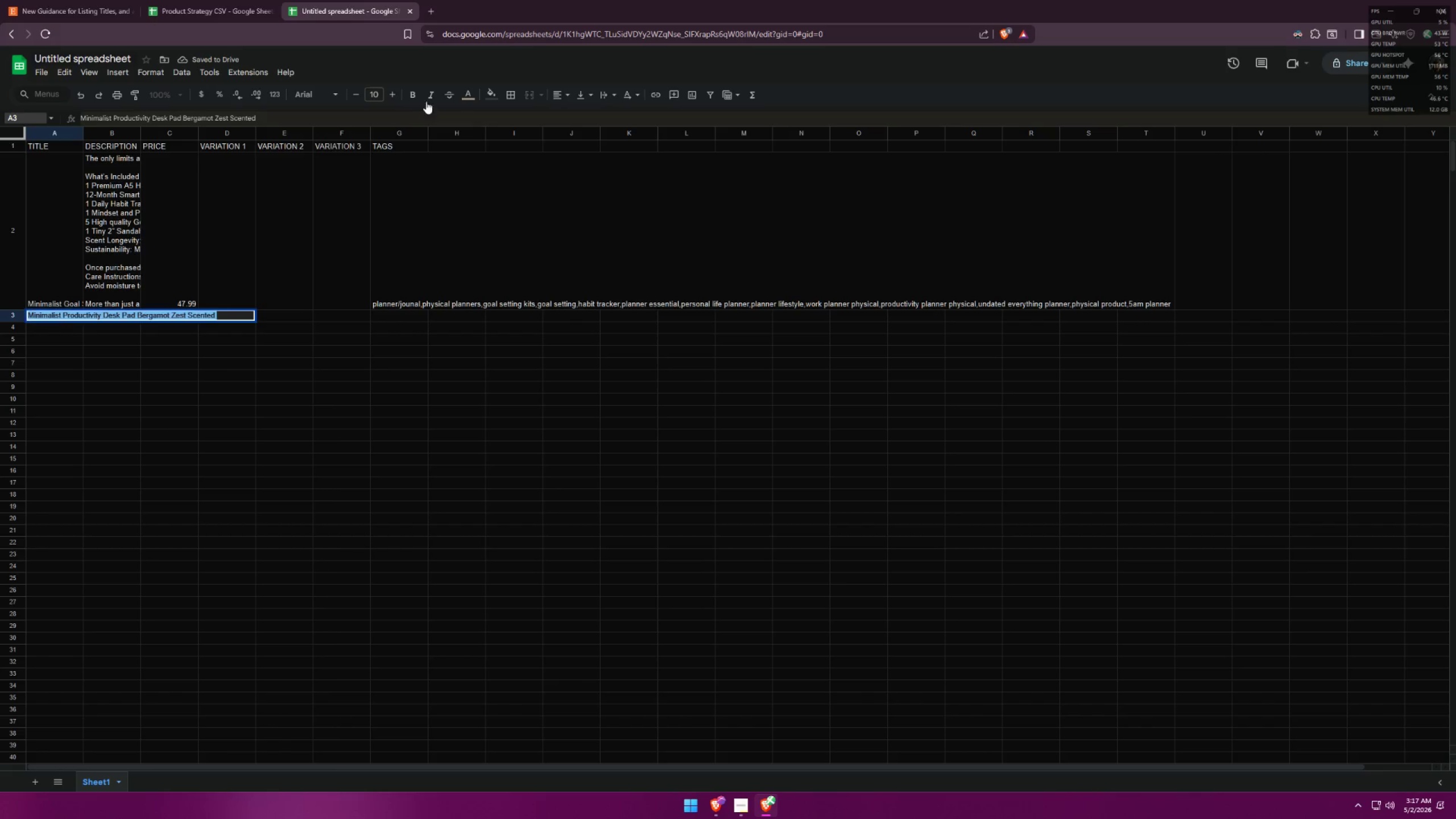 
left_click([468, 88])
 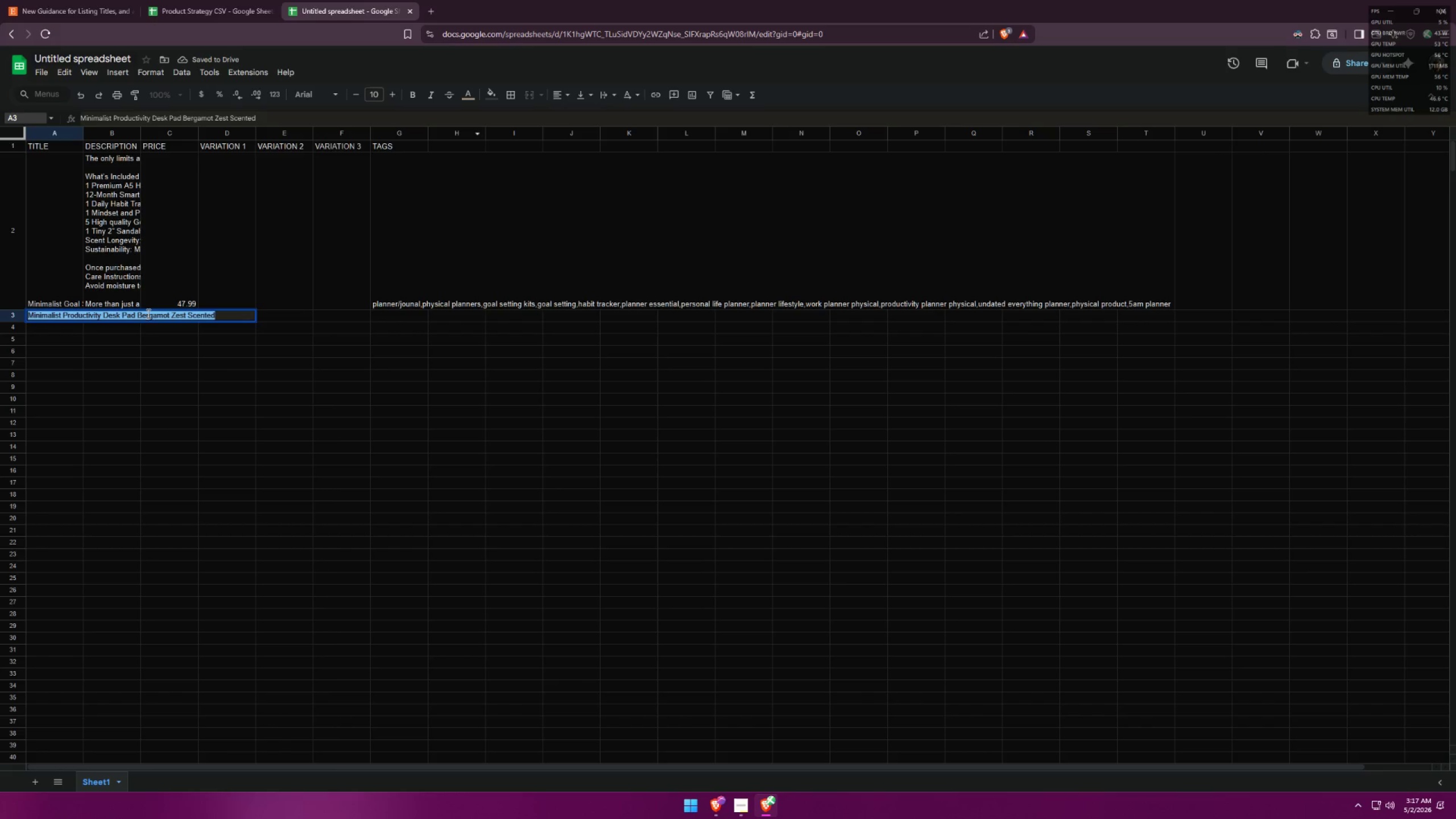 
double_click([123, 319])
 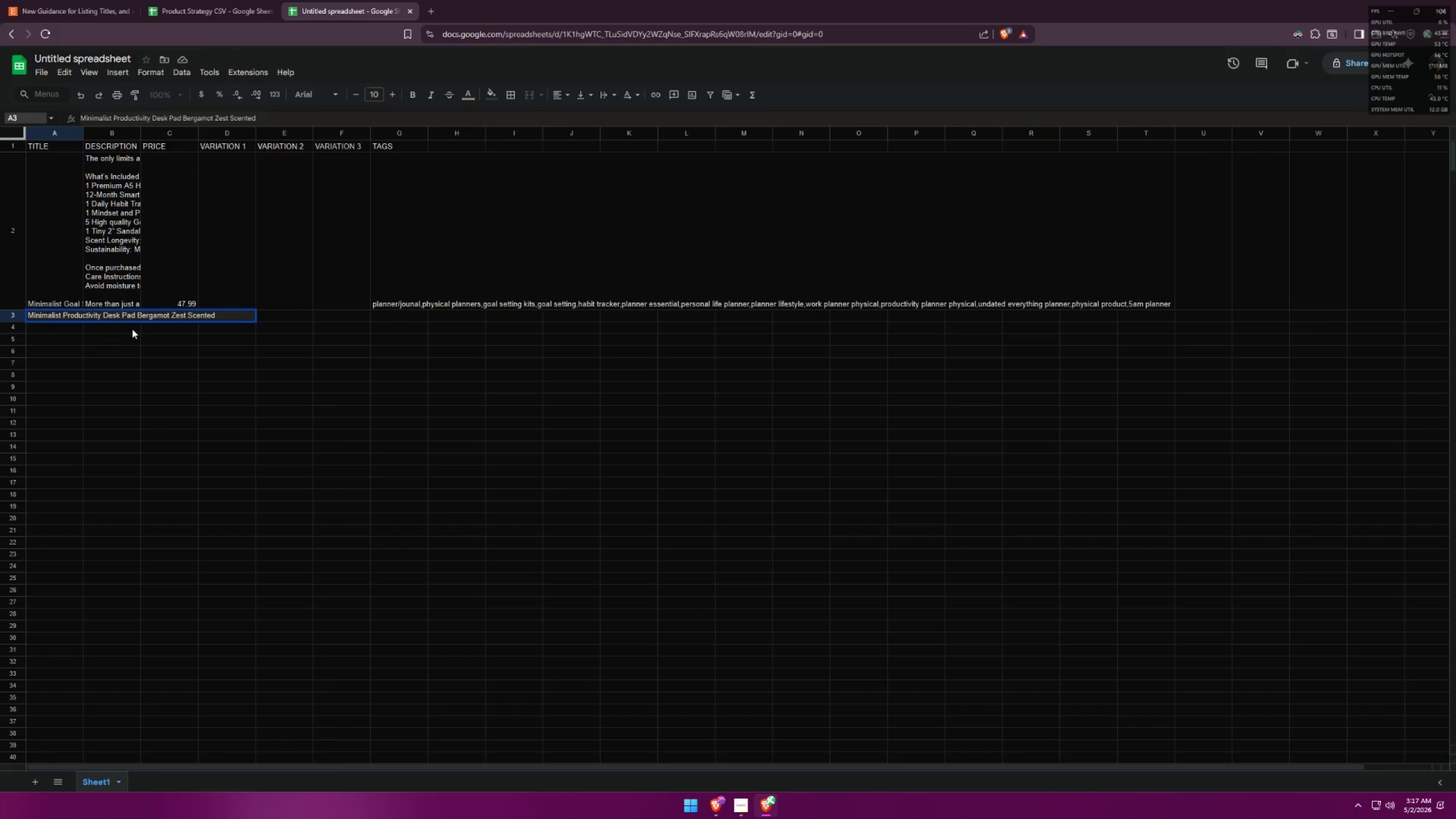 
left_click([138, 314])
 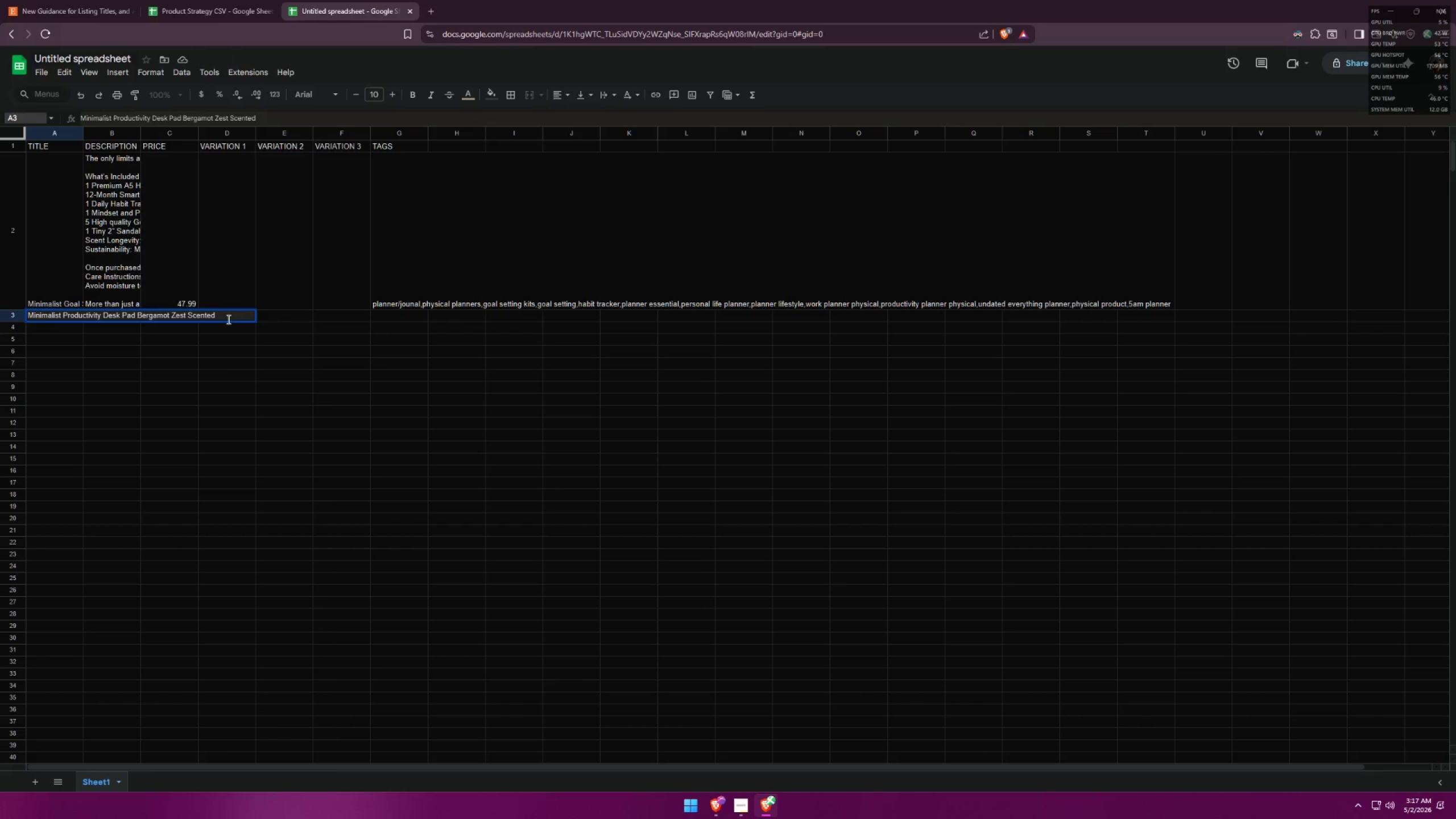 
key(Minus)
 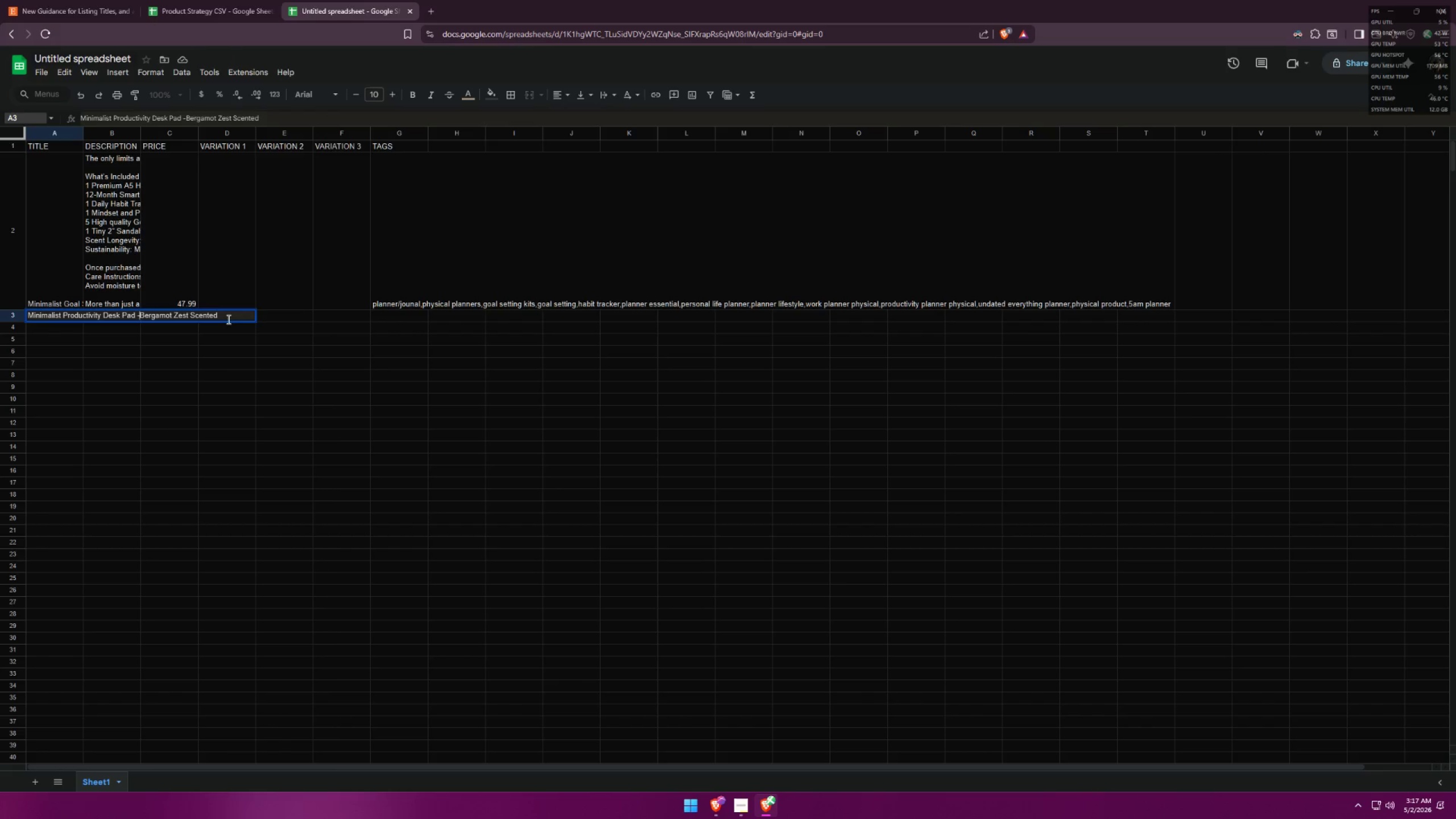 
key(Space)
 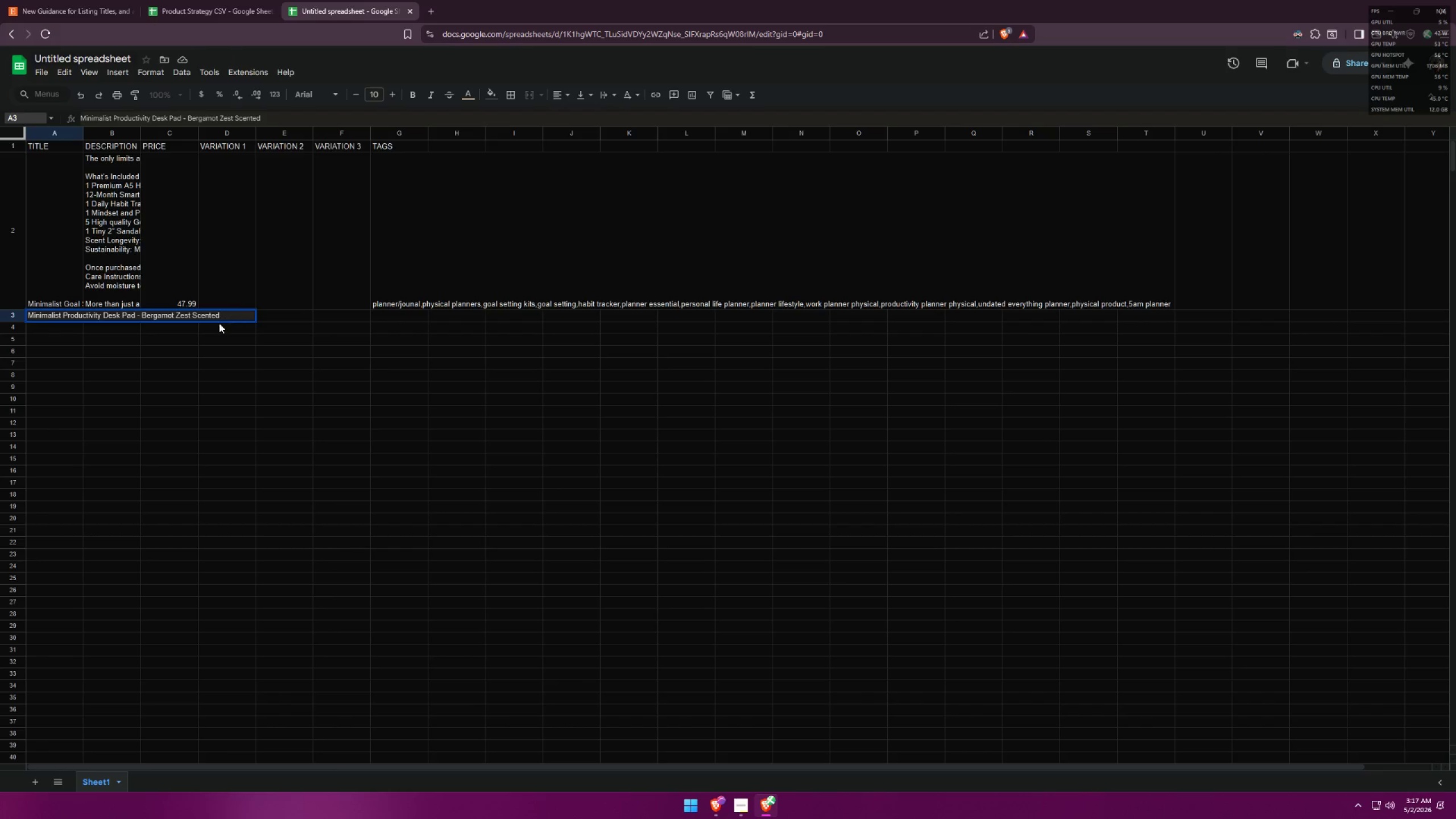 
left_click([211, 349])
 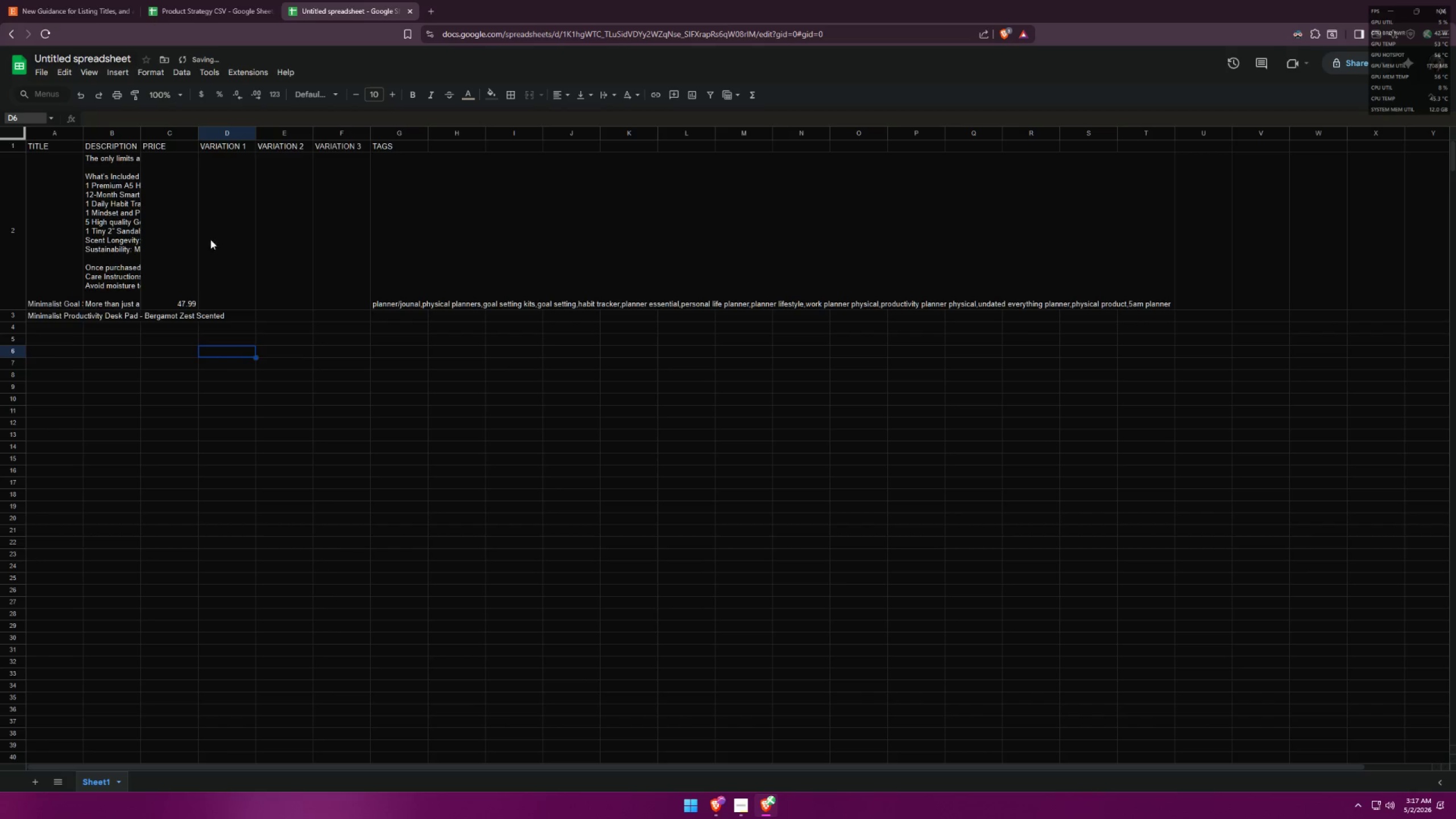 
left_click([221, 0])
 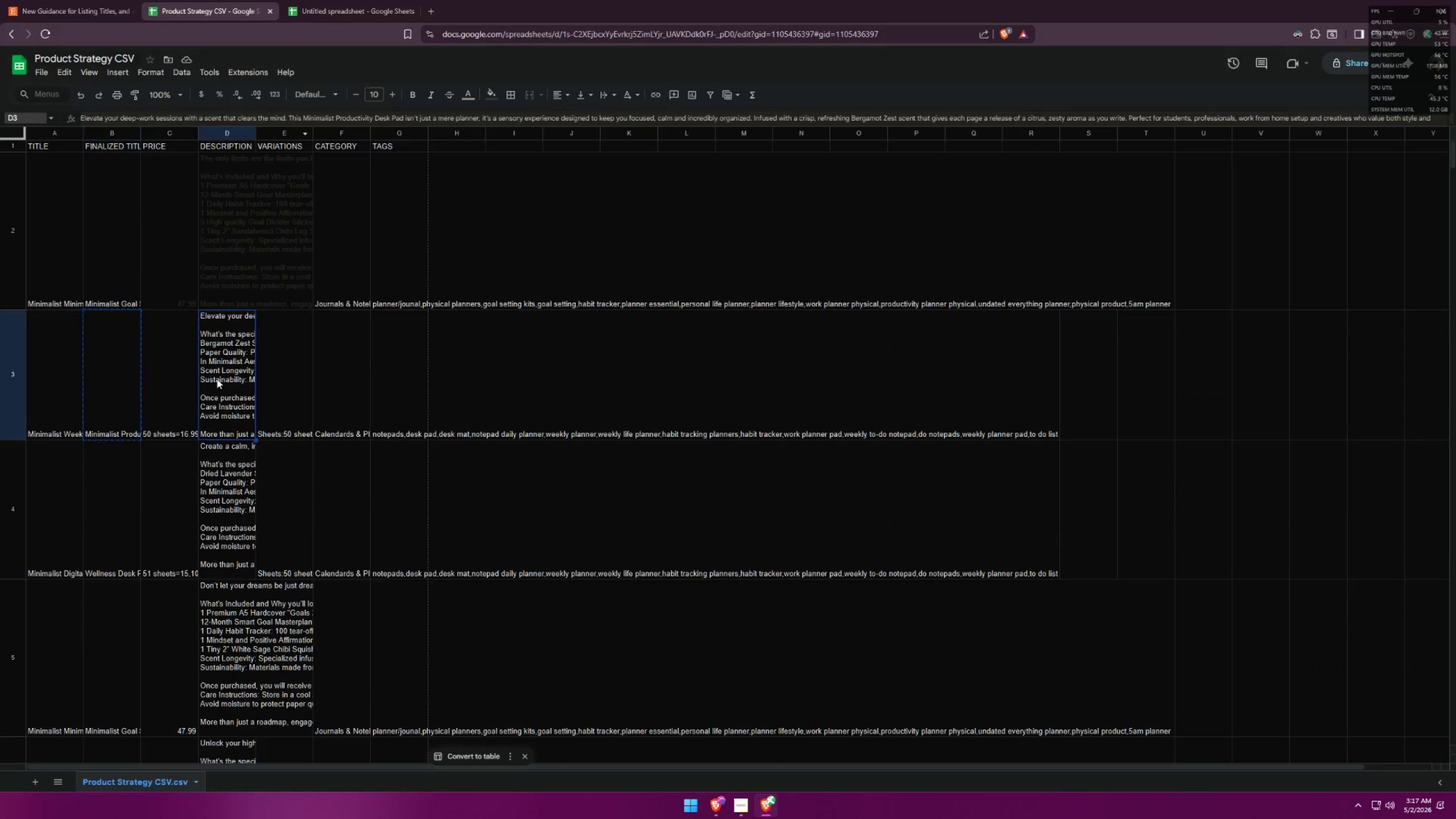 
left_click([229, 371])
 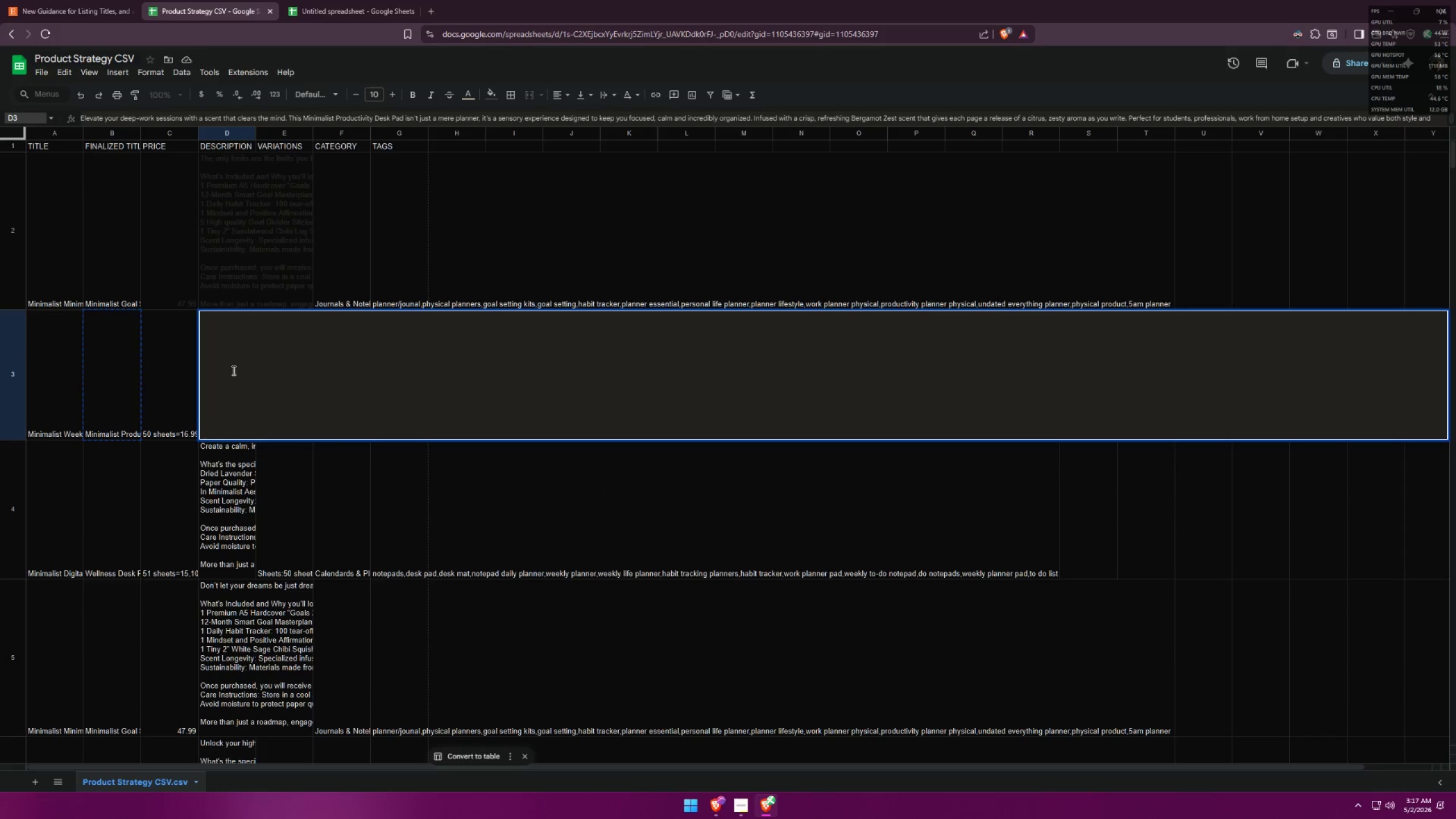 
triple_click([267, 361])
 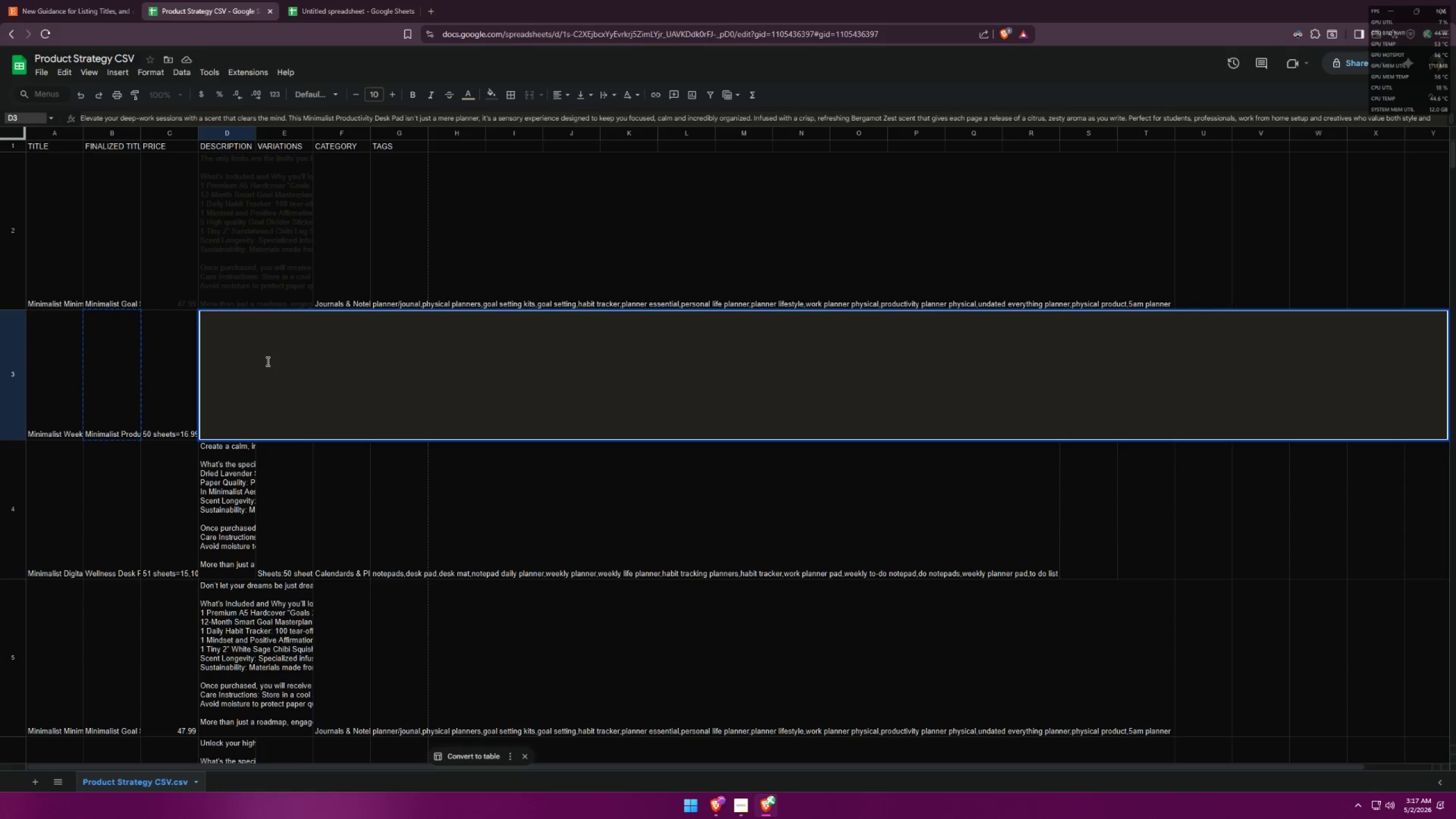 
key(Control+A)
 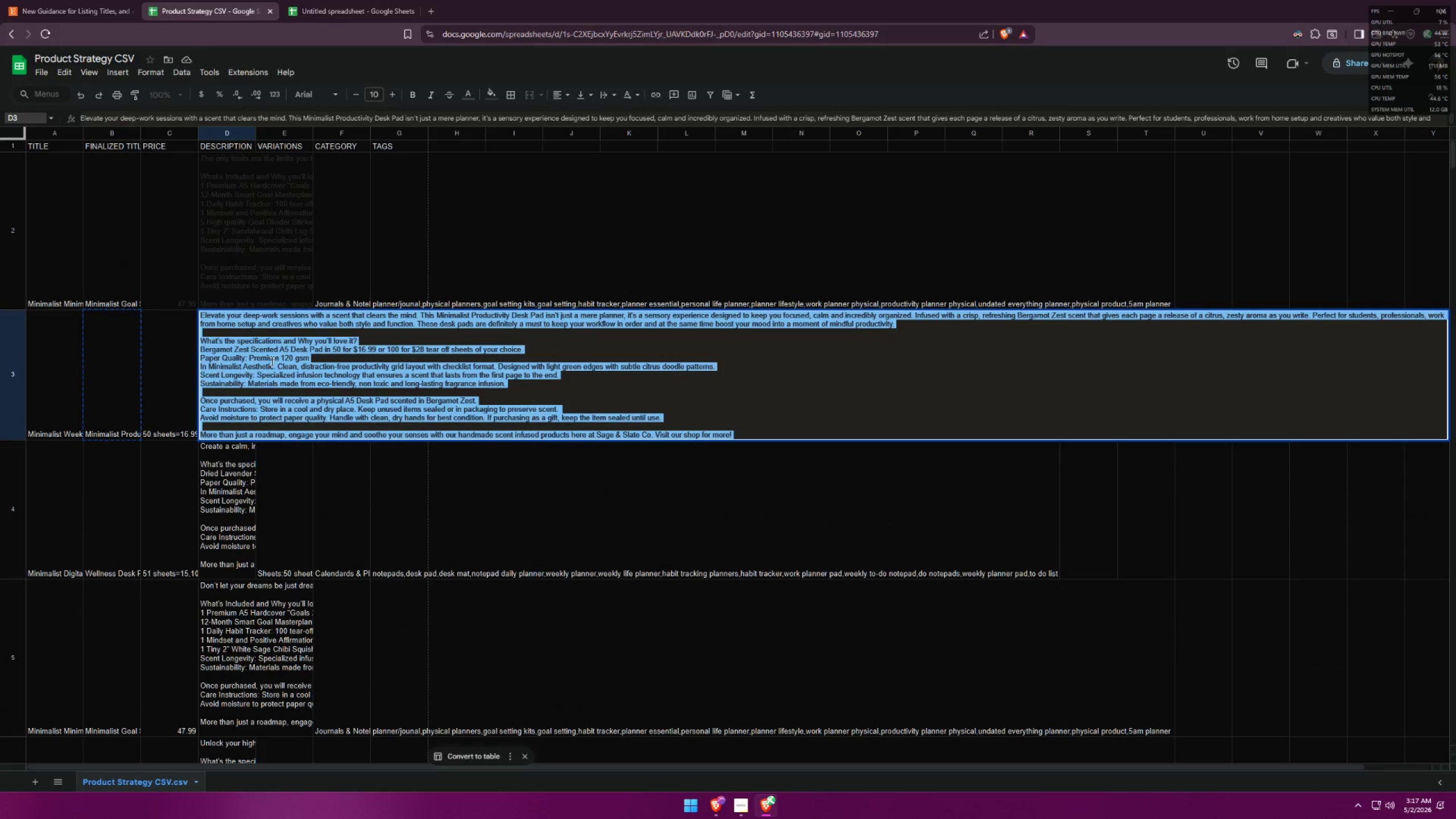 
key(Control+C)
 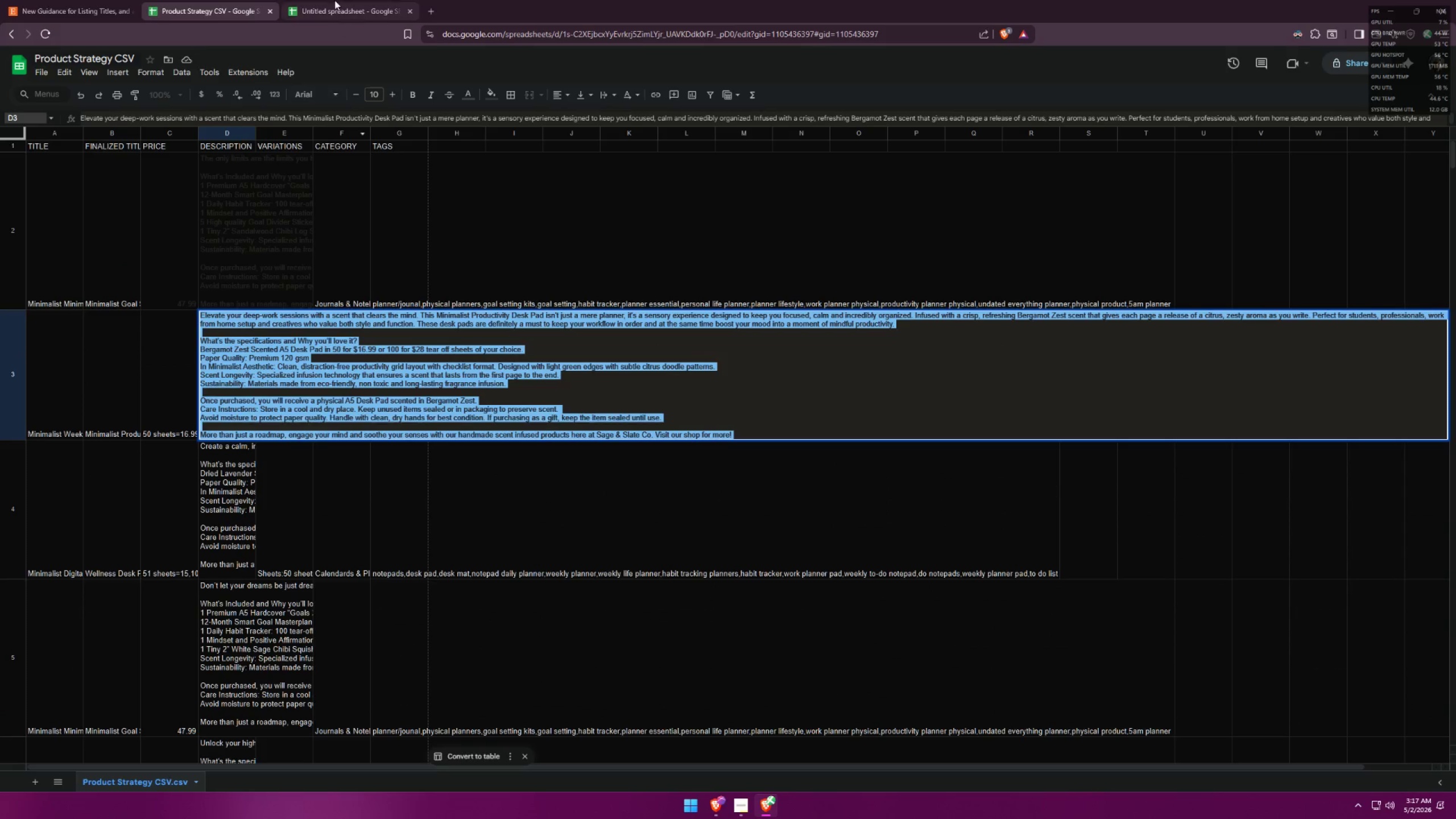 
left_click([334, 0])
 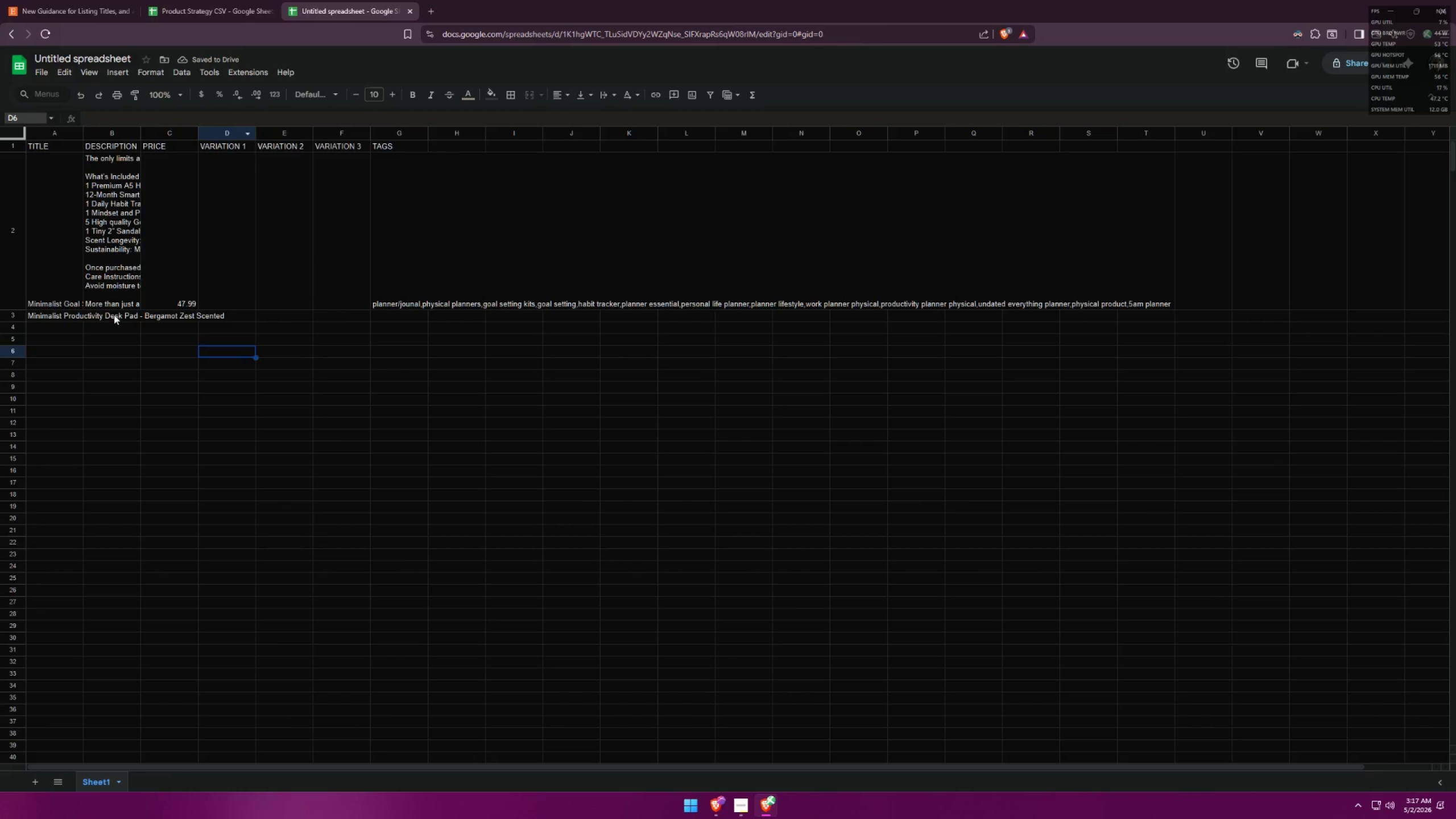 
double_click([113, 313])
 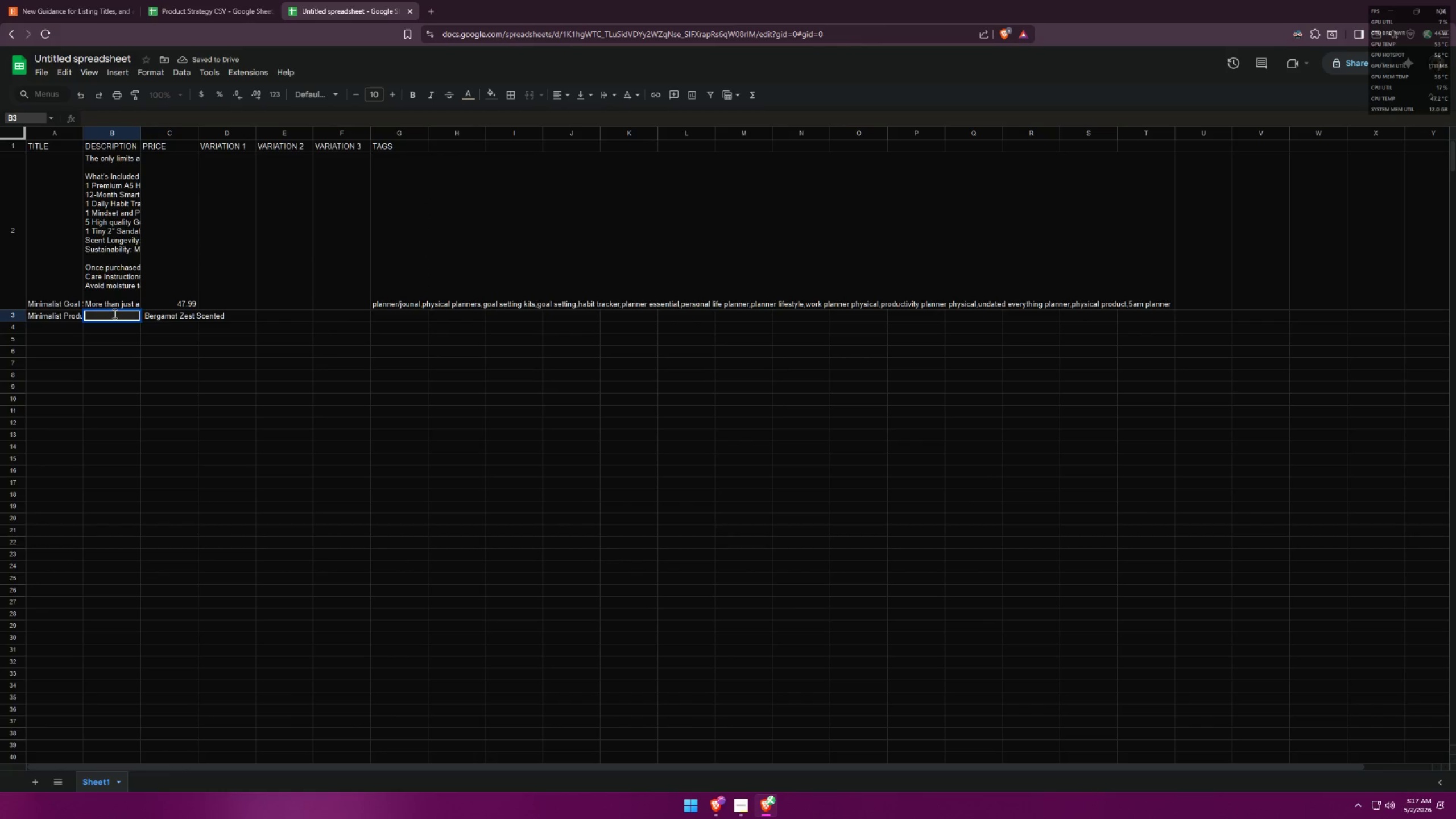 
key(Control+V)
 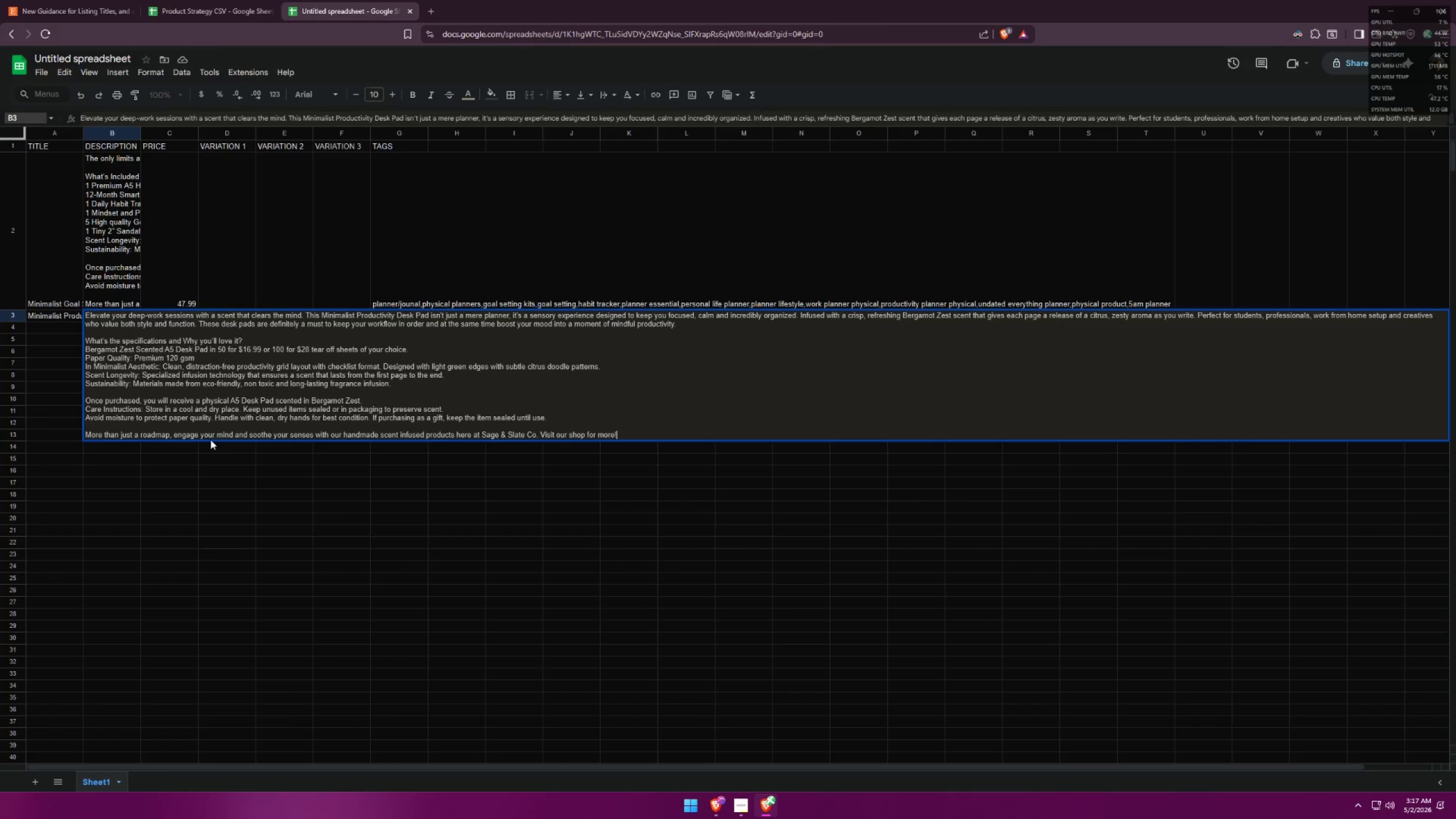 
left_click([186, 475])
 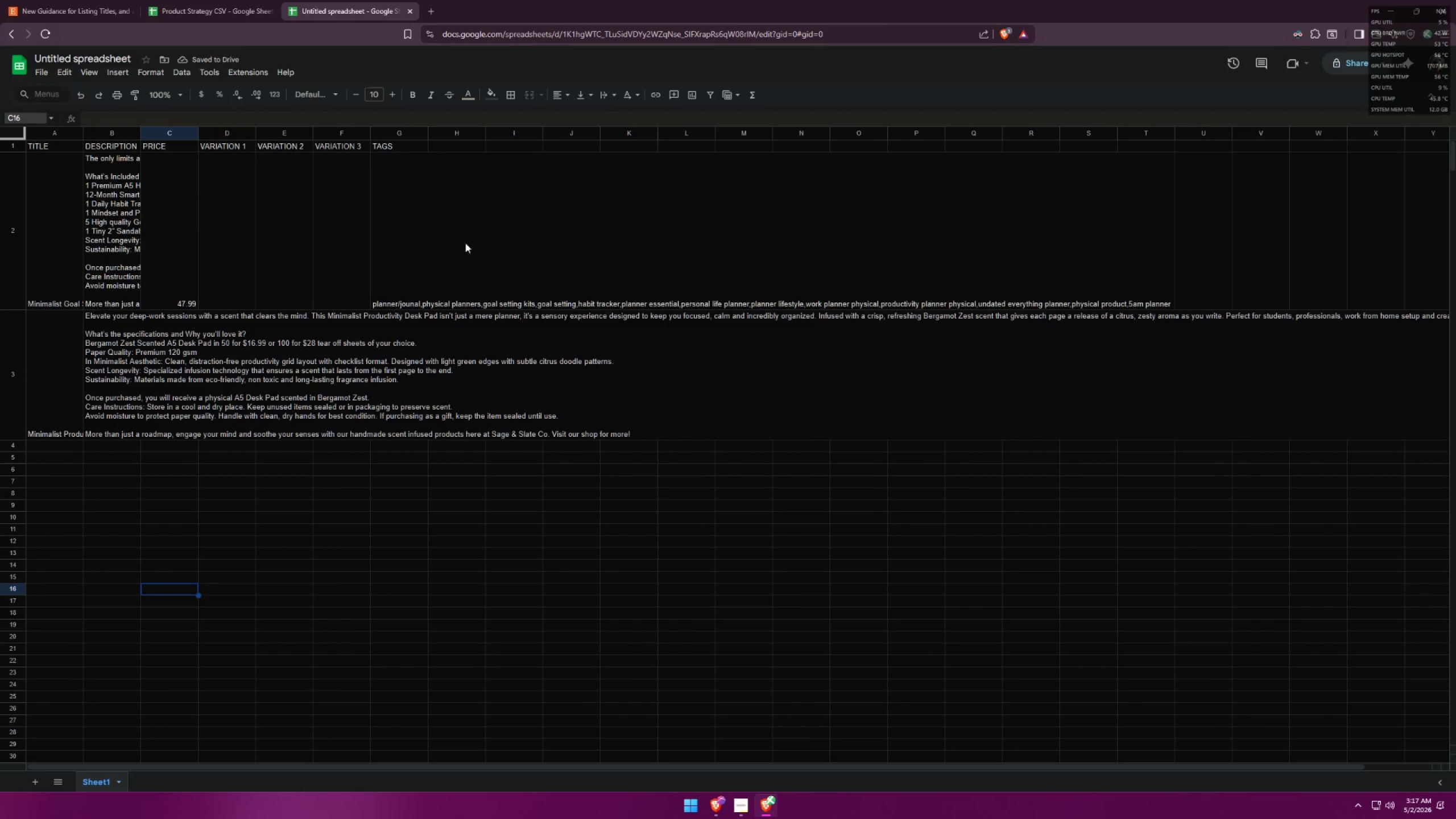 
left_click([1298, 35])
 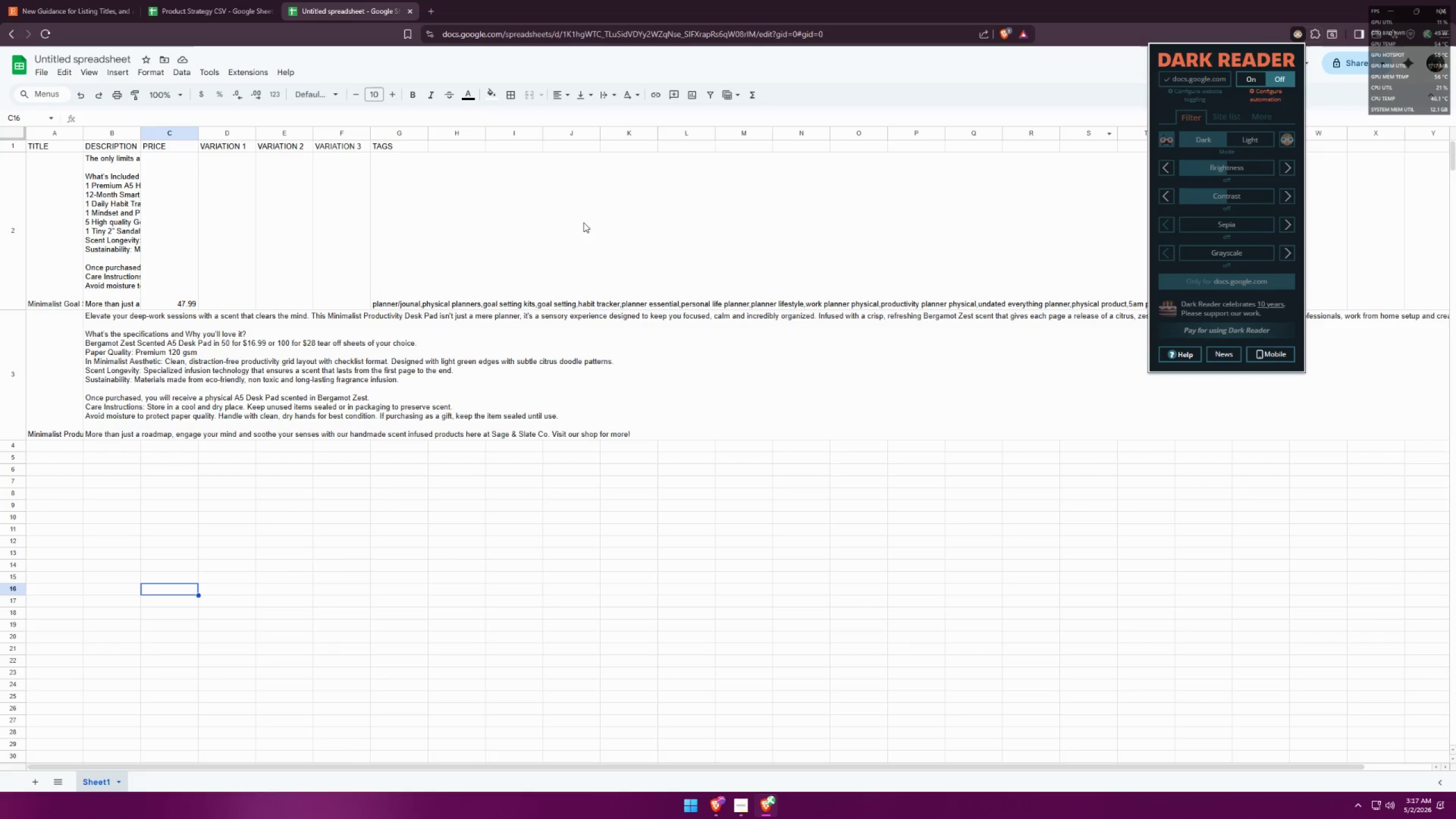 
left_click([1248, 82])
 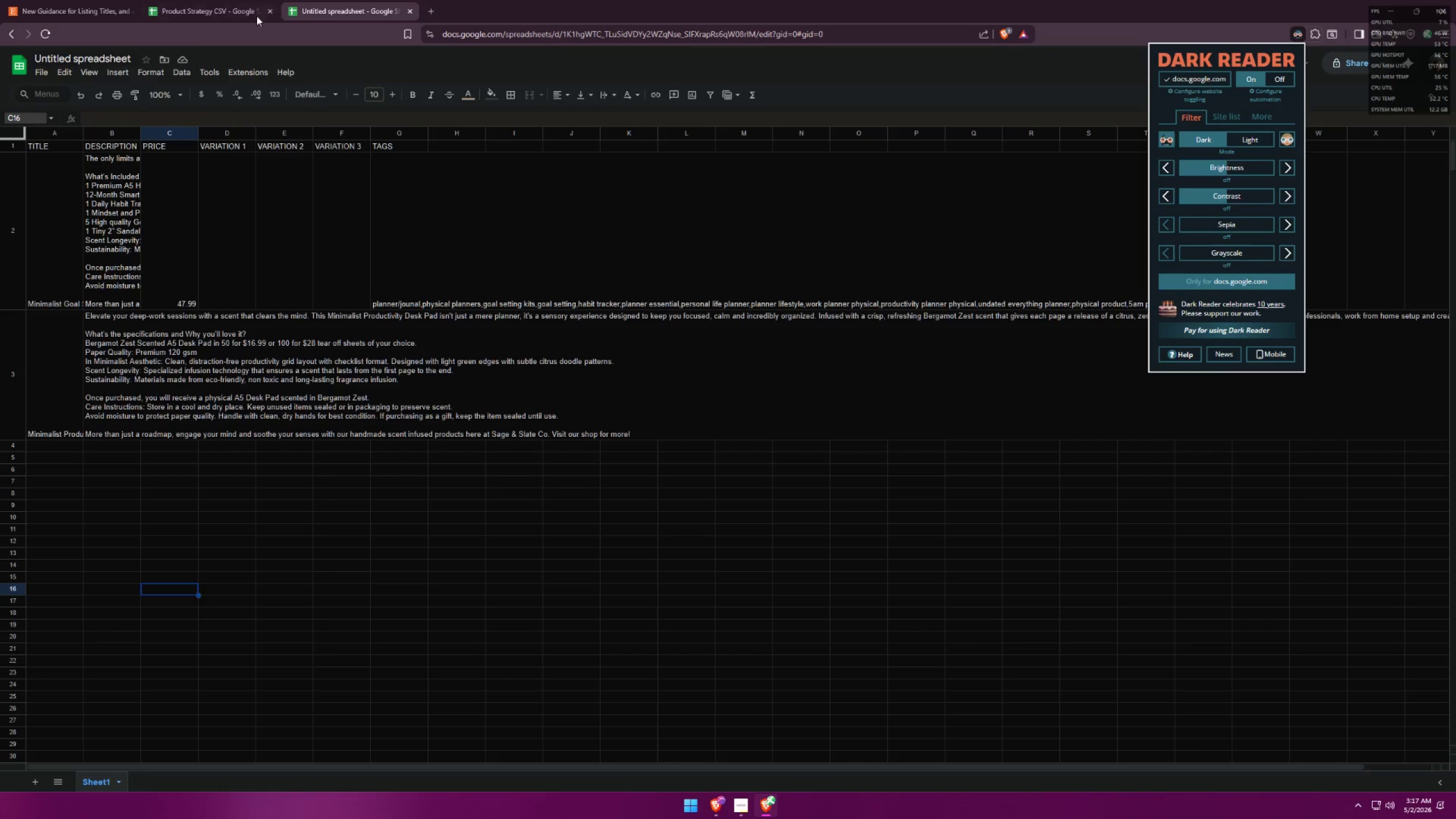 
wait(5.66)
 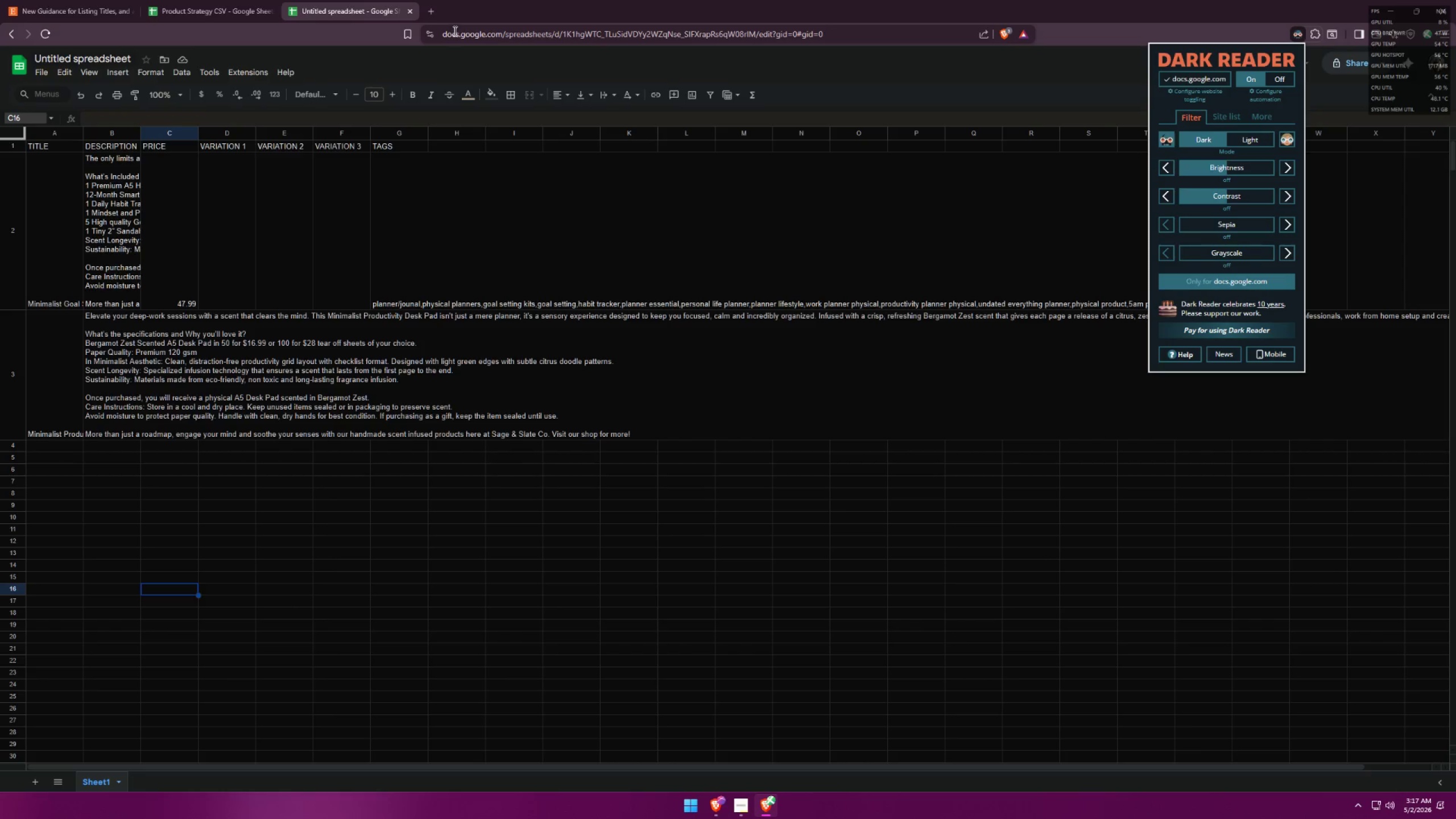 
left_click([1291, 169])
 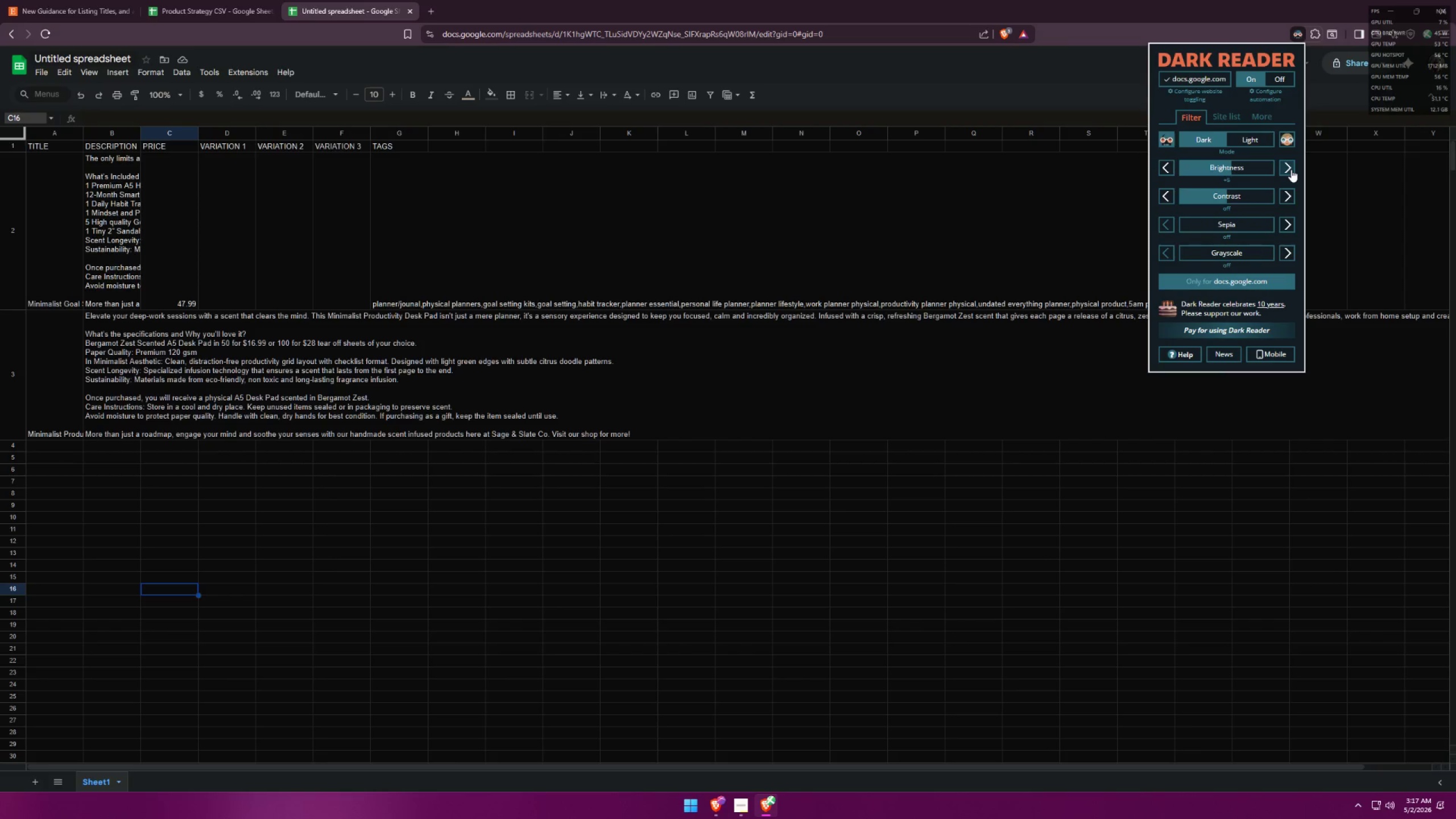 
left_click([1291, 169])
 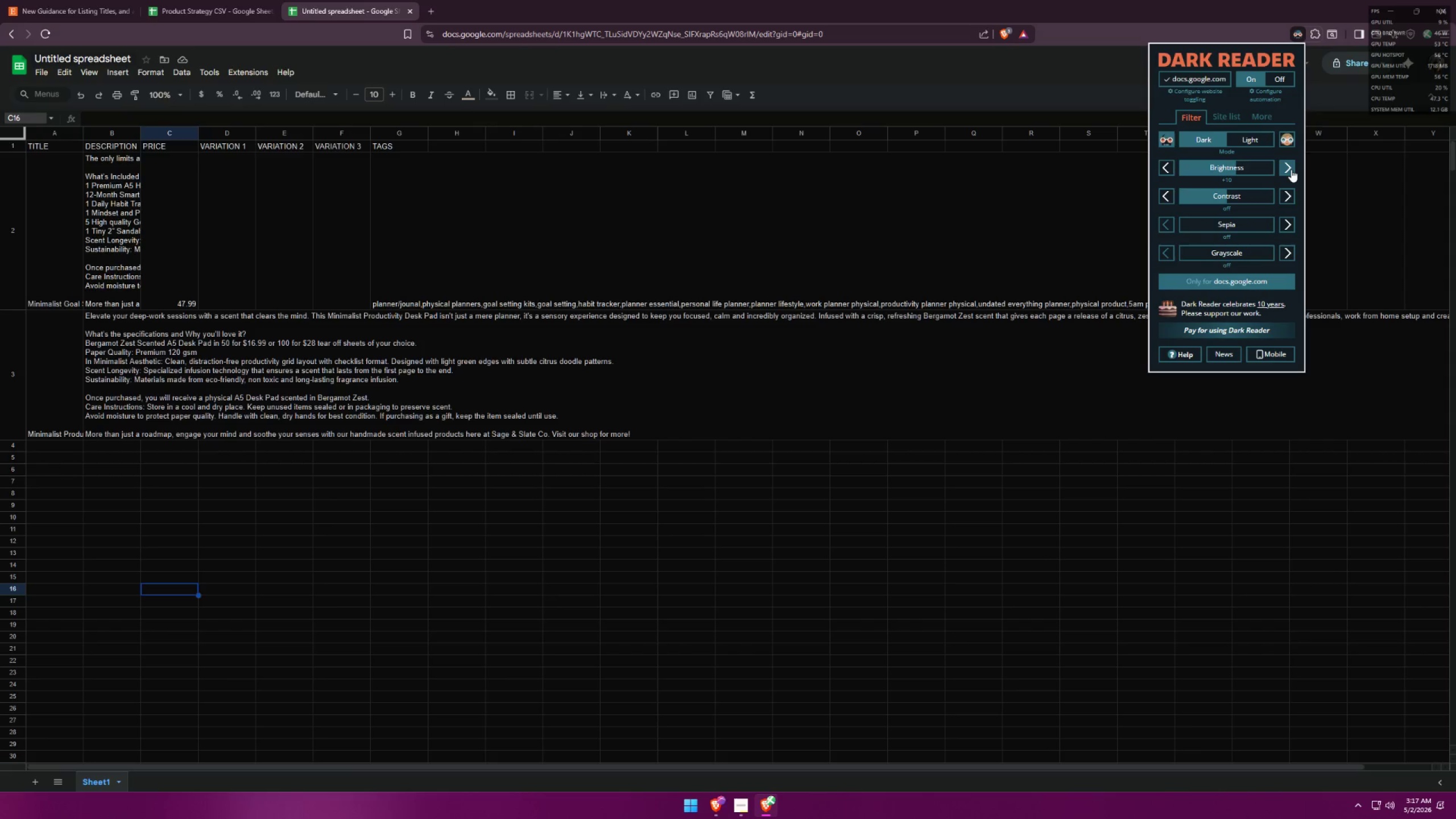 
double_click([1291, 169])
 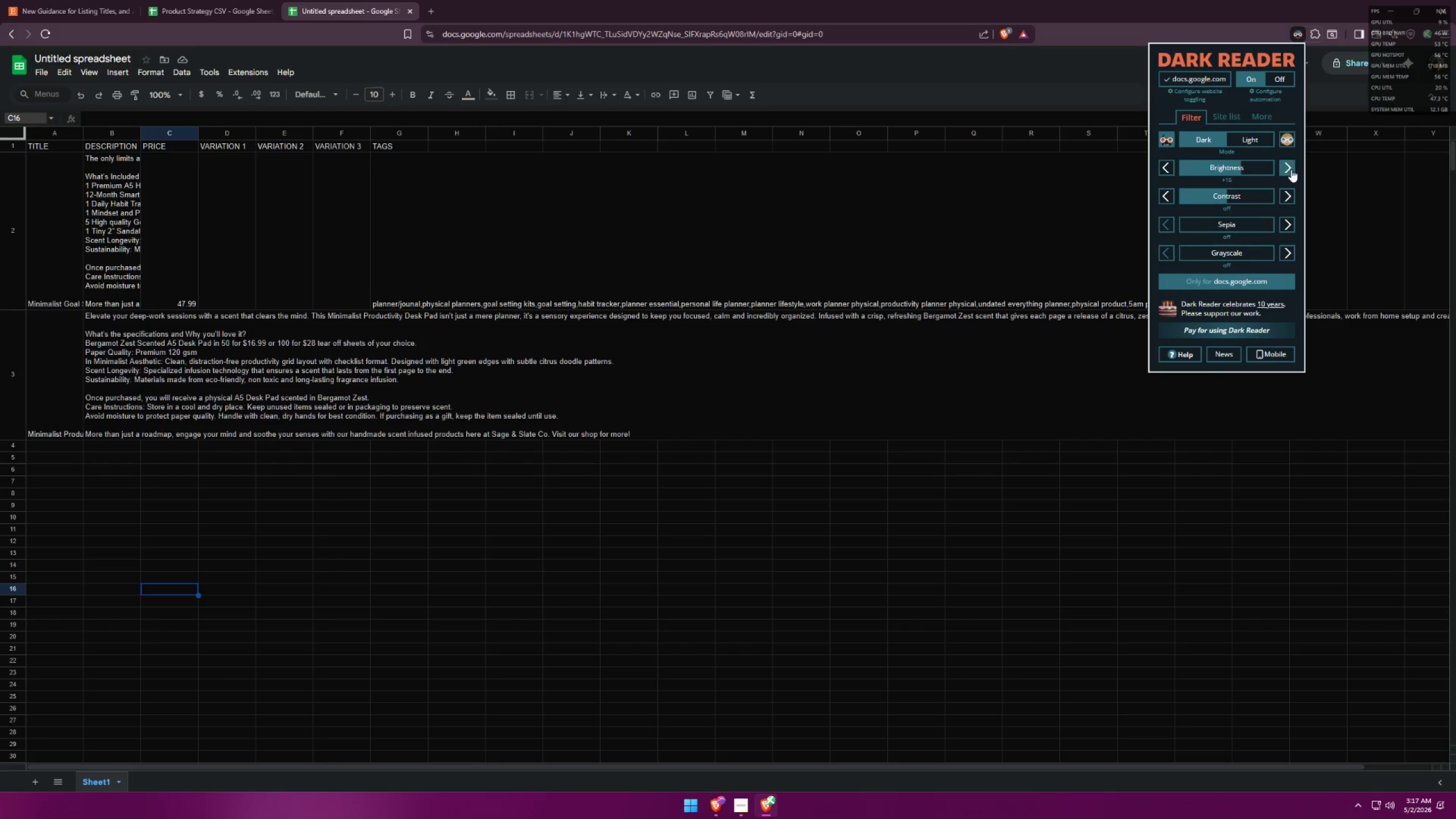 
triple_click([1291, 169])
 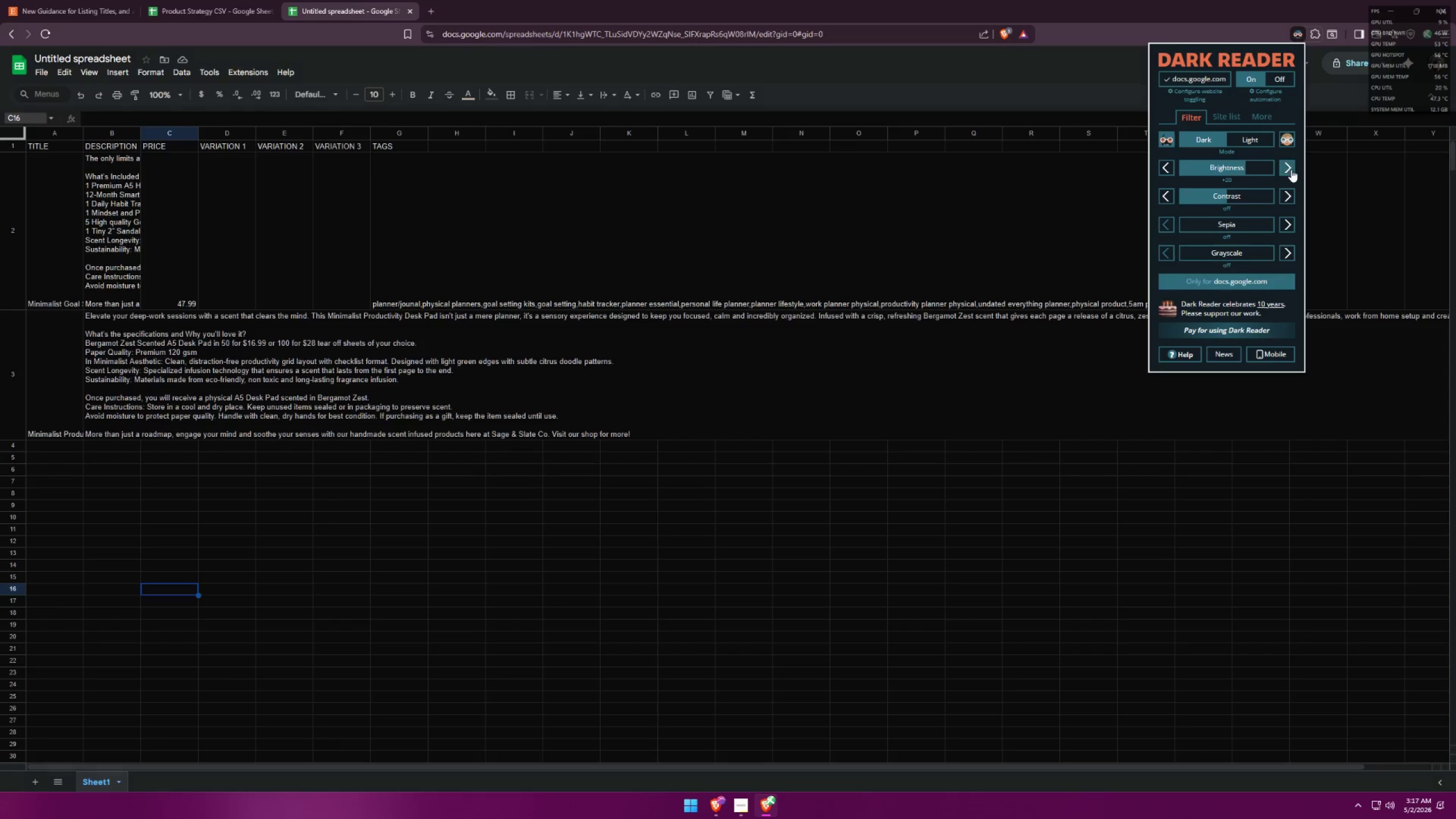 
triple_click([1291, 169])
 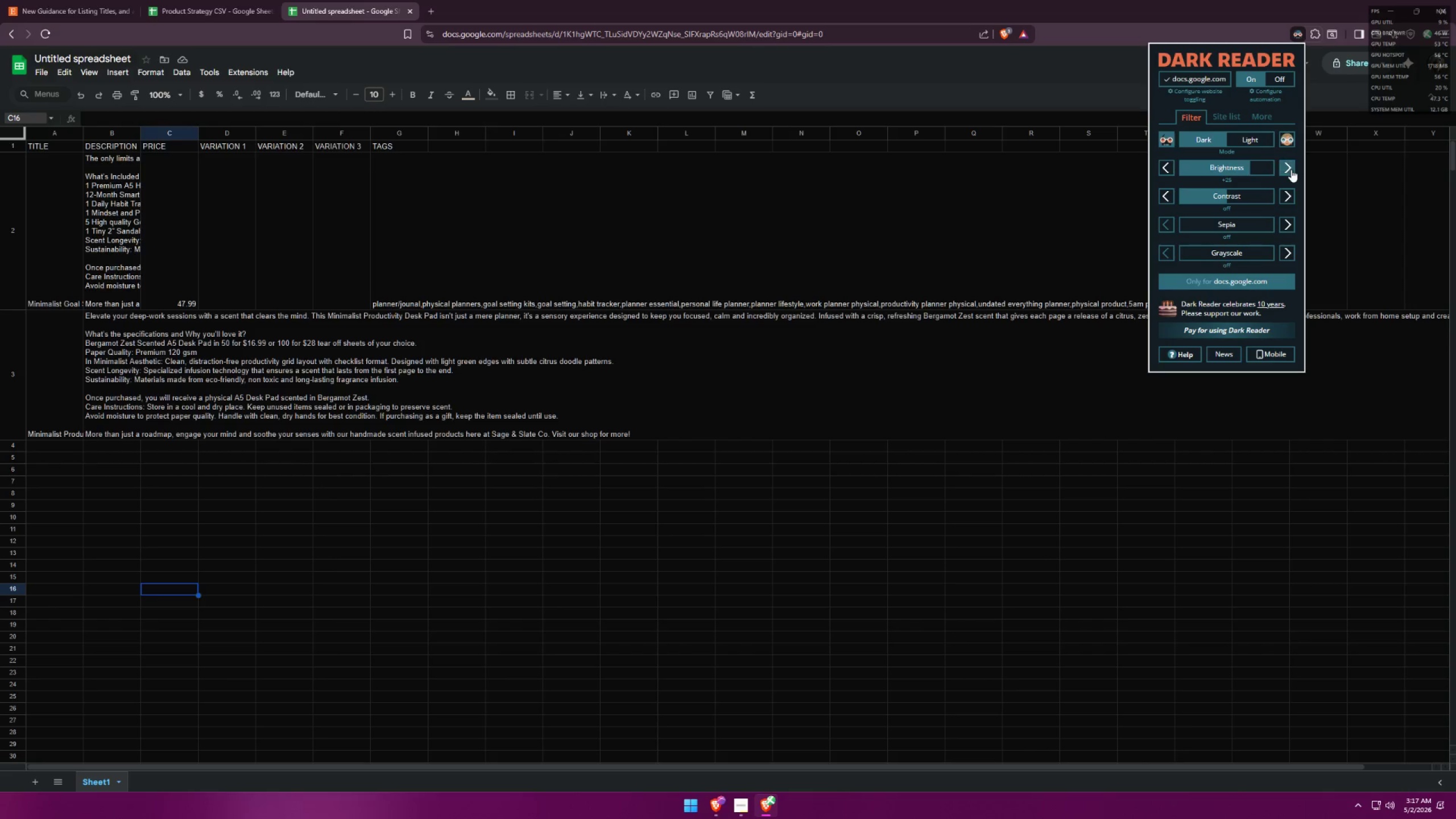 
triple_click([1291, 169])
 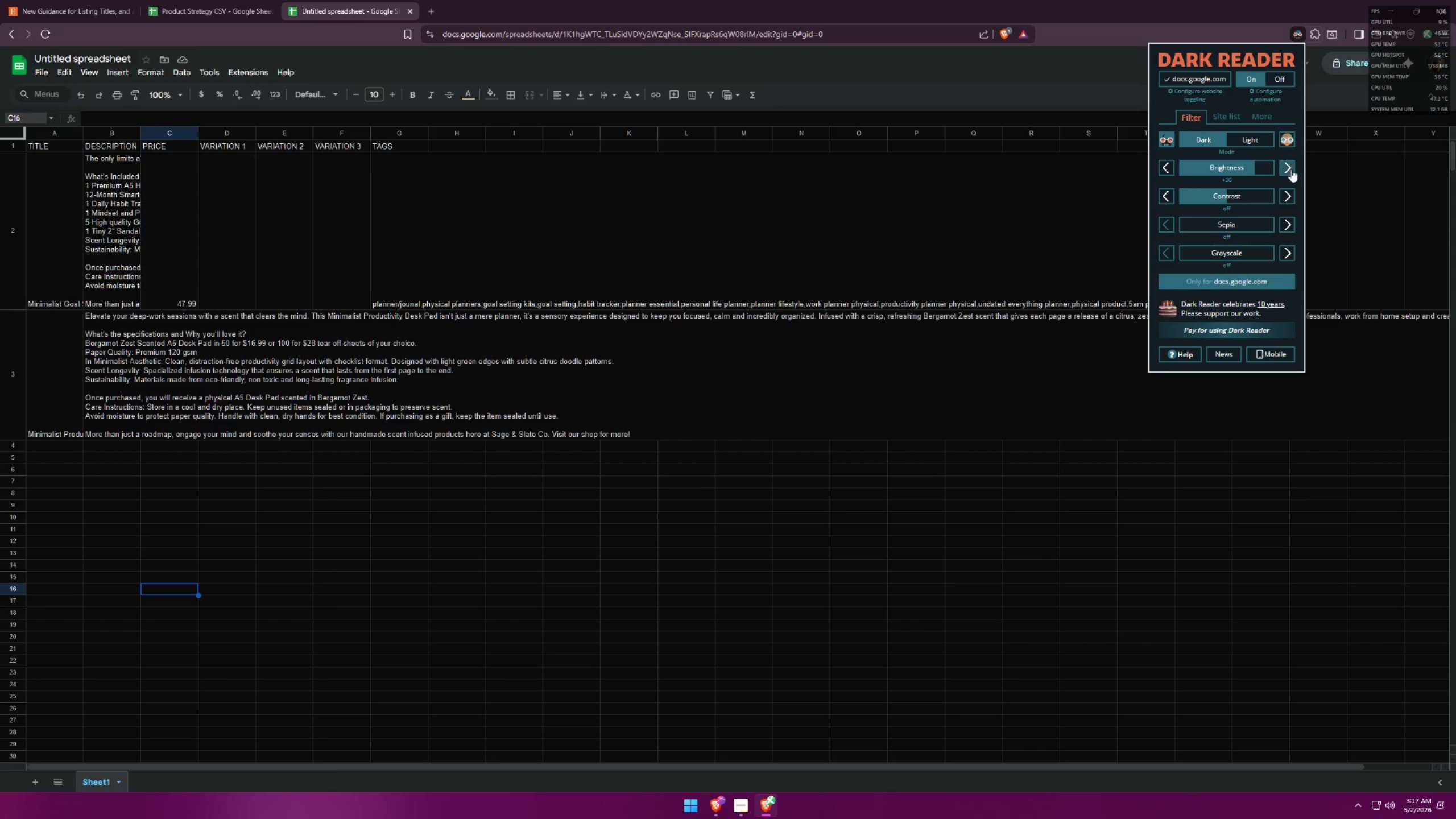 
triple_click([1291, 169])
 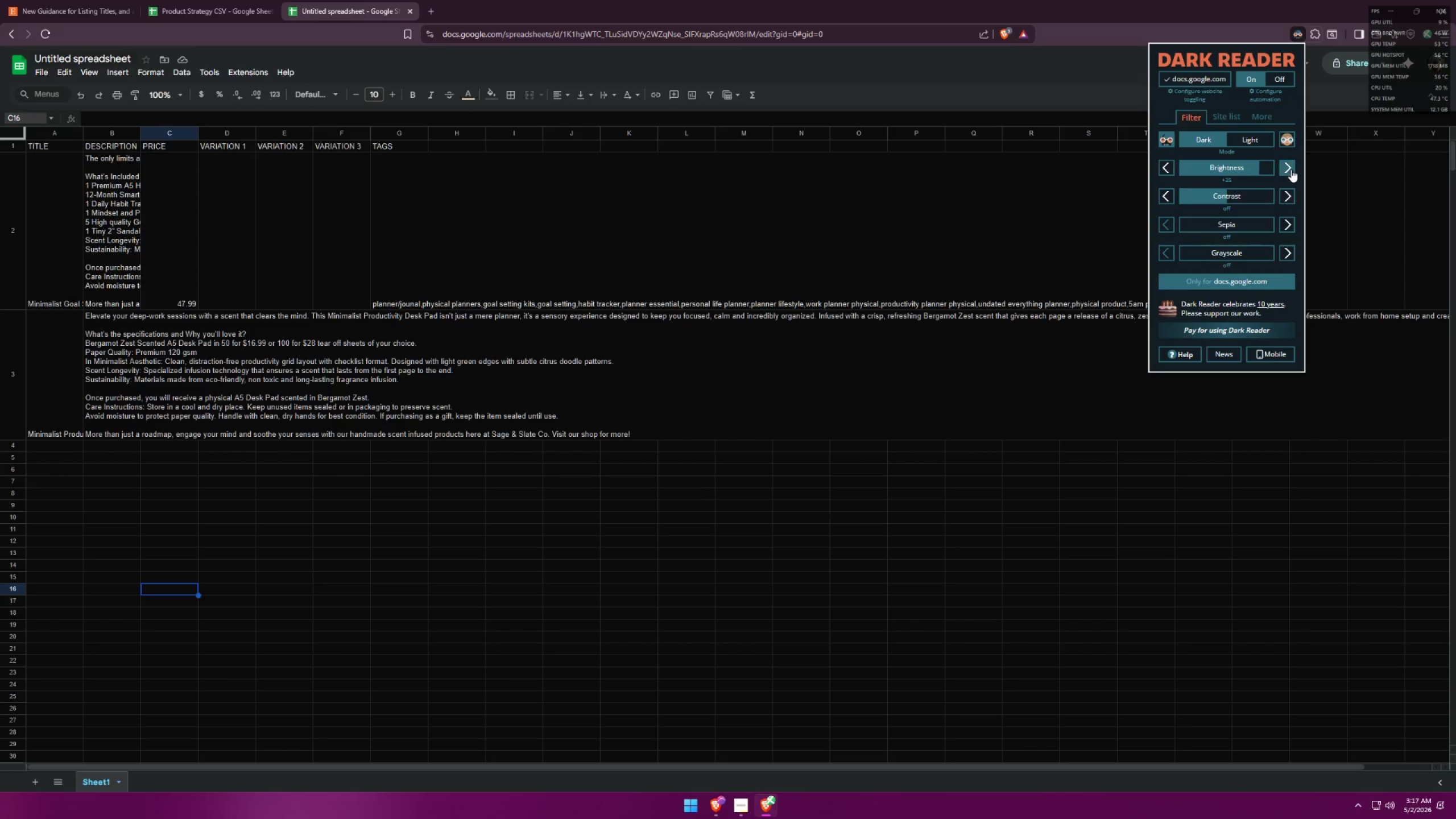 
triple_click([1291, 169])
 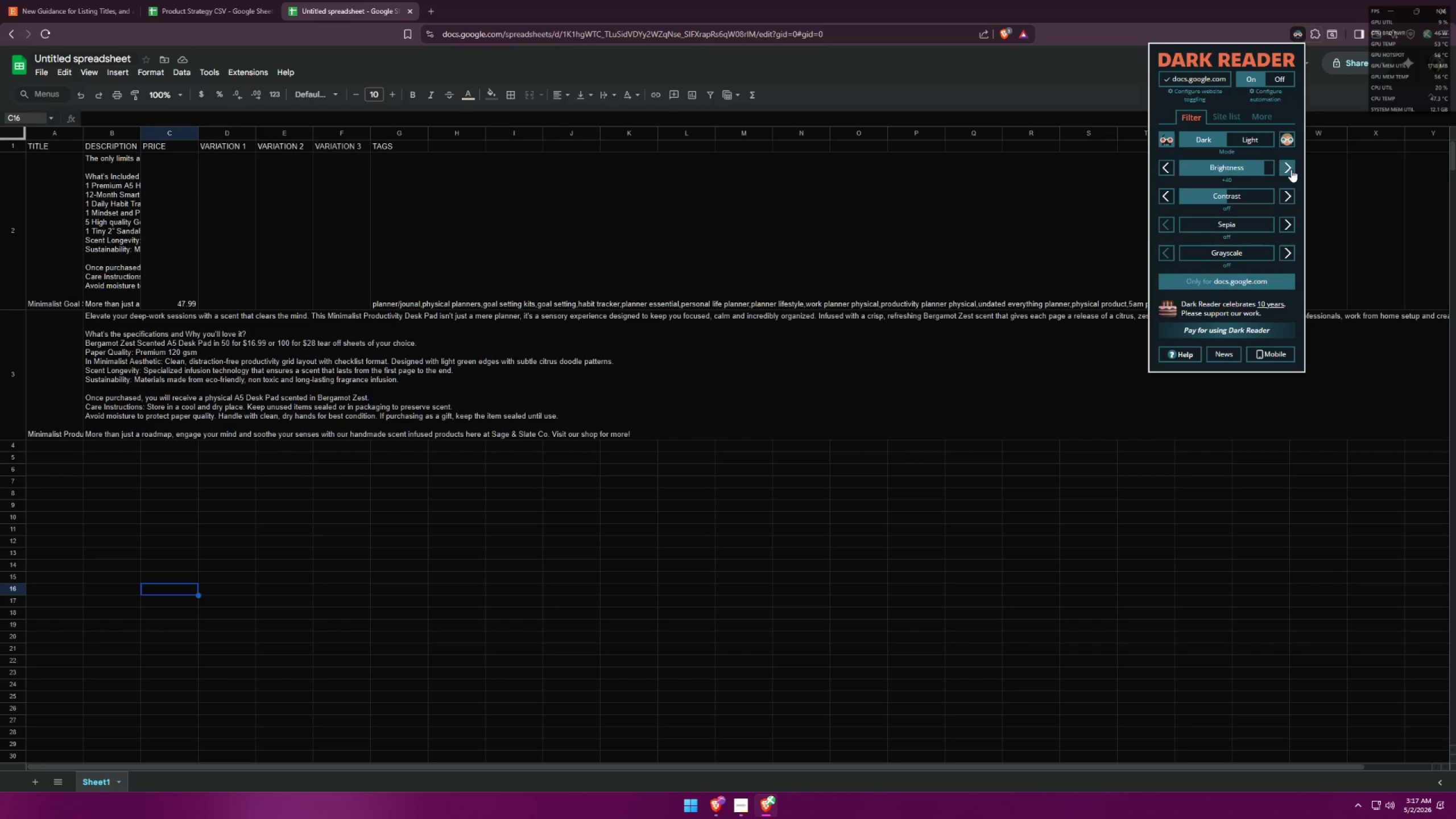 
triple_click([1291, 169])
 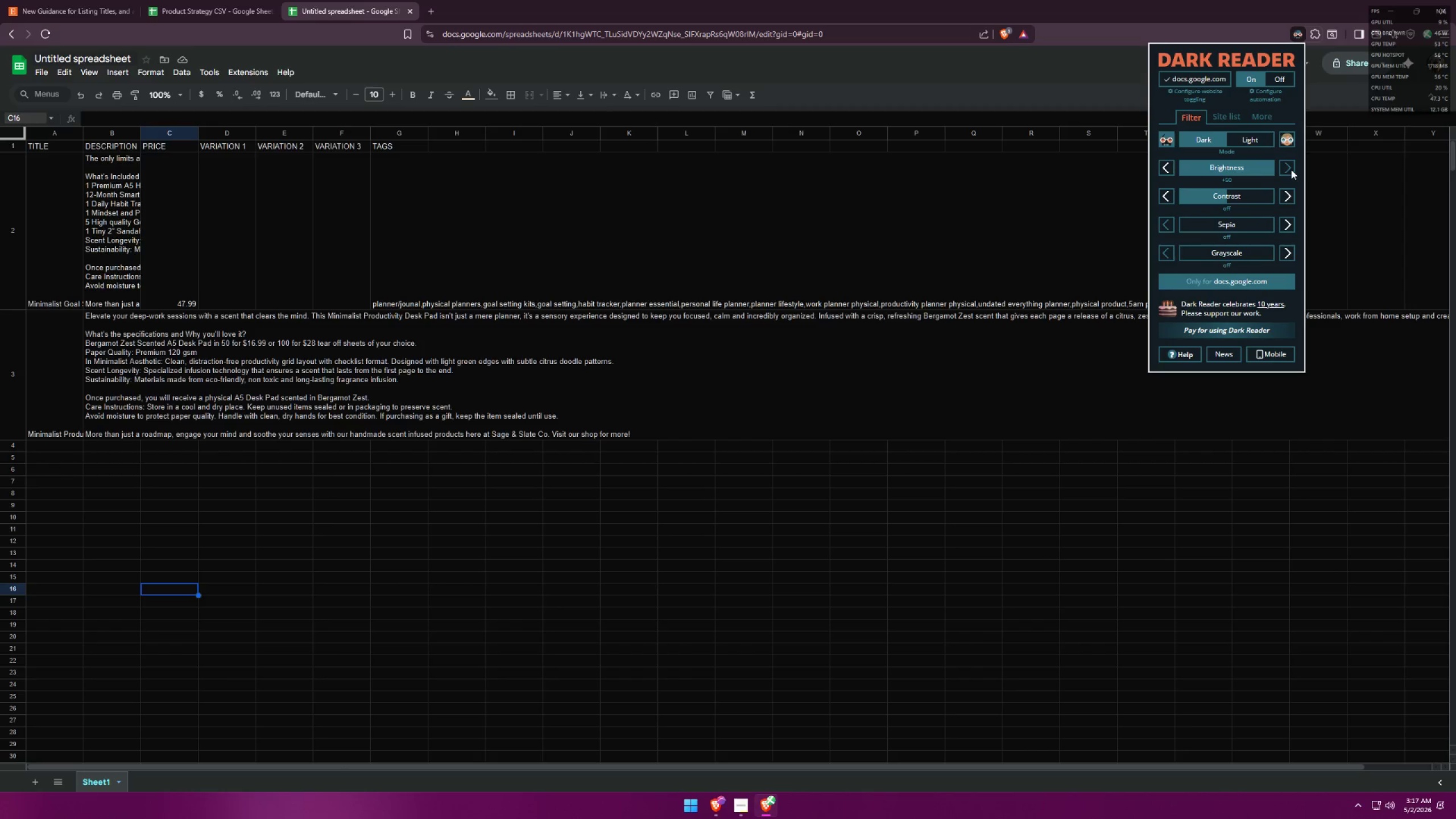 
triple_click([1291, 169])
 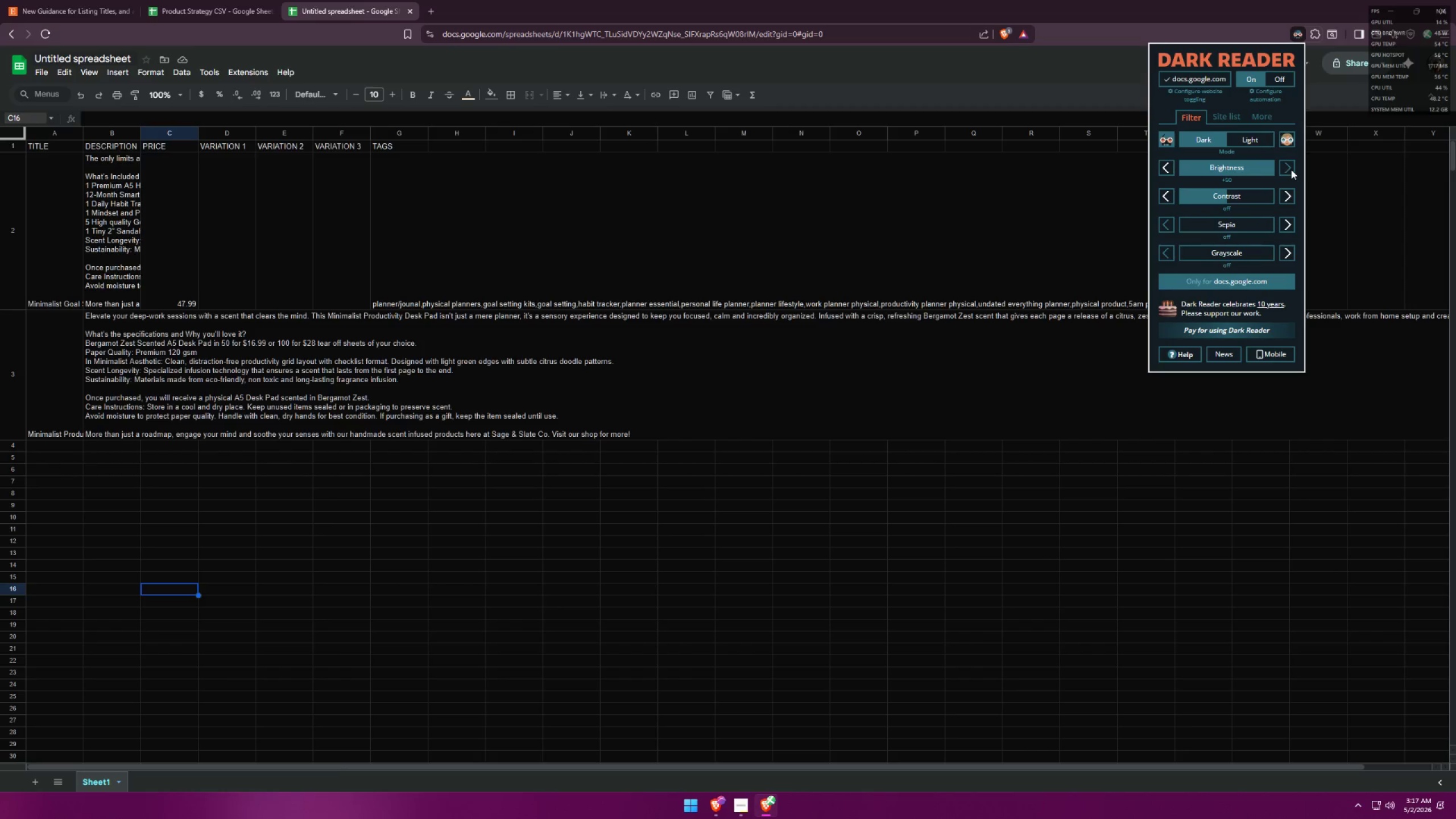 
triple_click([1291, 169])
 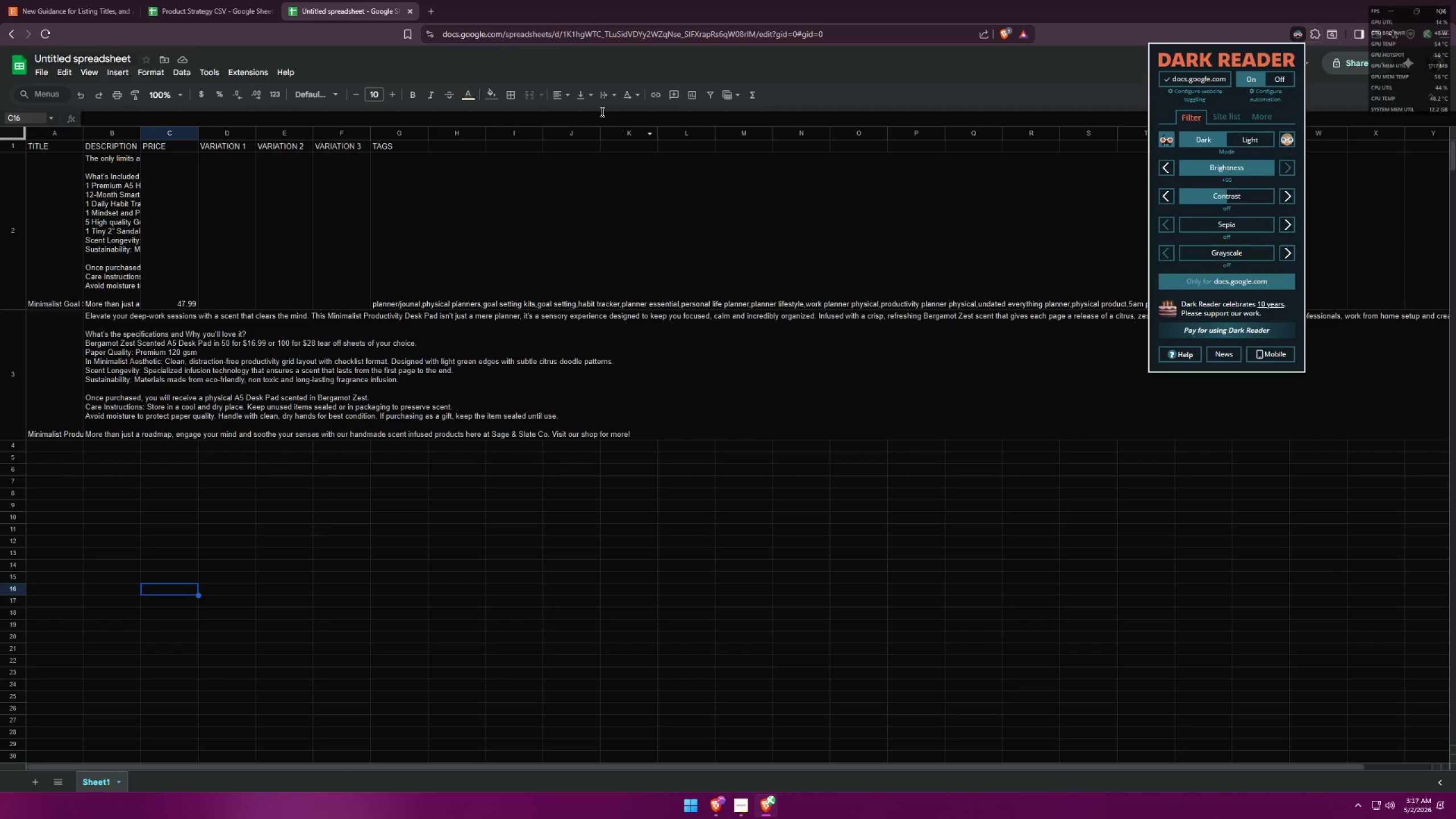 
left_click([637, 0])
 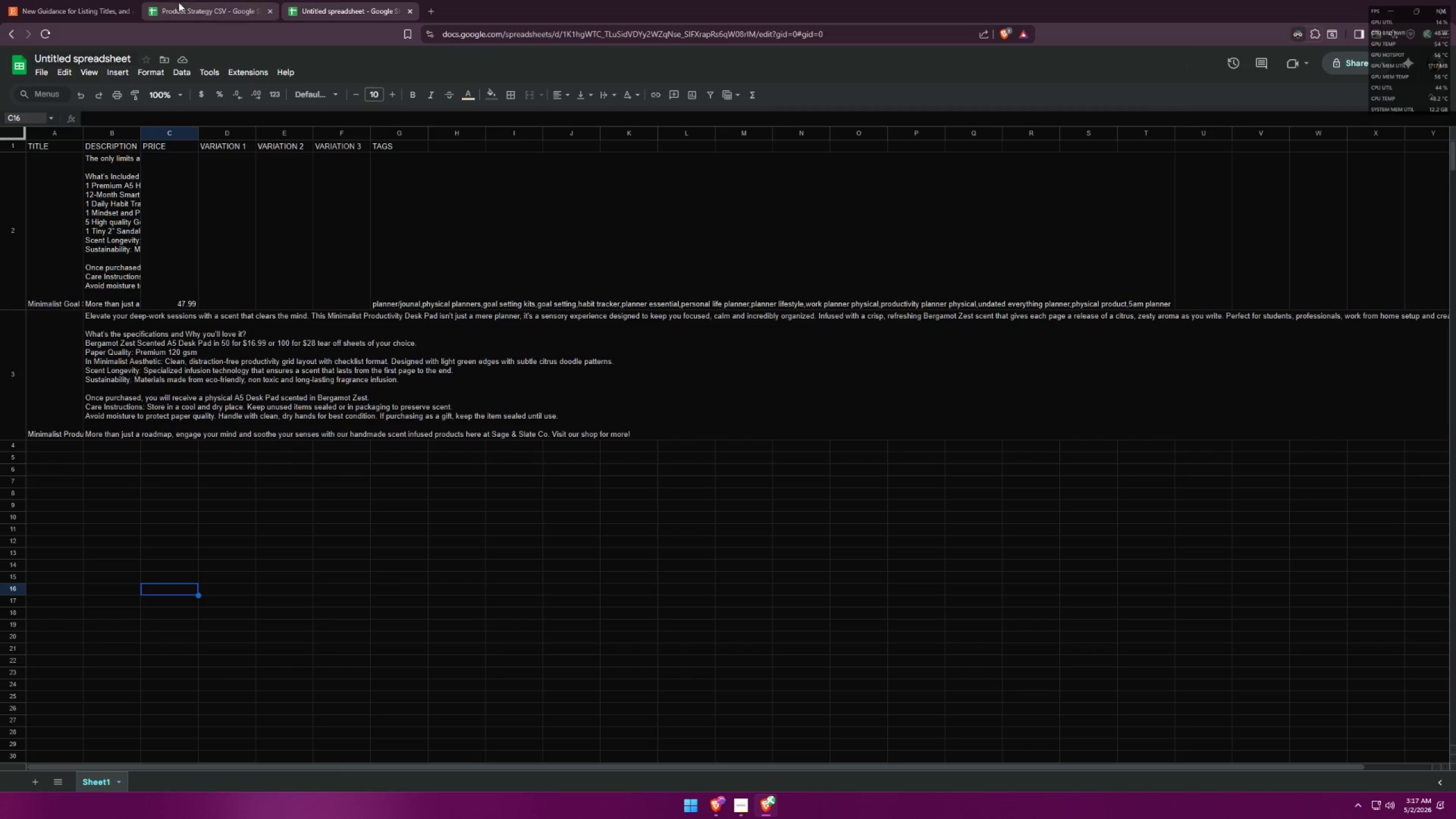 
left_click([178, 0])
 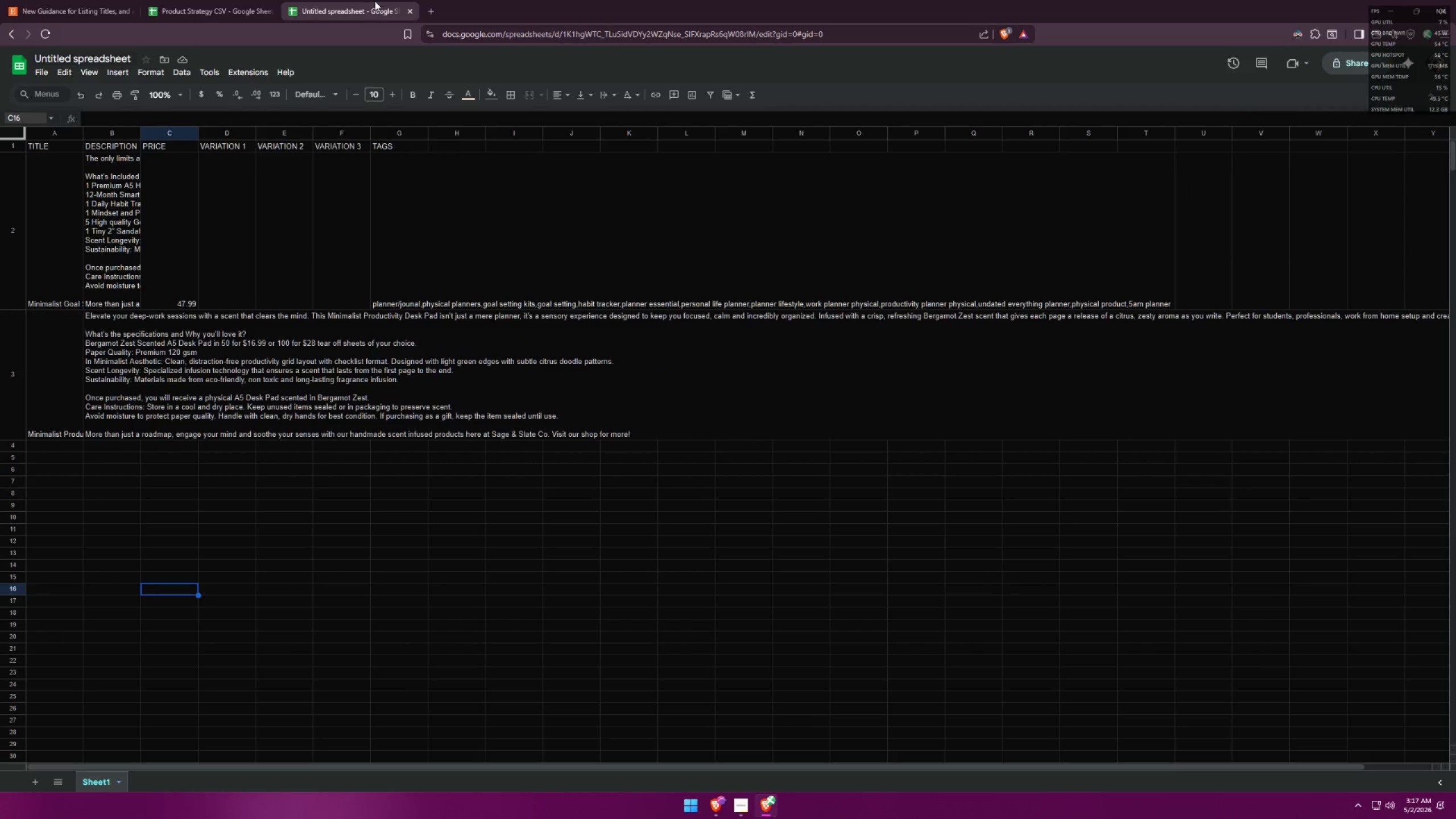 
left_click([243, 0])
 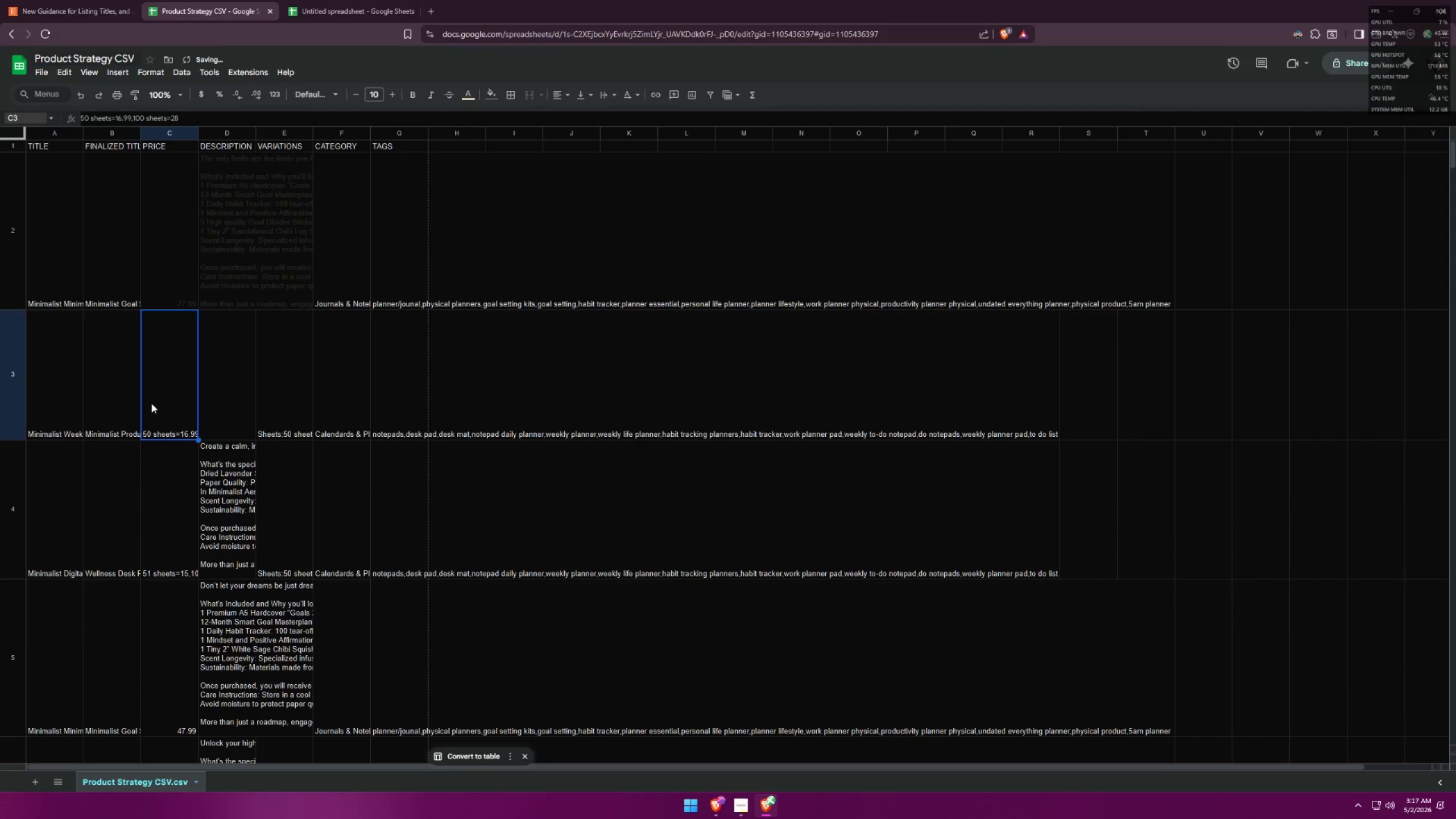 
mouse_move([185, 361])
 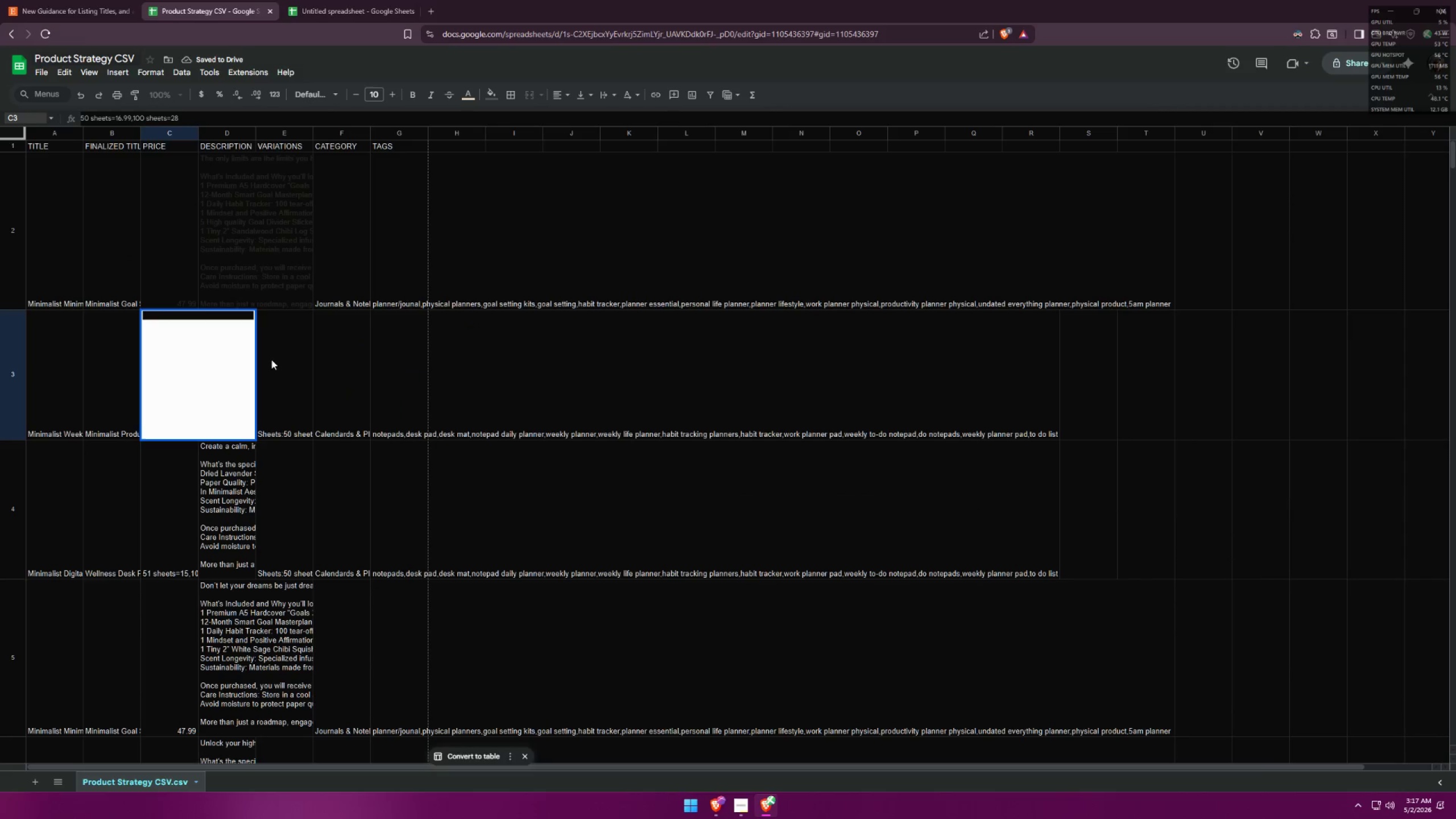 
left_click([288, 352])
 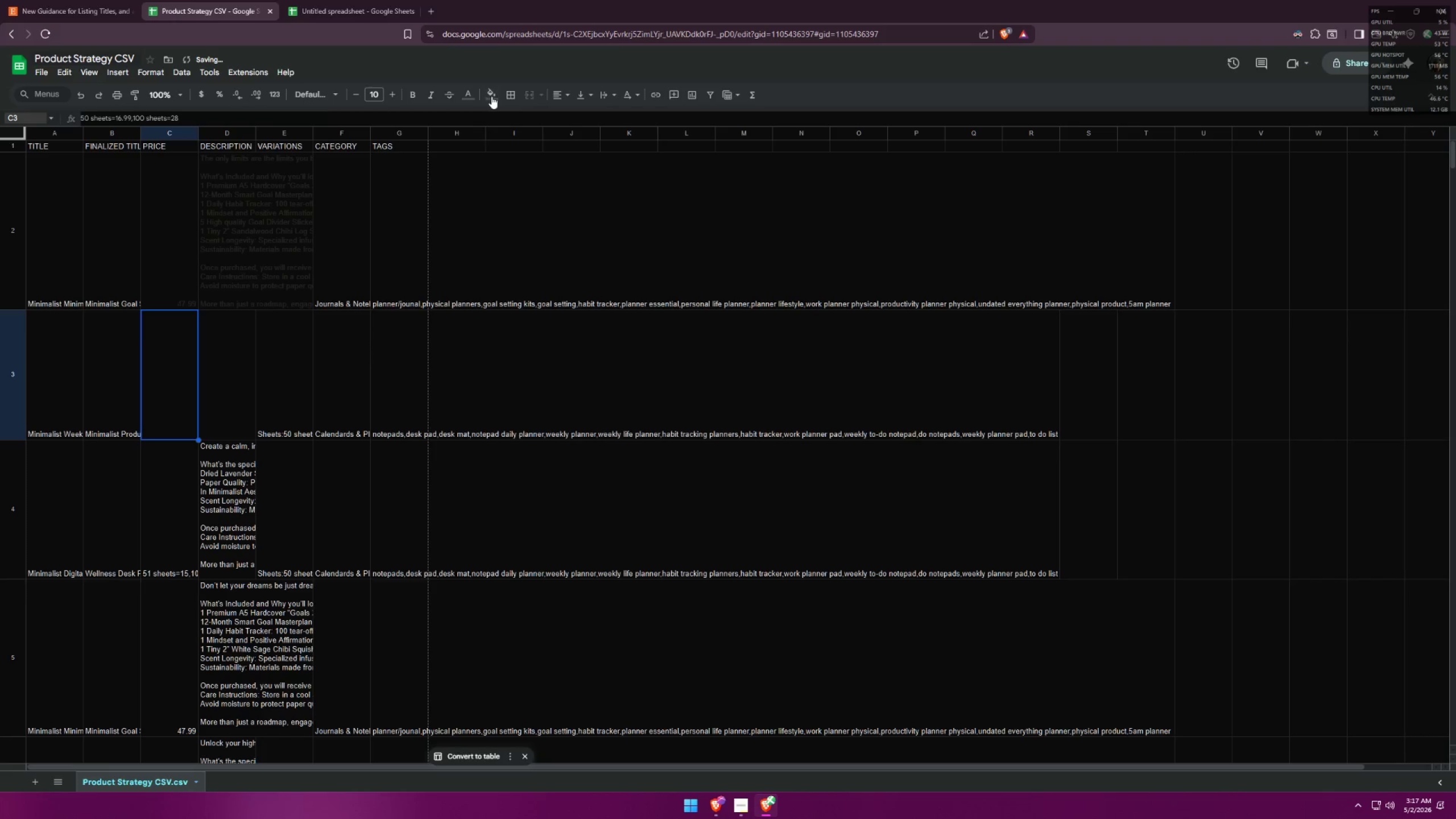 
left_click([468, 97])
 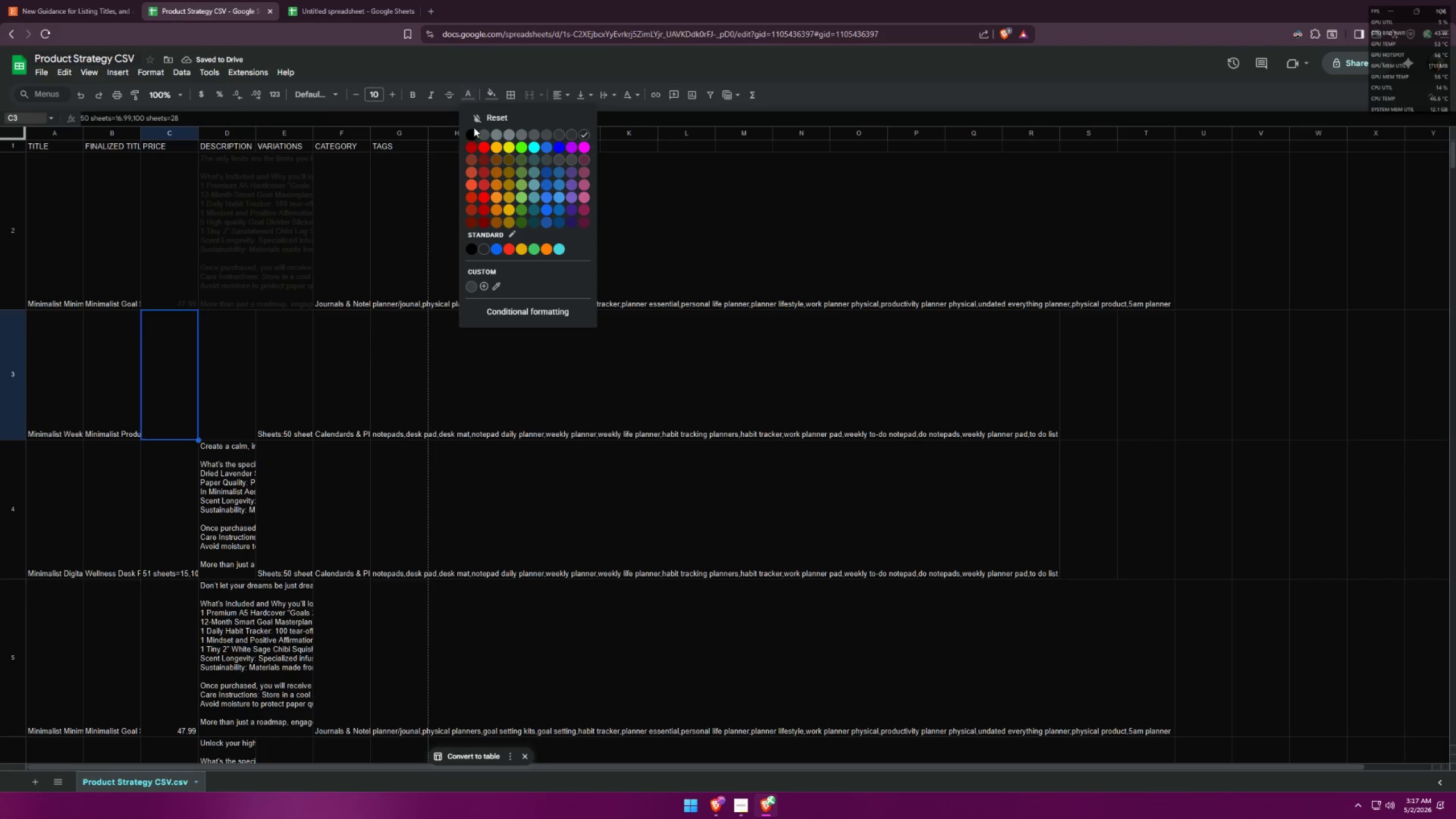 
left_click([473, 131])
 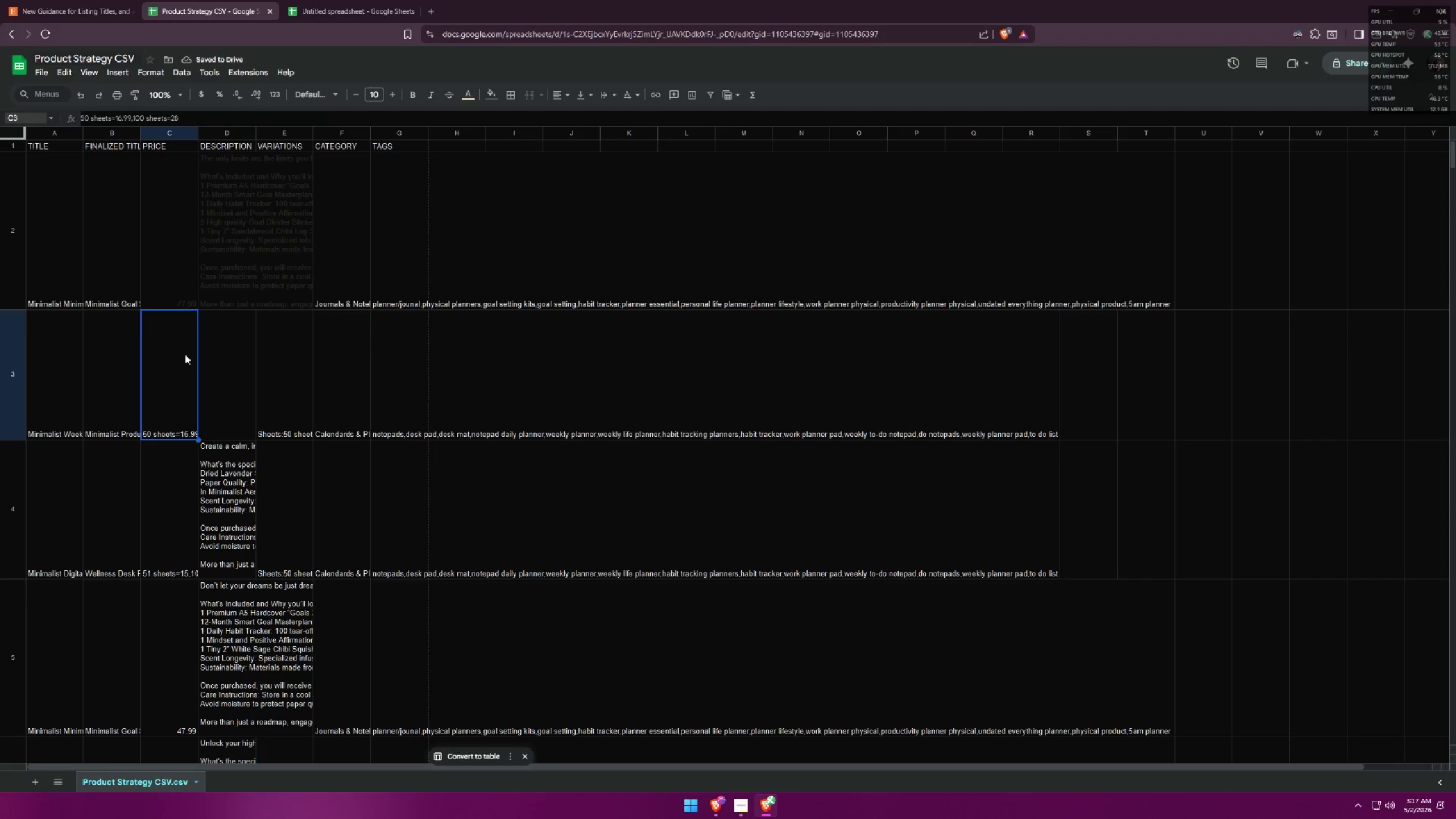 
double_click([234, 318])
 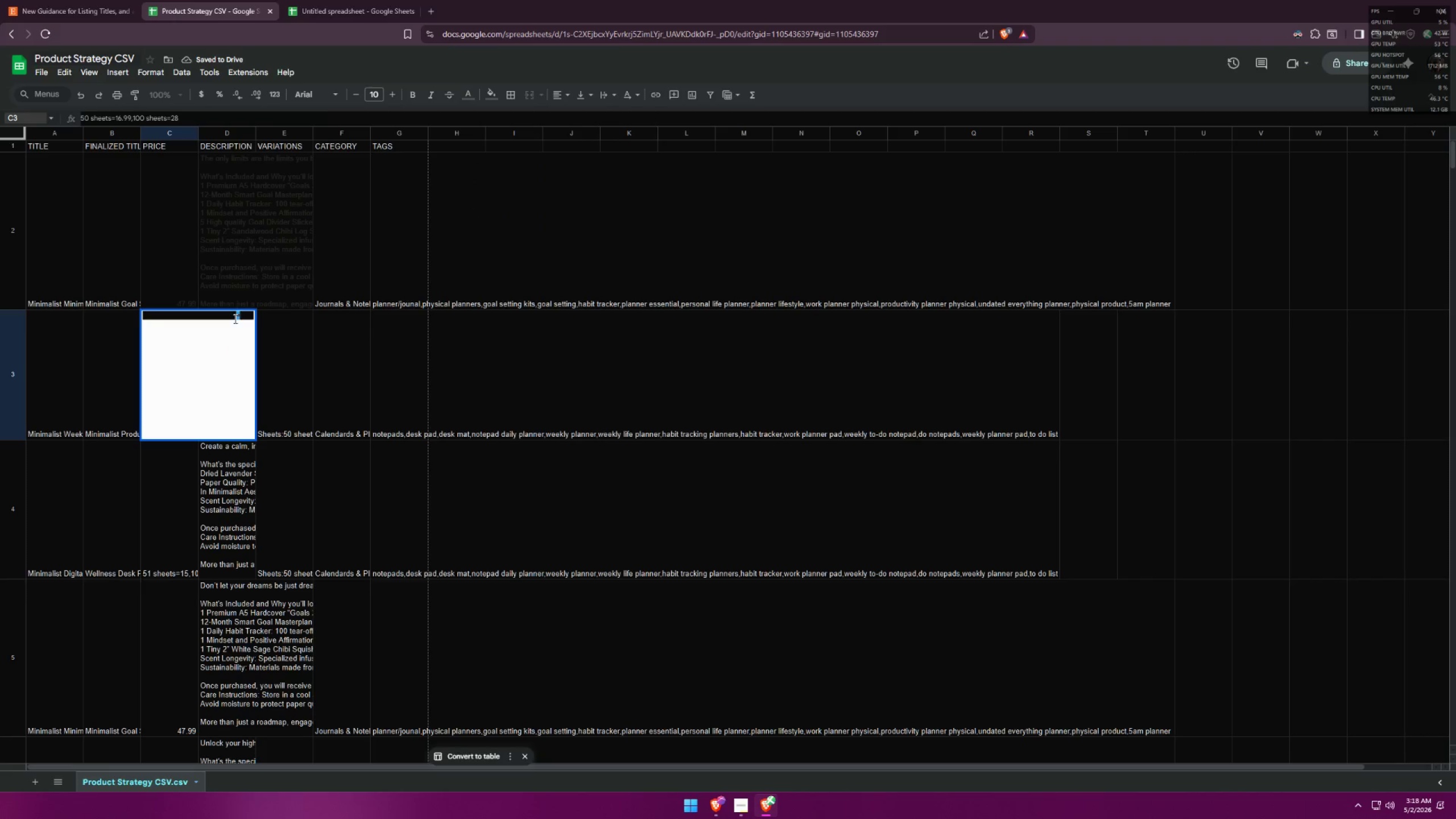 
triple_click([234, 318])
 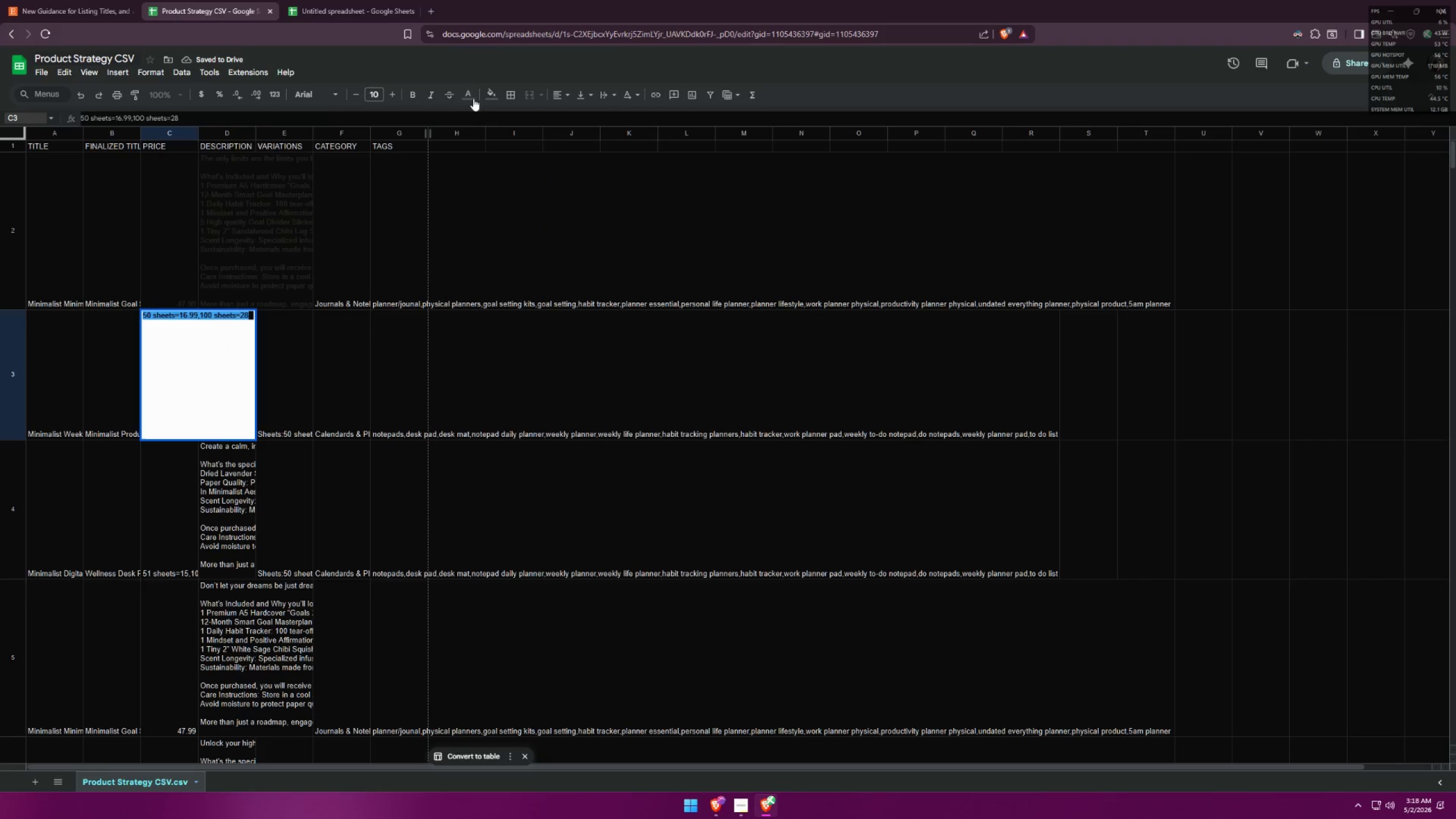 
left_click([469, 94])
 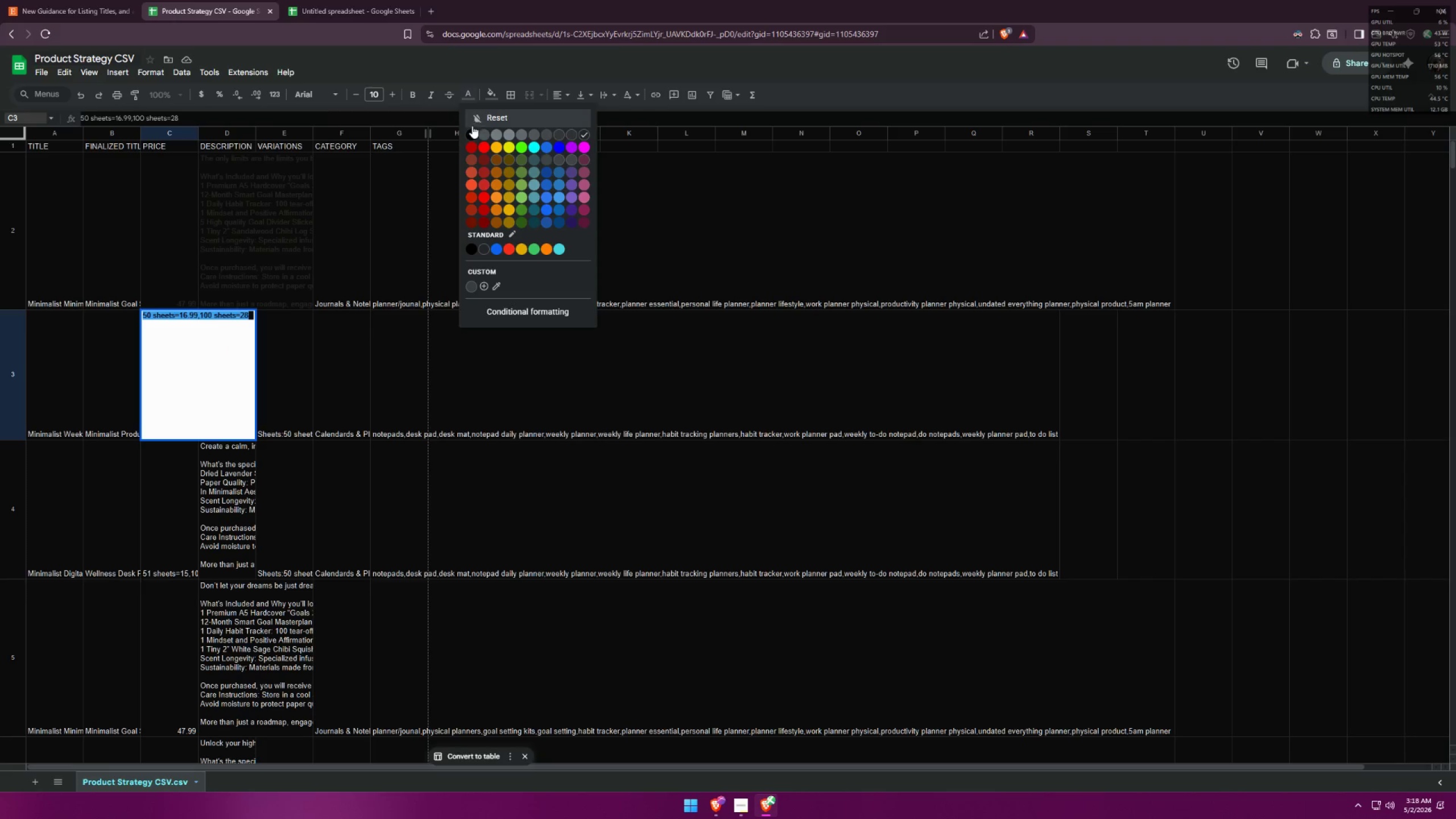 
left_click([473, 131])
 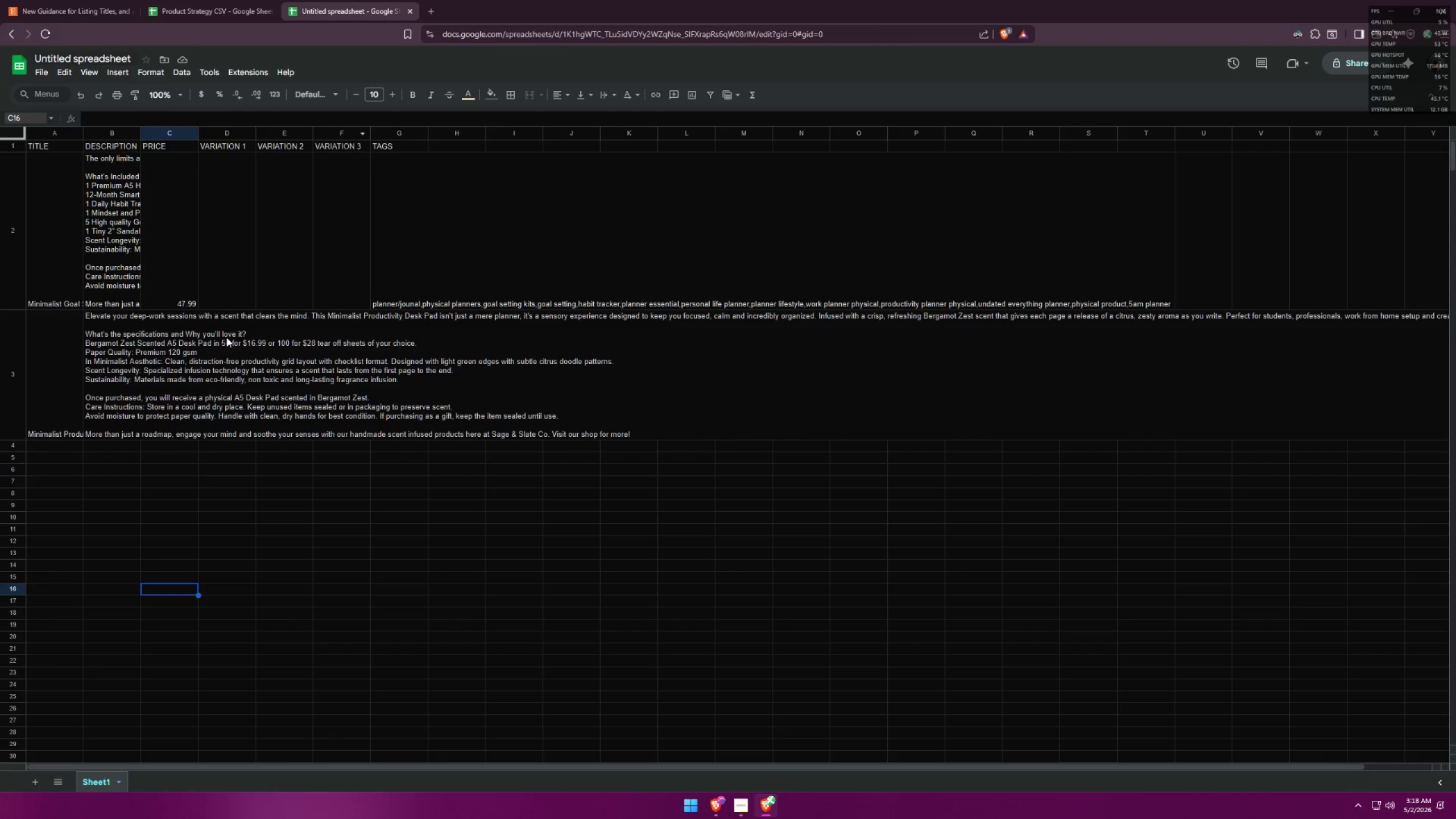 
wait(7.38)
 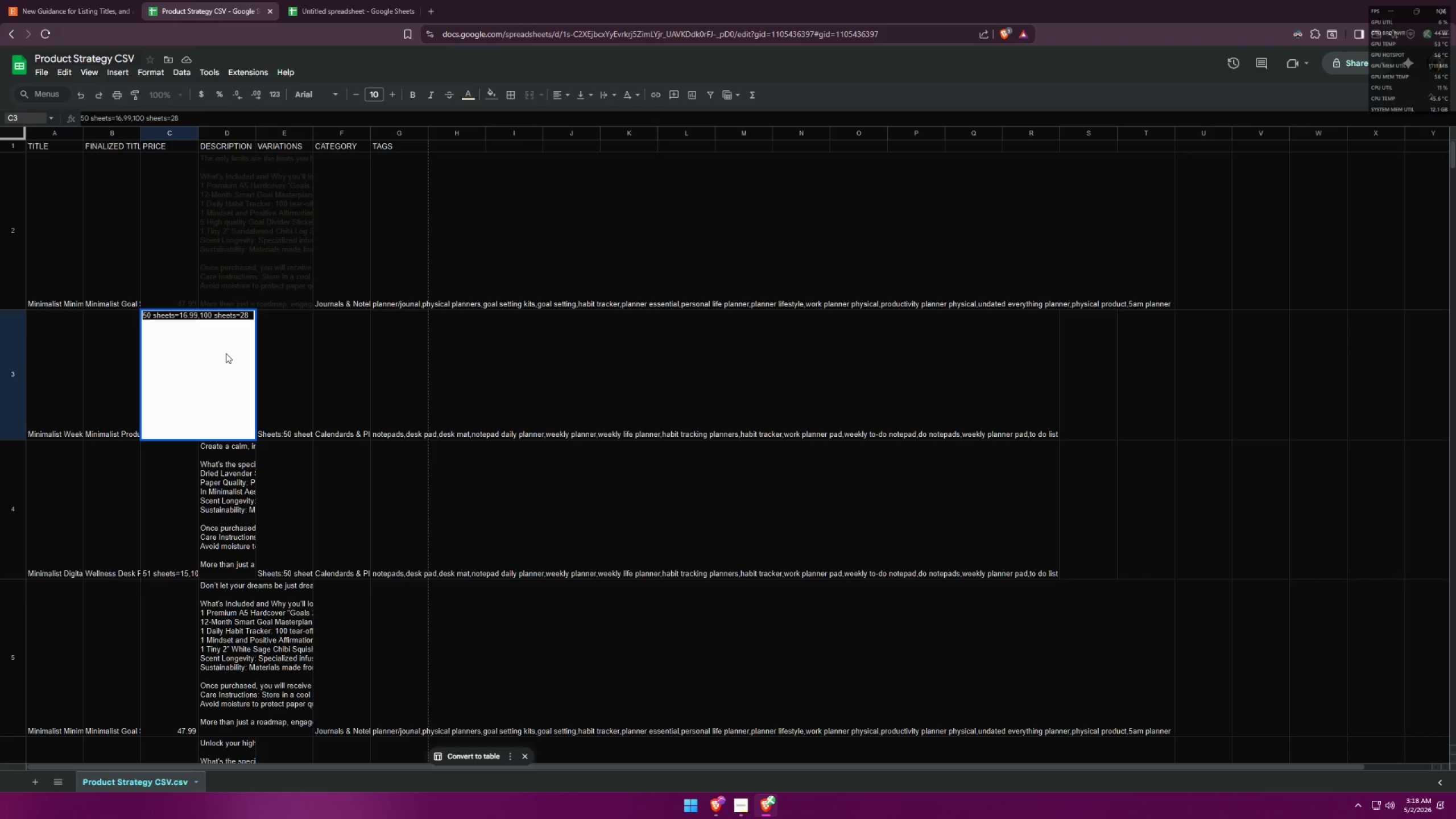 
type(16.99)
 